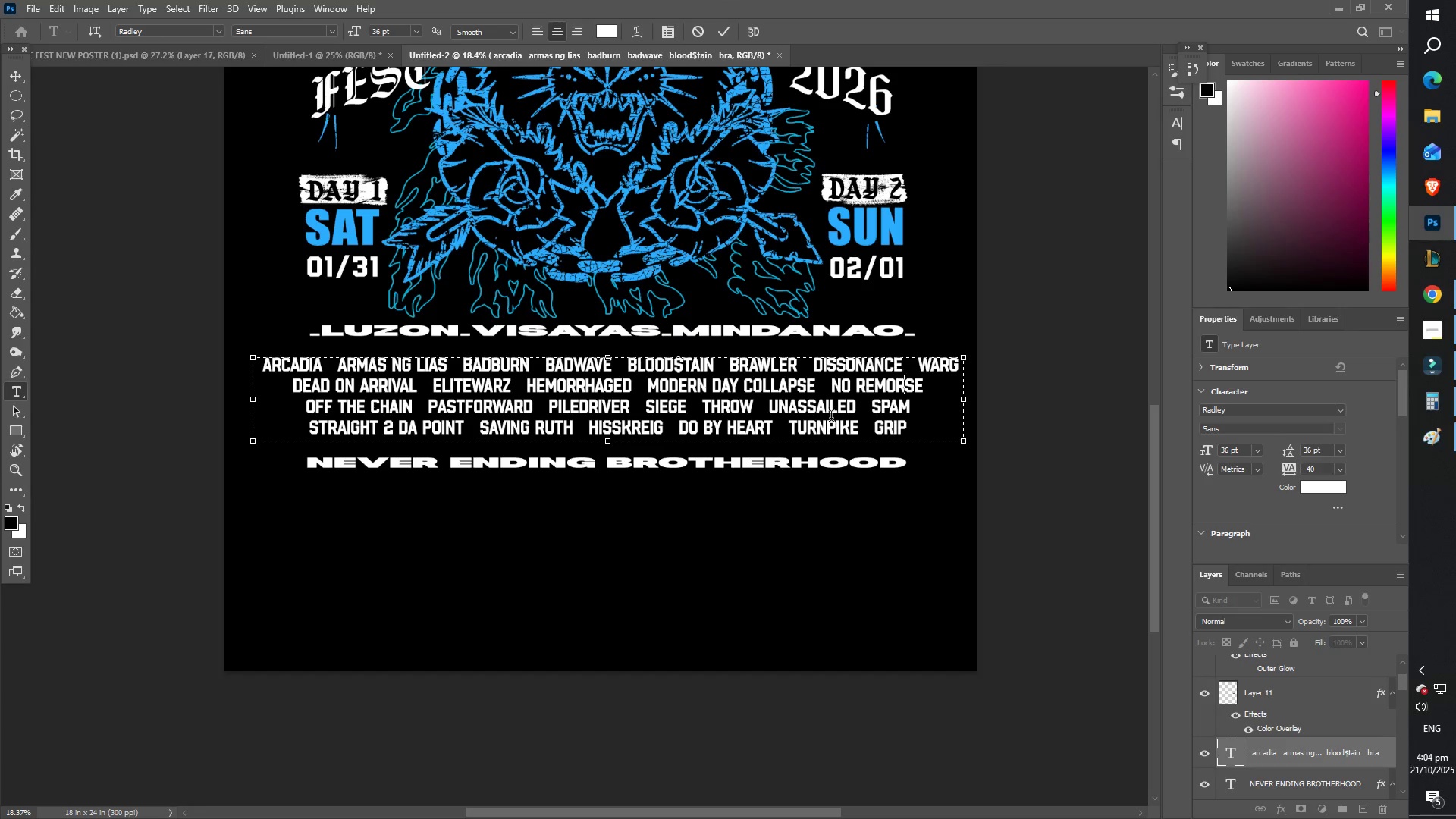 
triple_click([681, 412])
 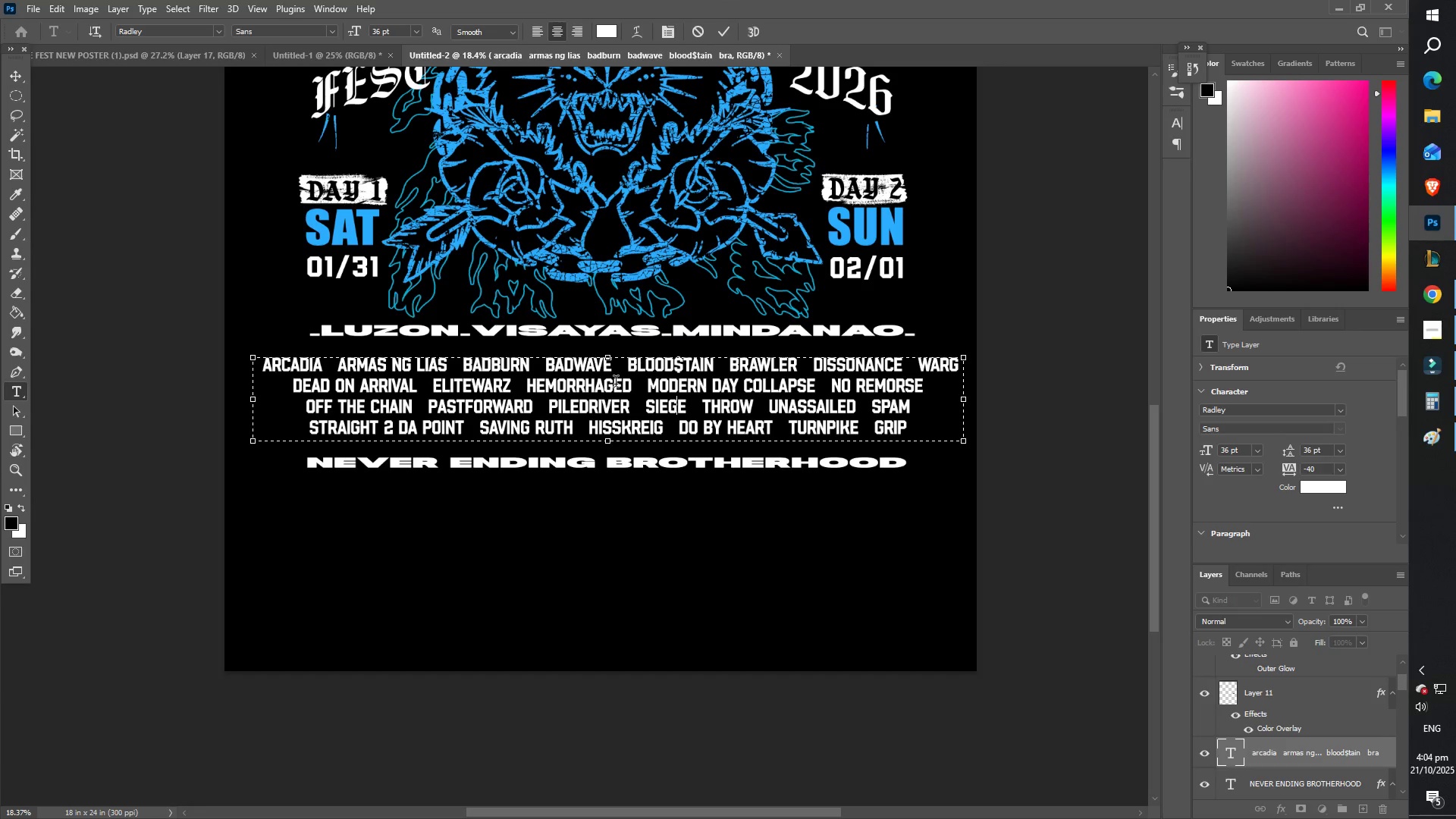 
key(Control+ControlLeft)
 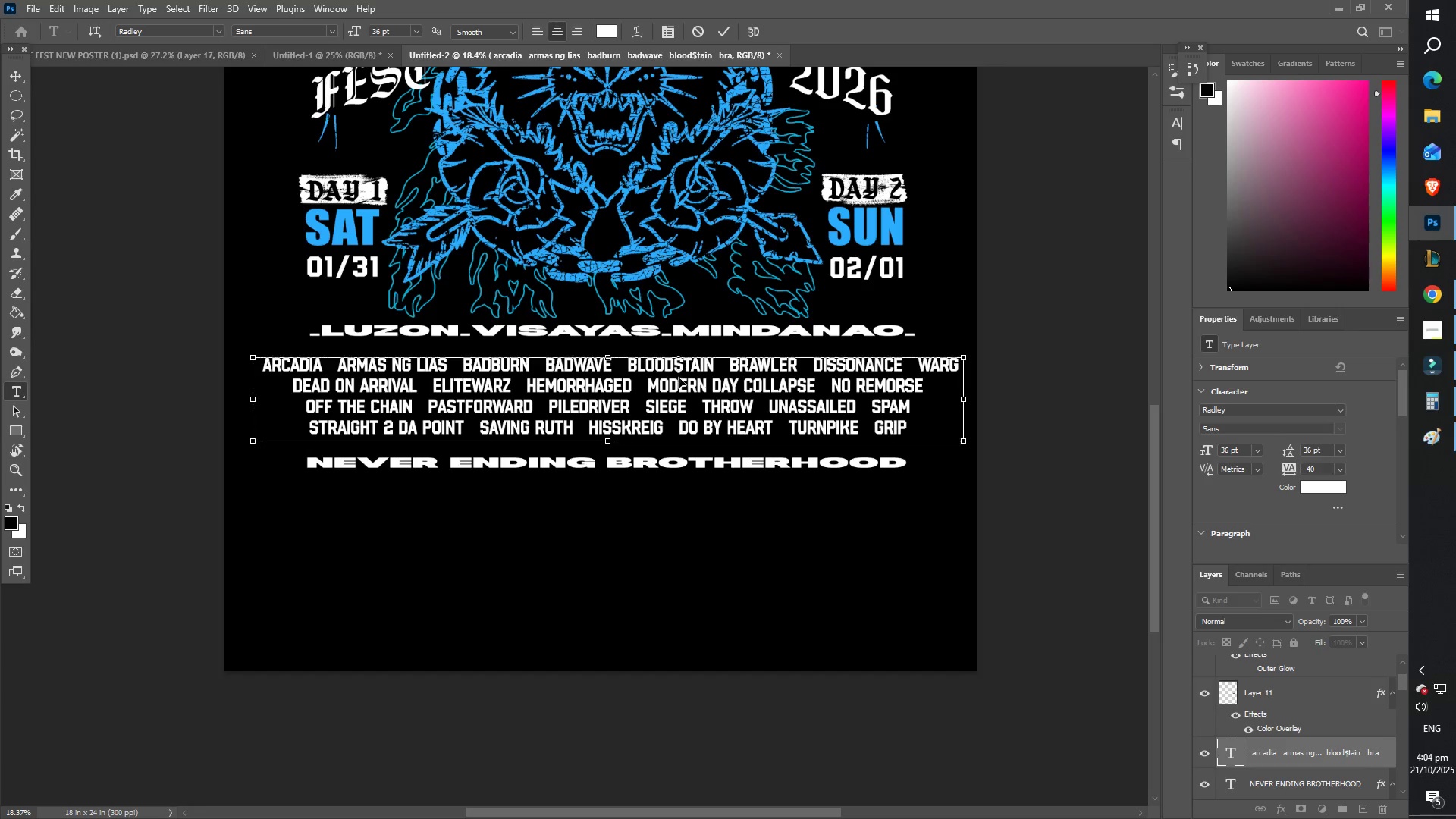 
key(Control+A)
 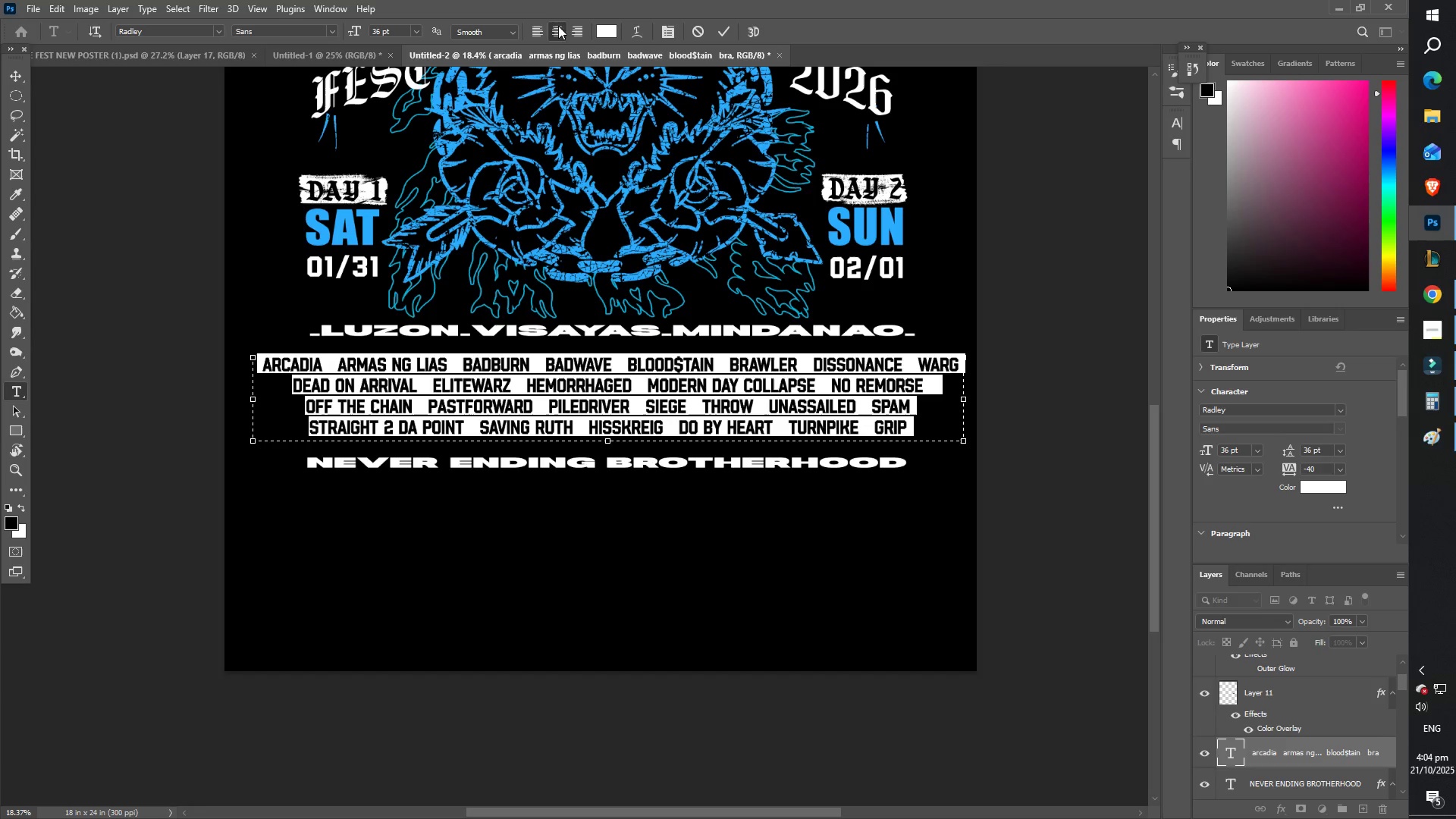 
left_click([535, 30])
 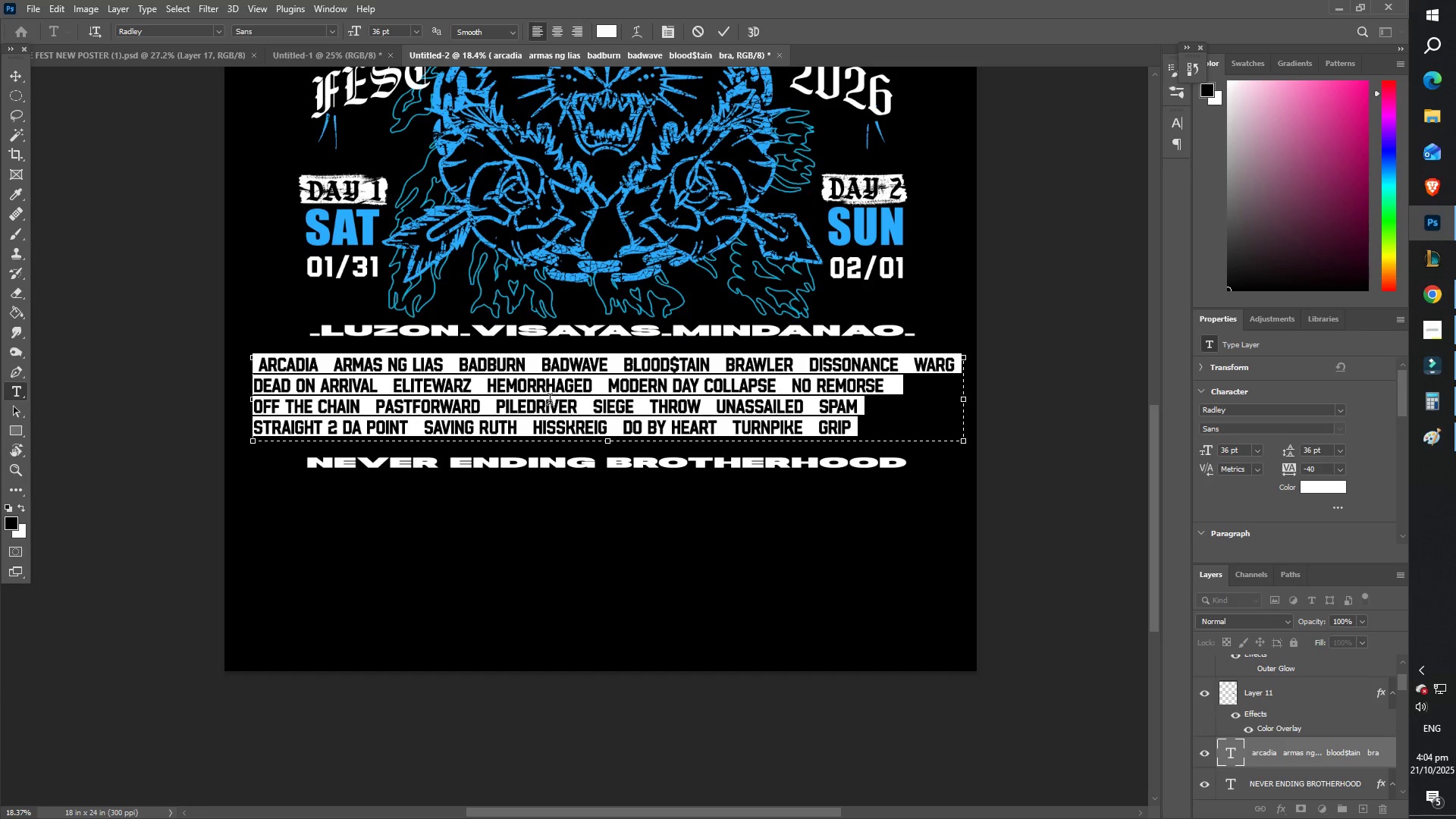 
left_click([551, 390])
 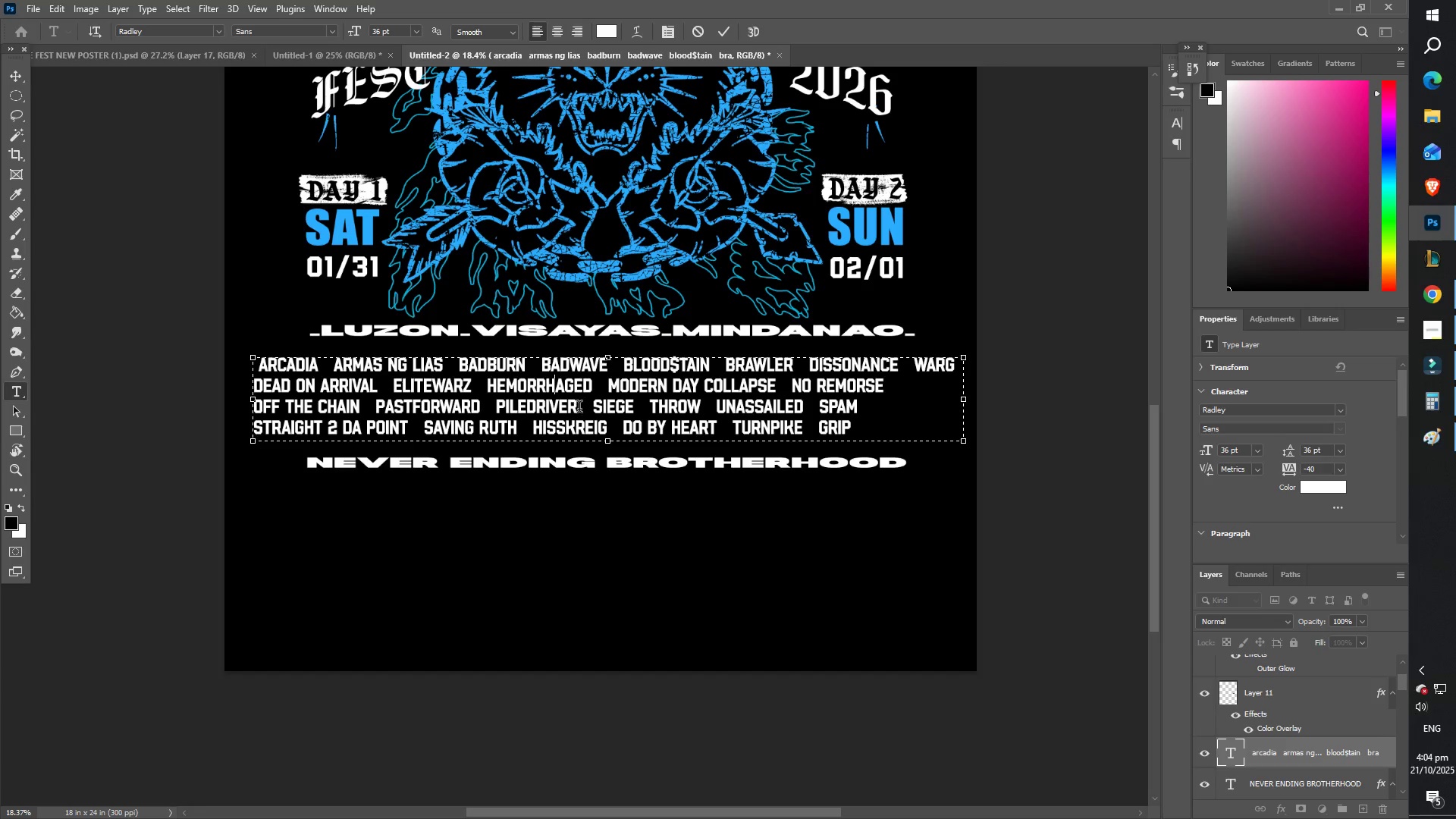 
key(Control+A)
 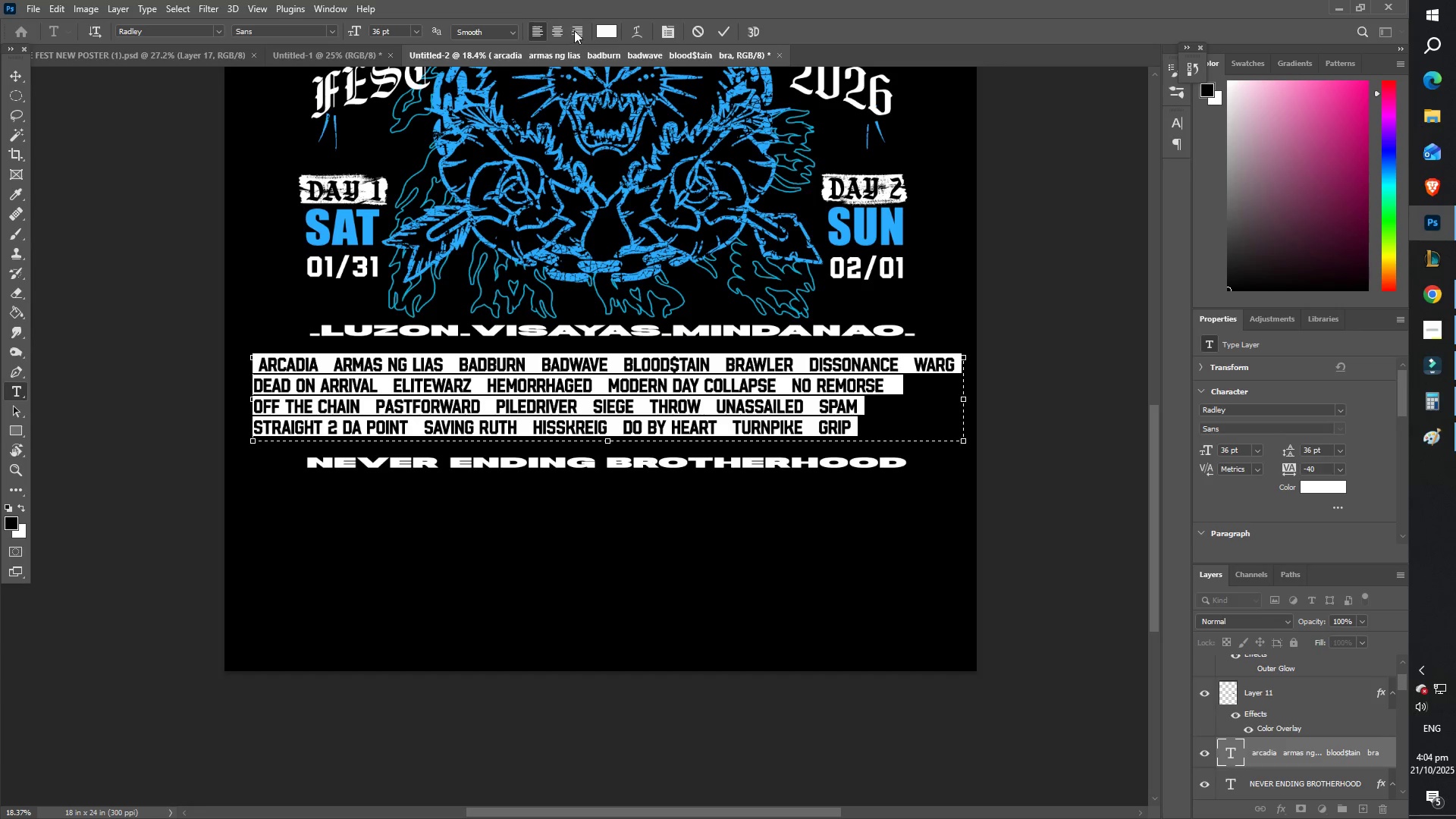 
left_click([560, 26])
 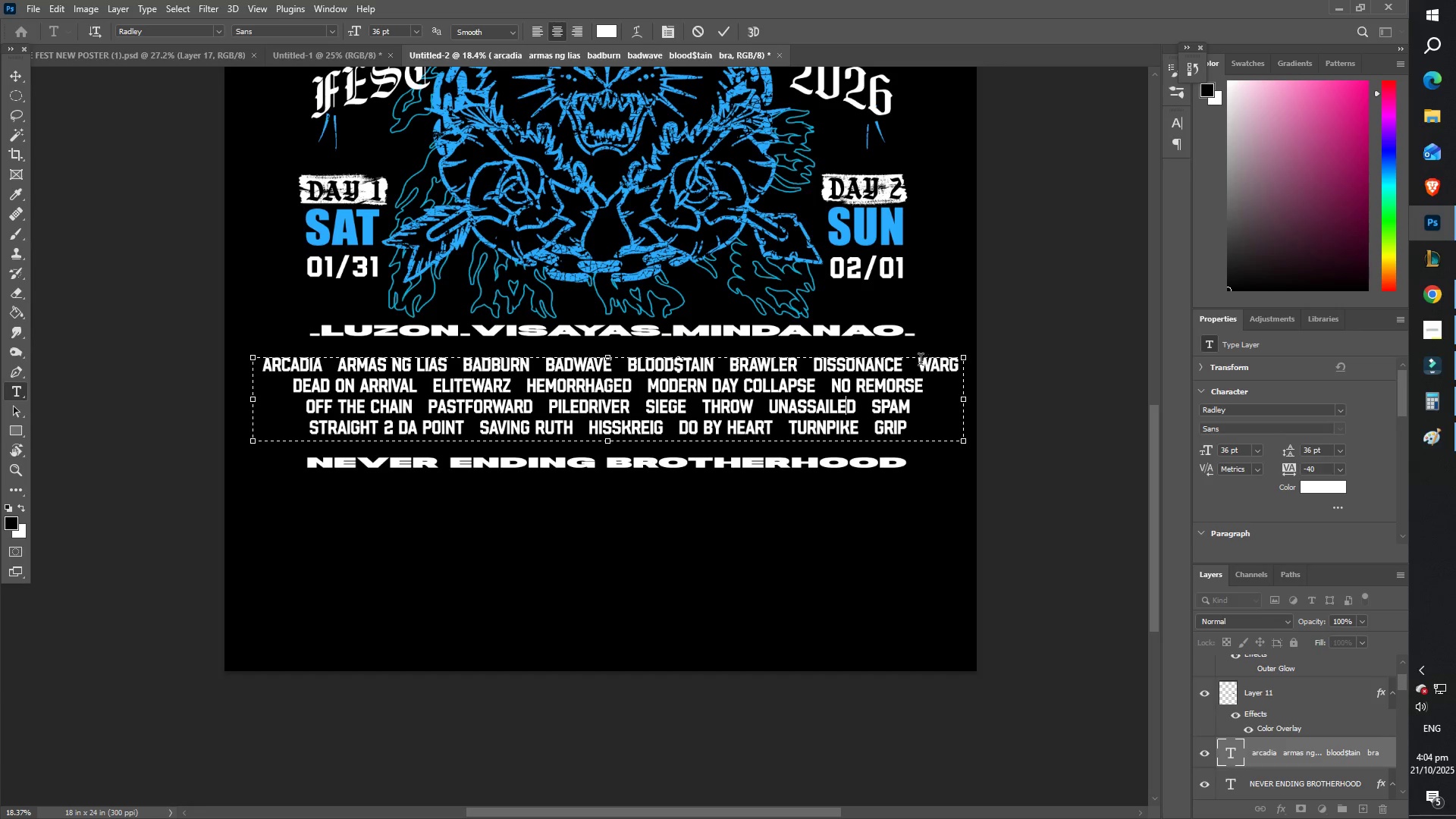 
left_click_drag(start_coordinate=[920, 363], to_coordinate=[967, 375])
 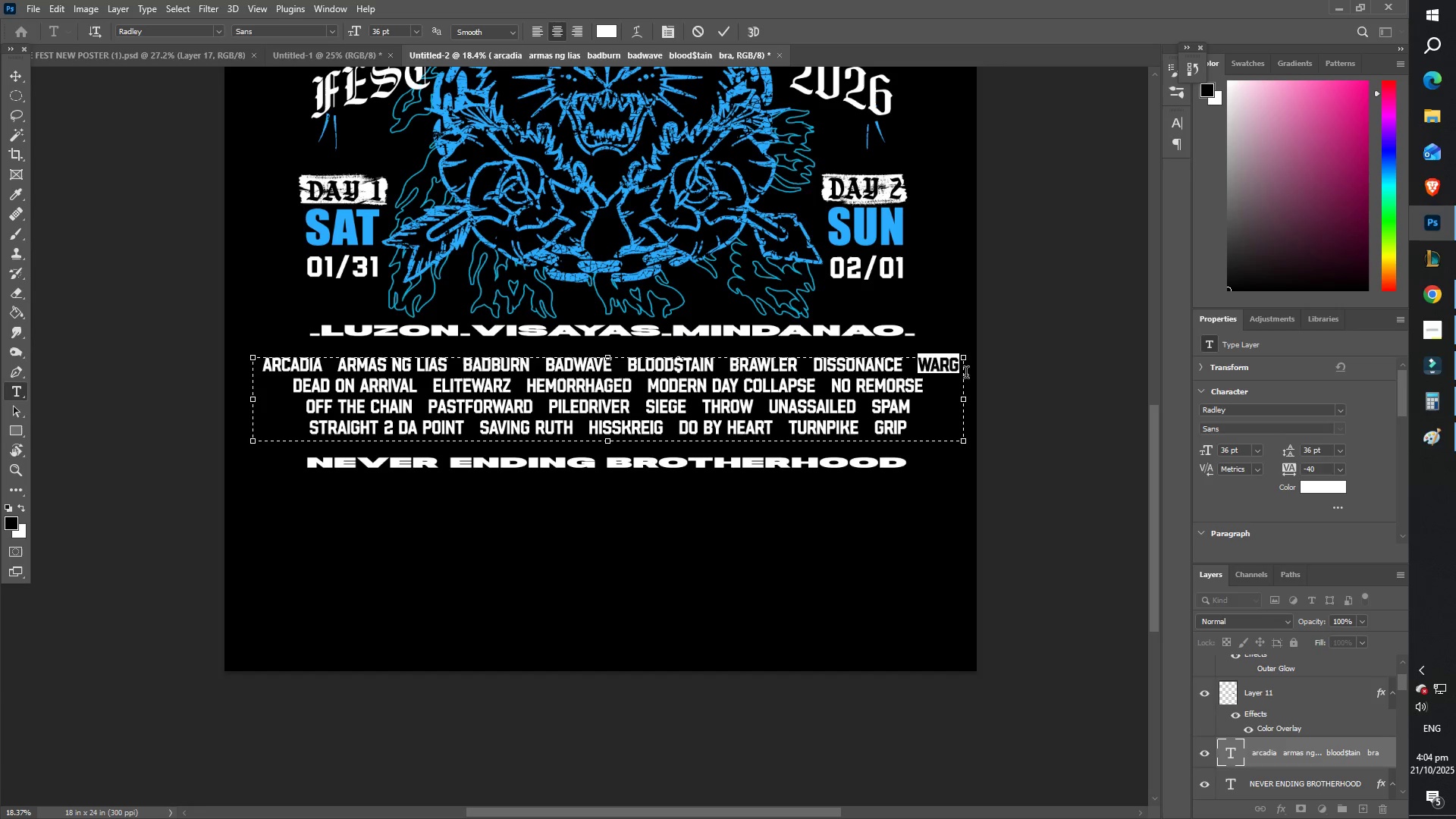 
key(Control+ControlLeft)
 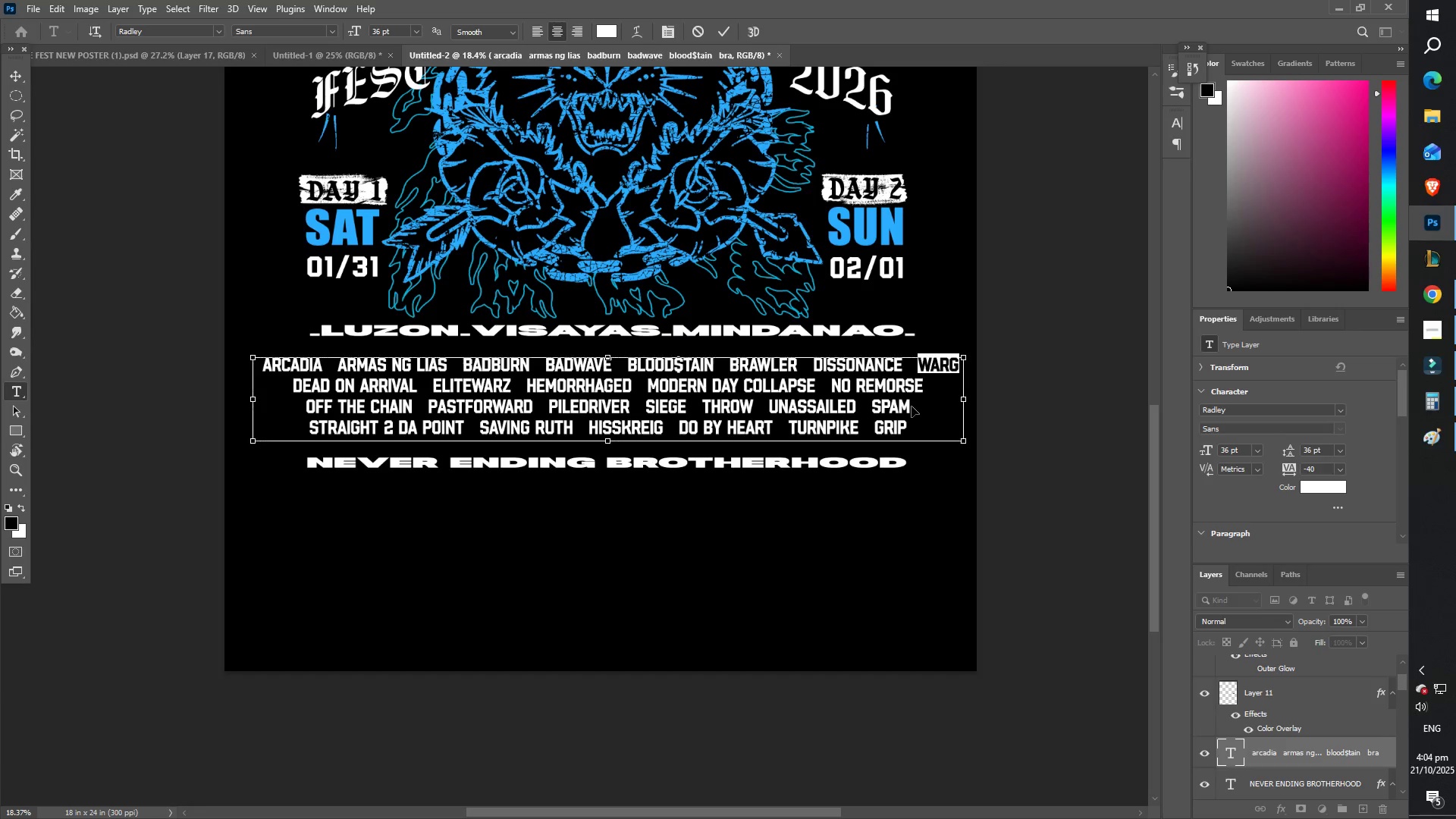 
key(Control+X)
 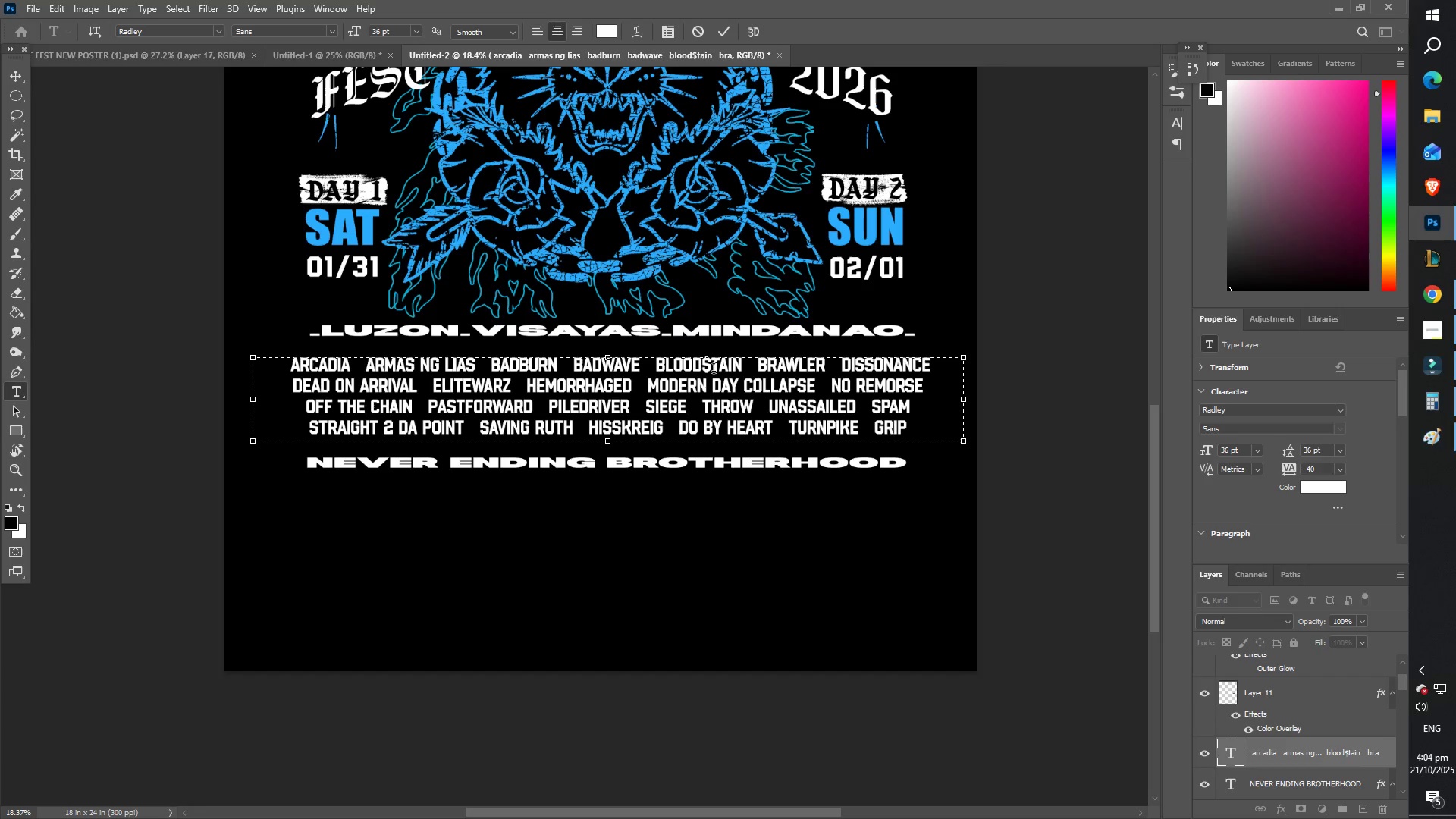 
left_click([645, 385])
 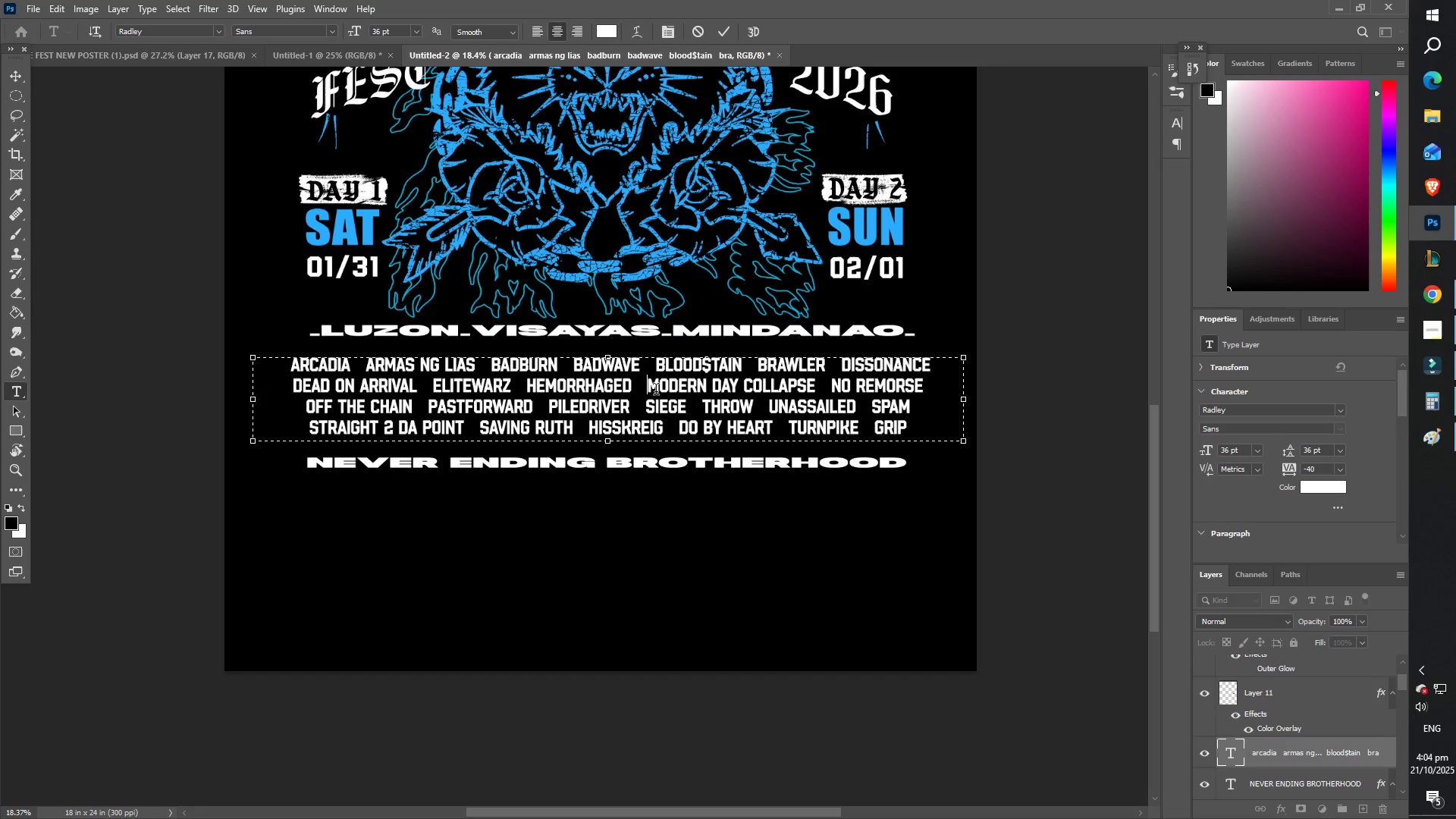 
key(Control+ControlLeft)
 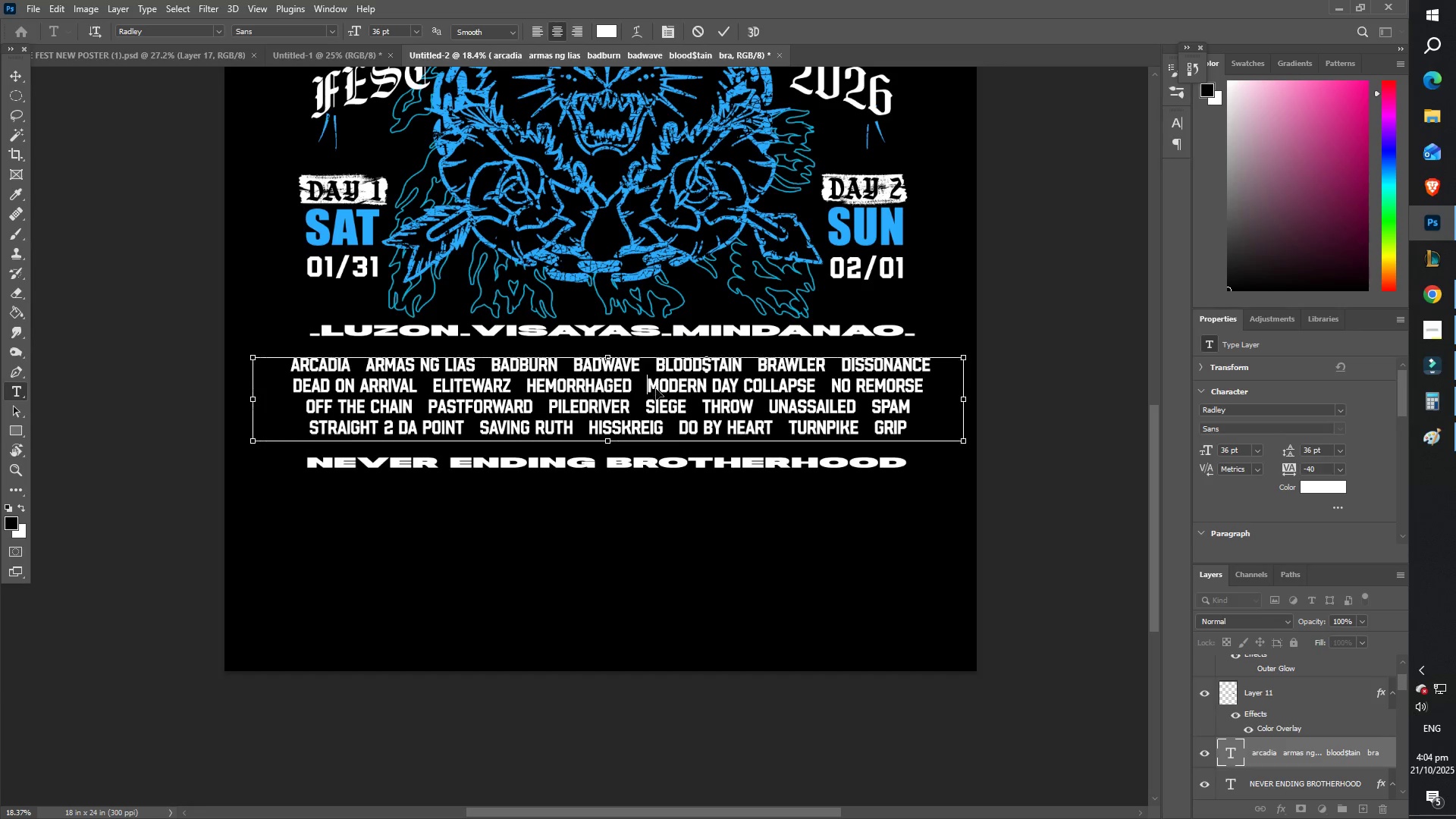 
key(Control+V)
 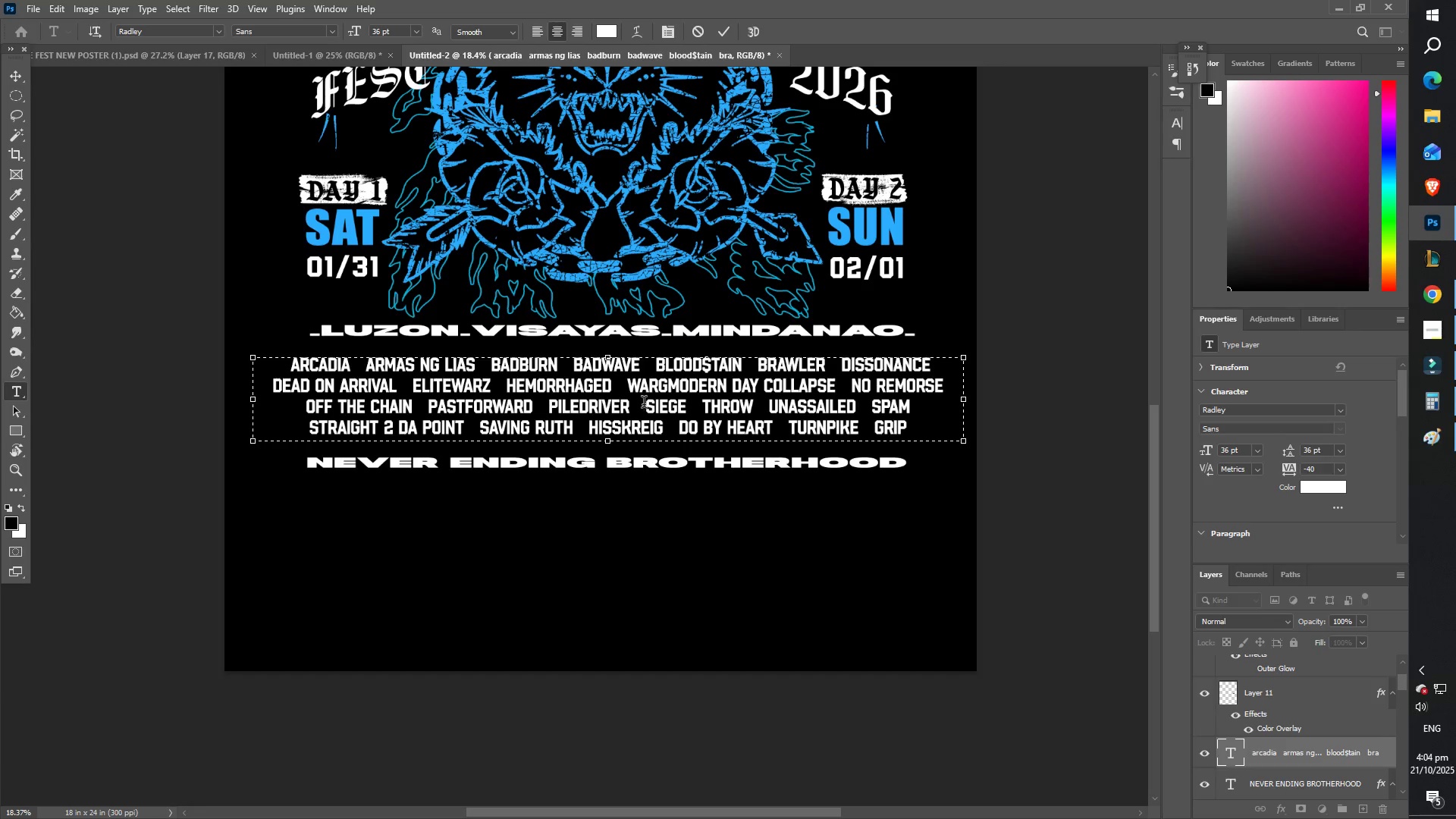 
key(Space)
 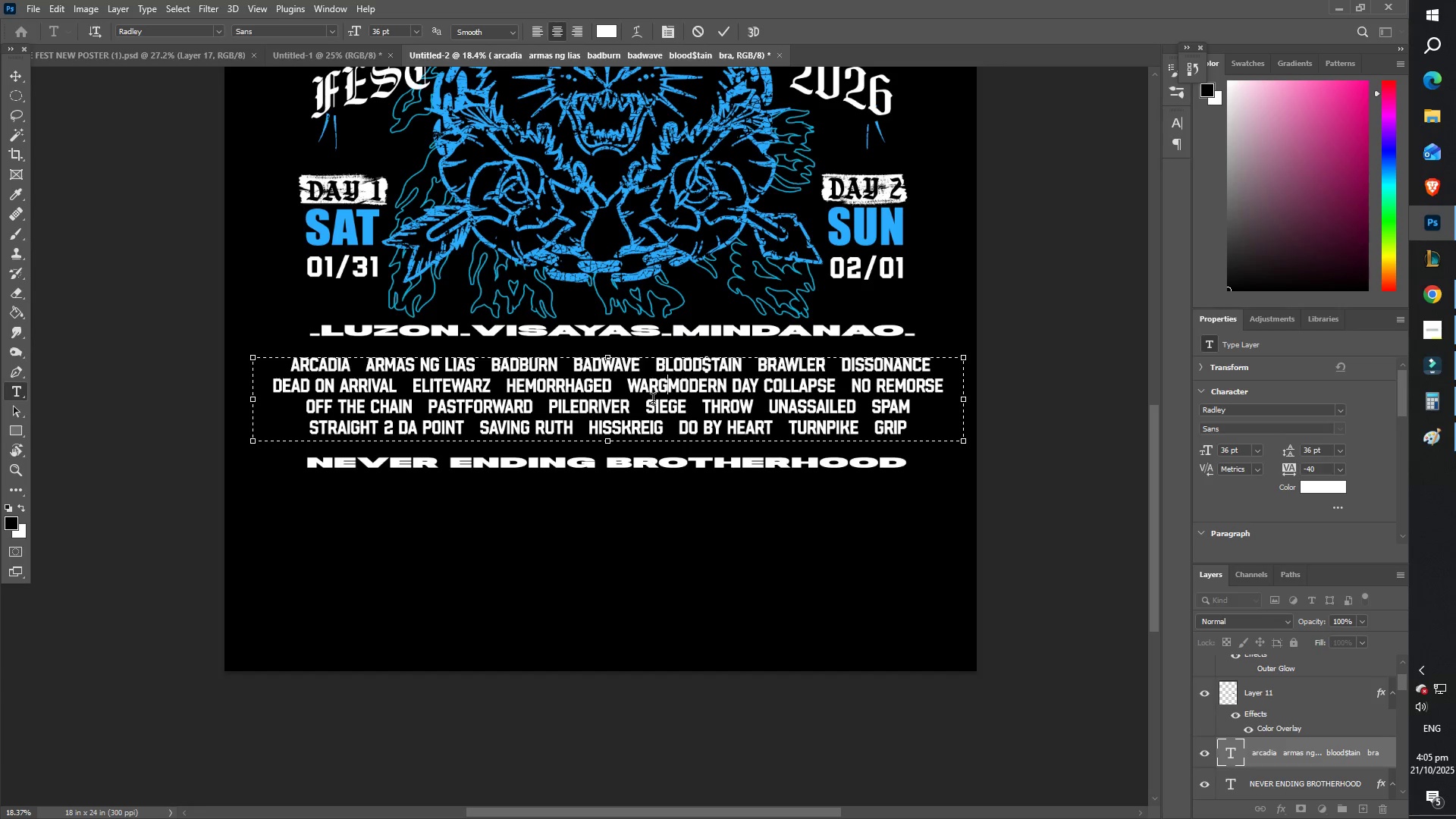 
key(Space)
 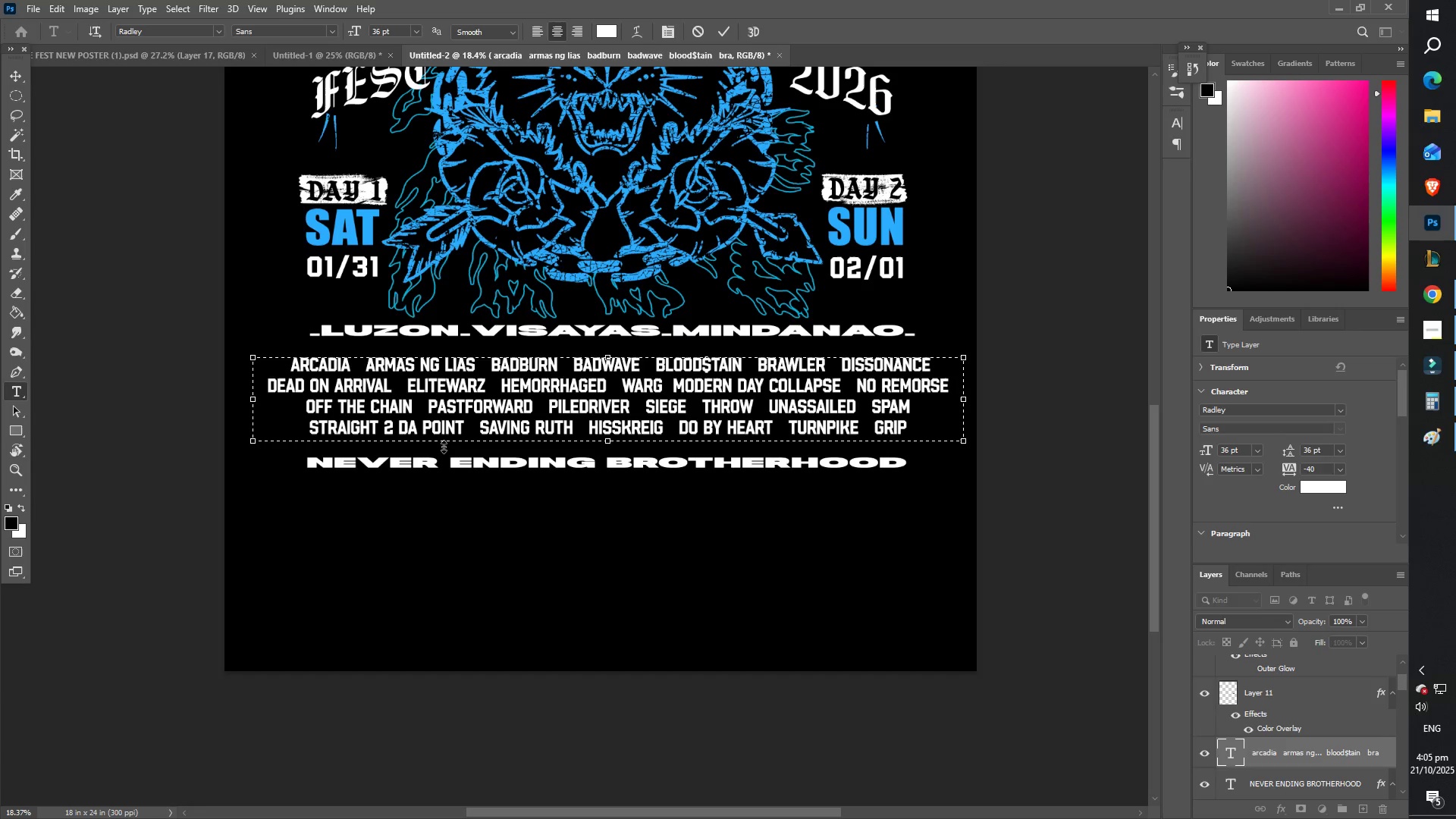 
wait(5.08)
 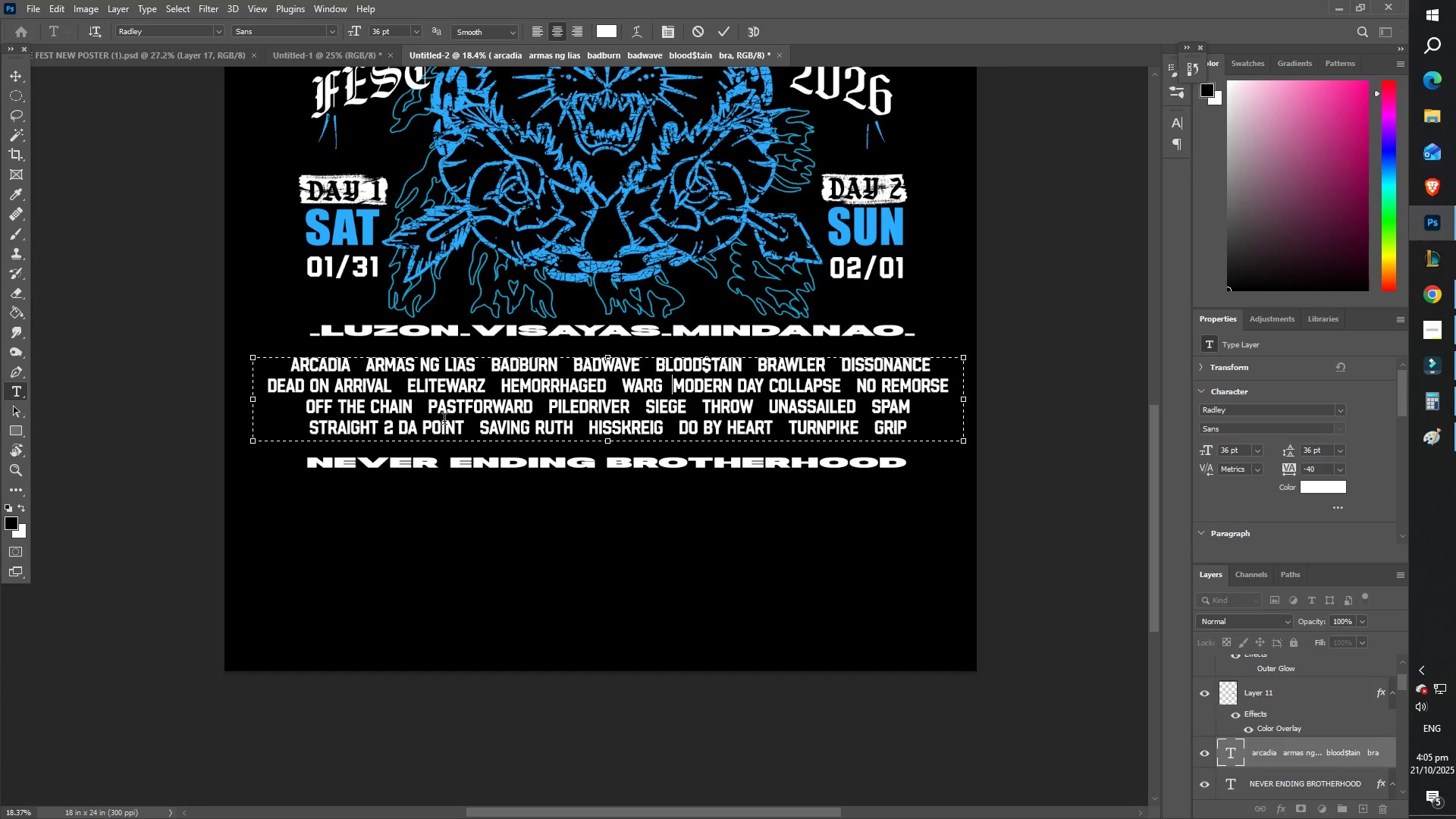 
left_click_drag(start_coordinate=[950, 388], to_coordinate=[266, 393])
 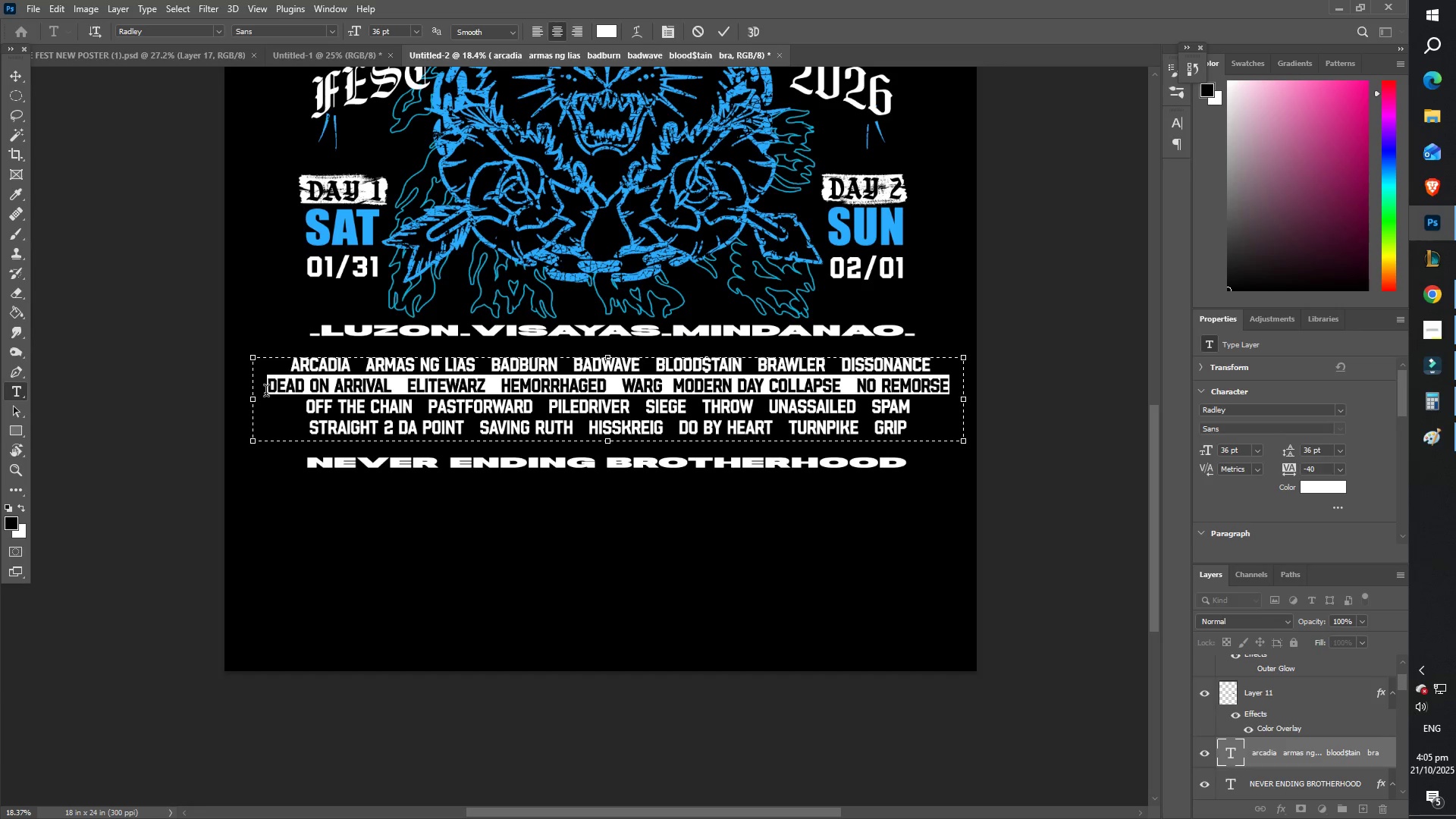 
key(Control+ControlLeft)
 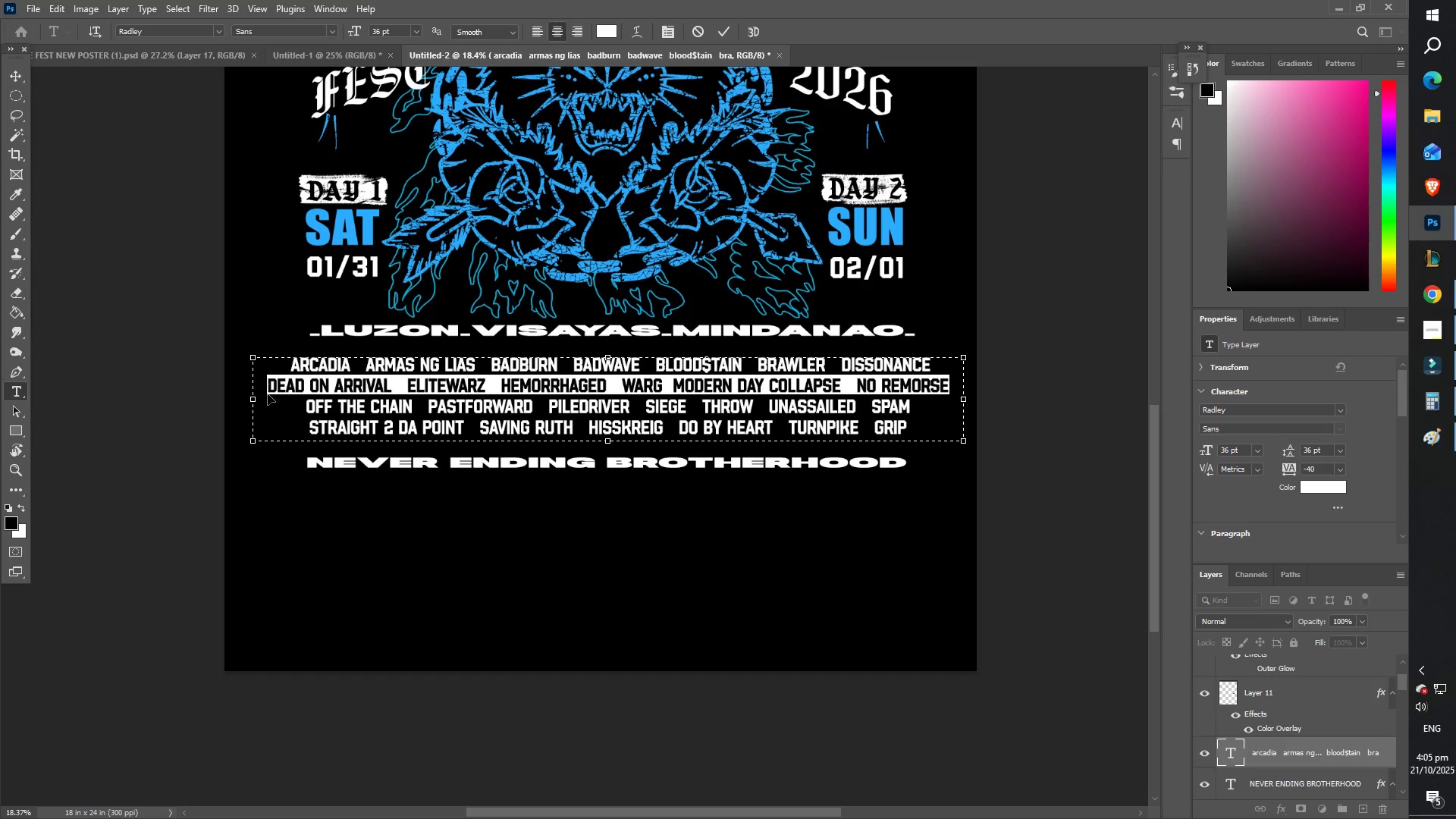 
key(Control+X)
 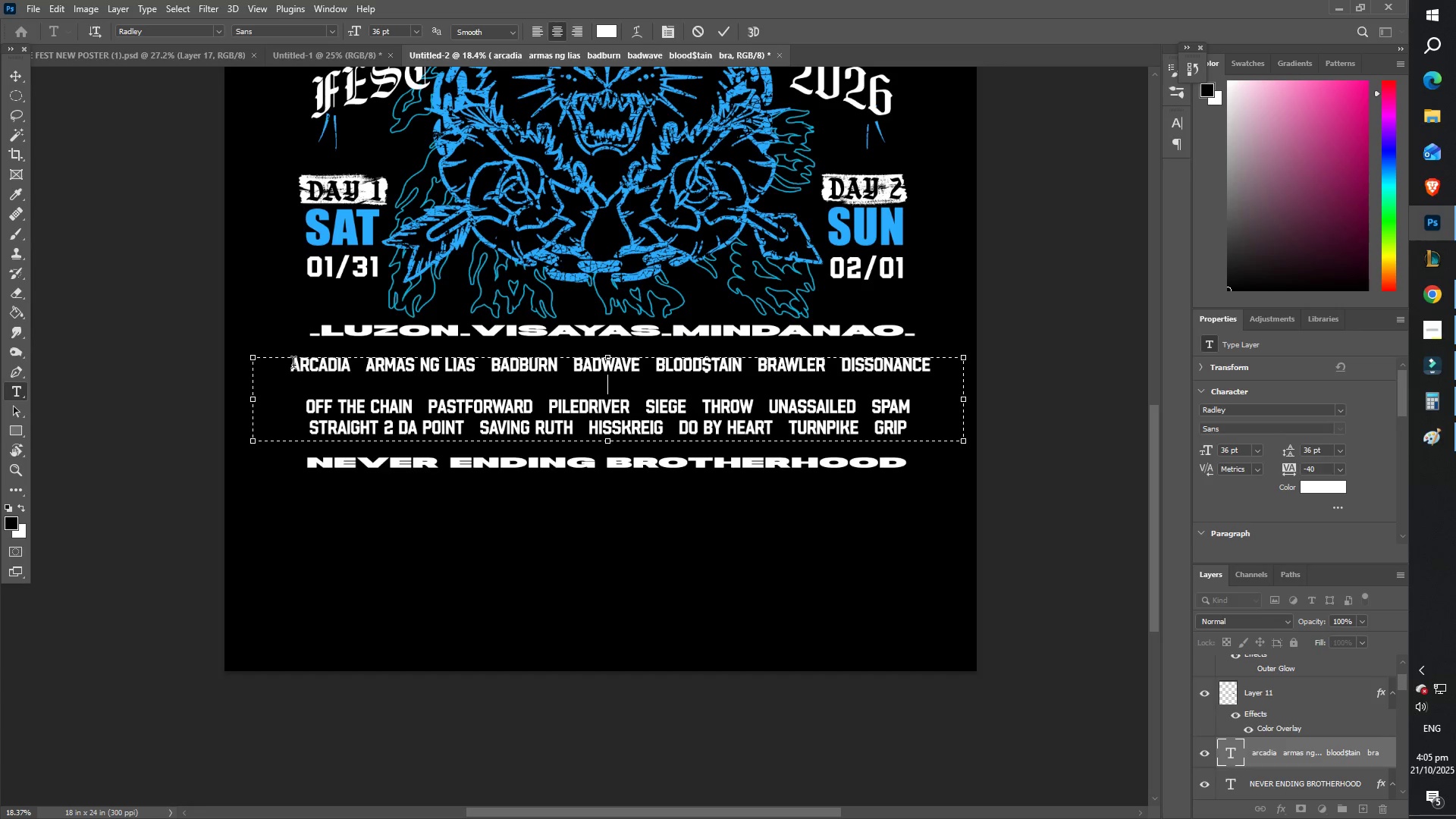 
left_click([295, 362])
 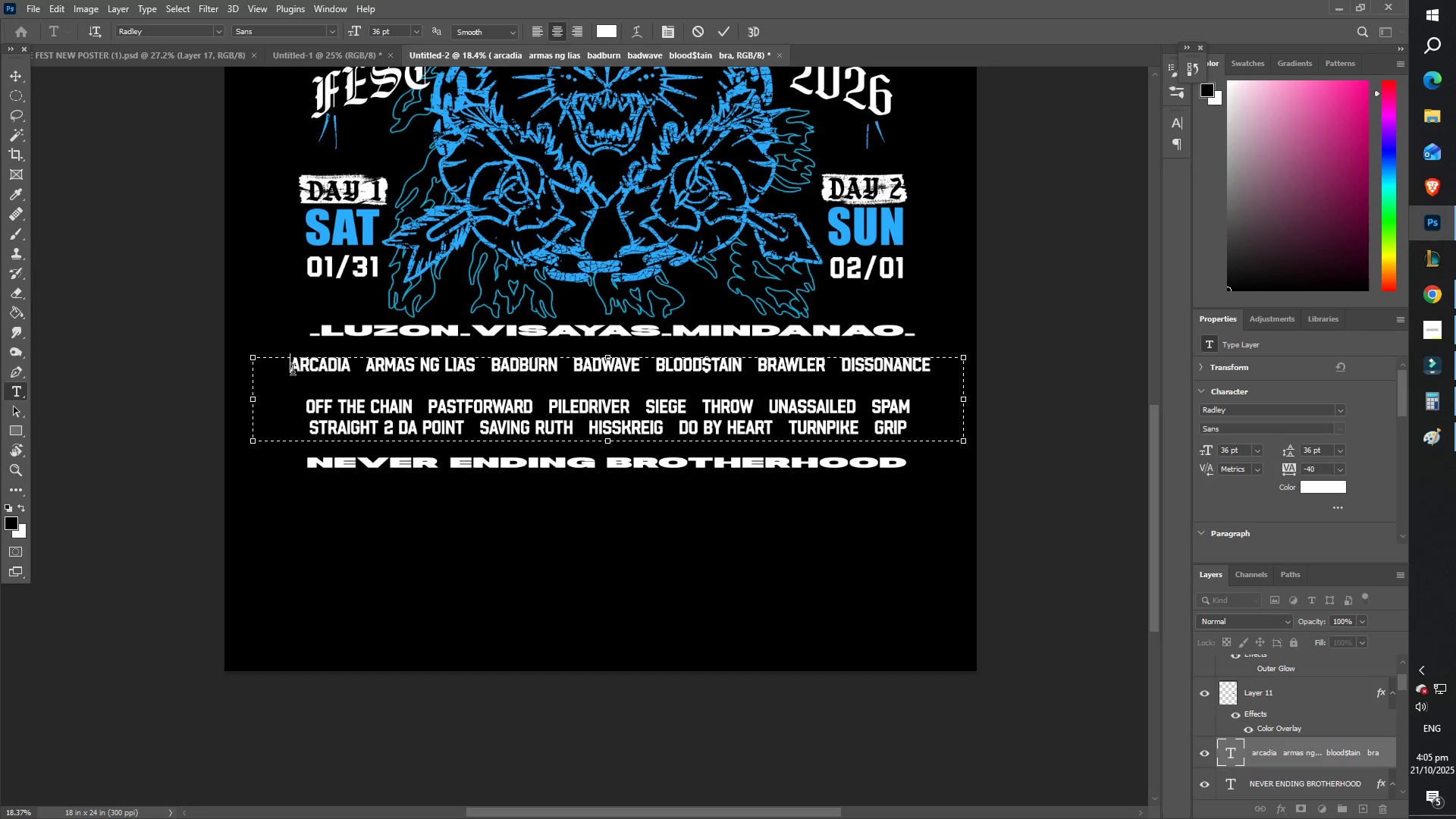 
key(Control+ControlLeft)
 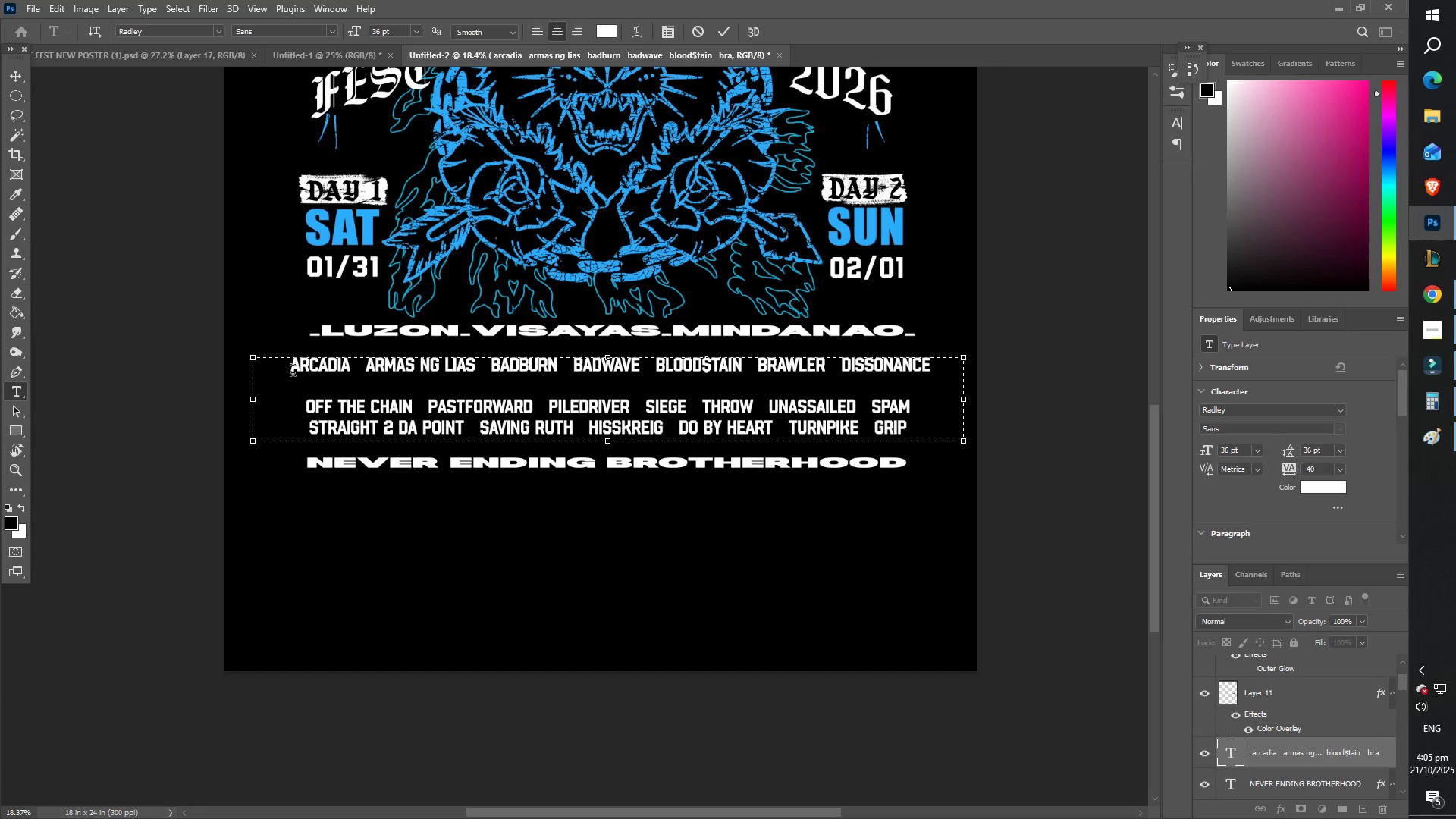 
key(Control+V)
 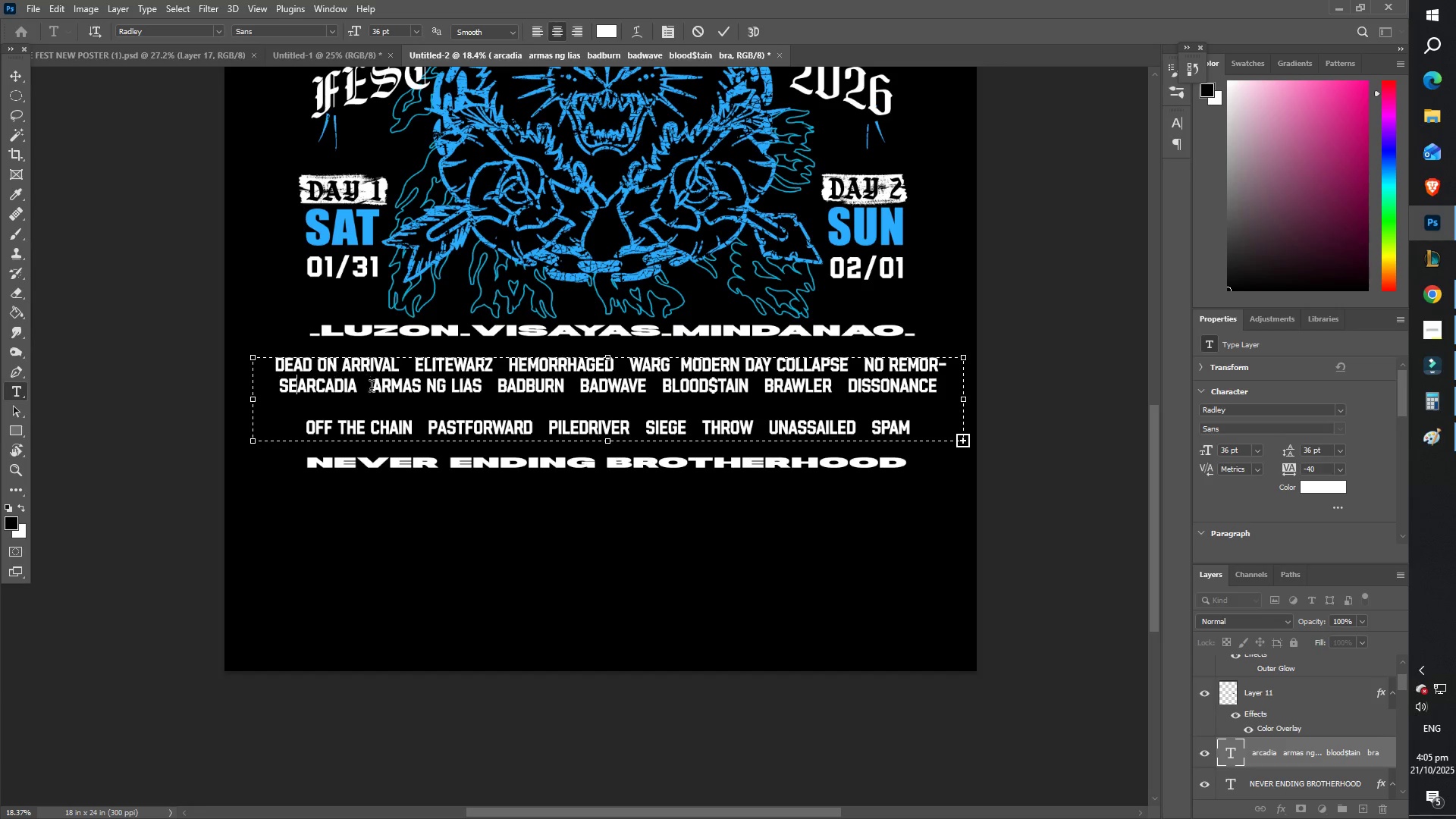 
key(Enter)
 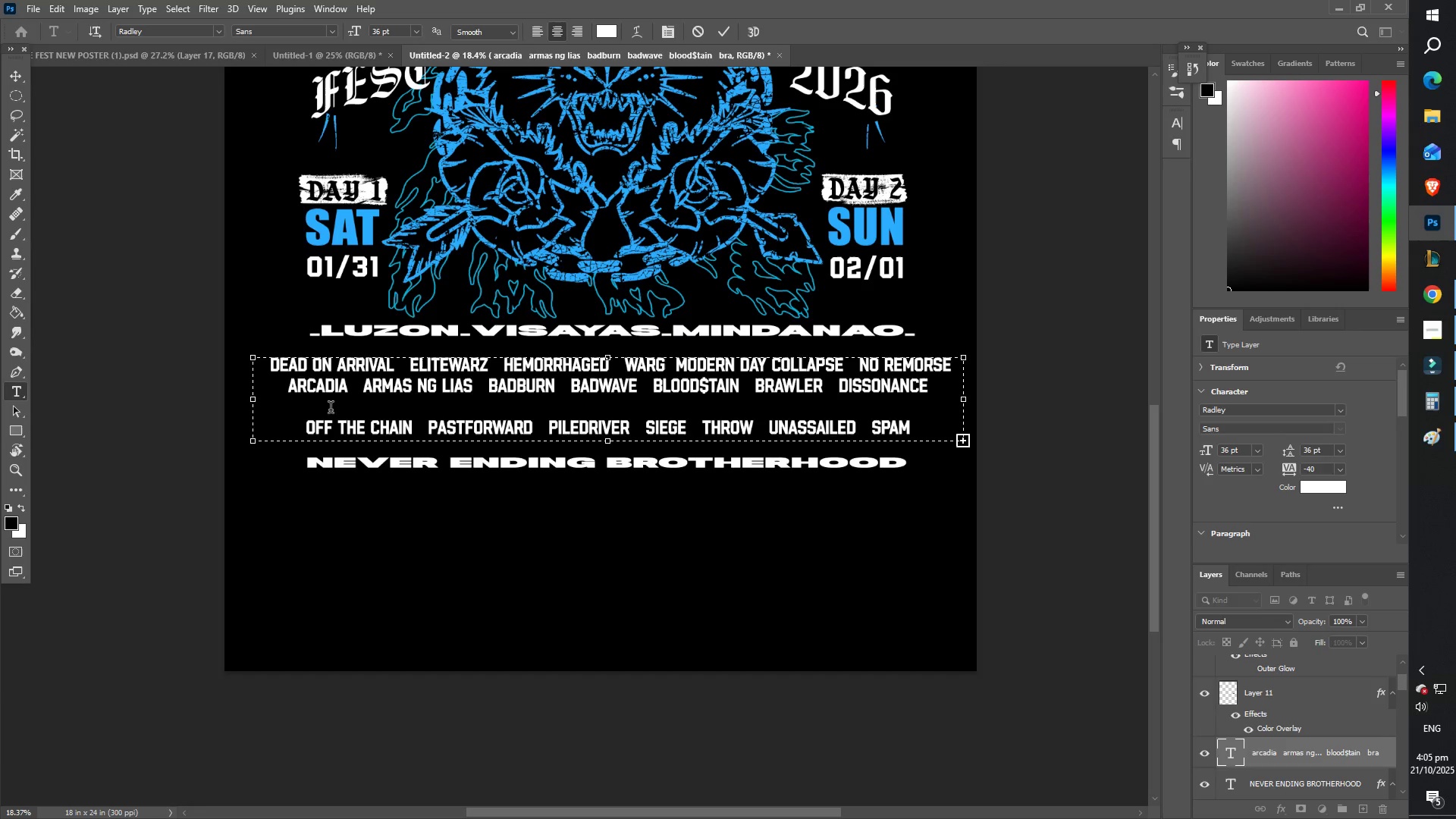 
left_click([280, 413])
 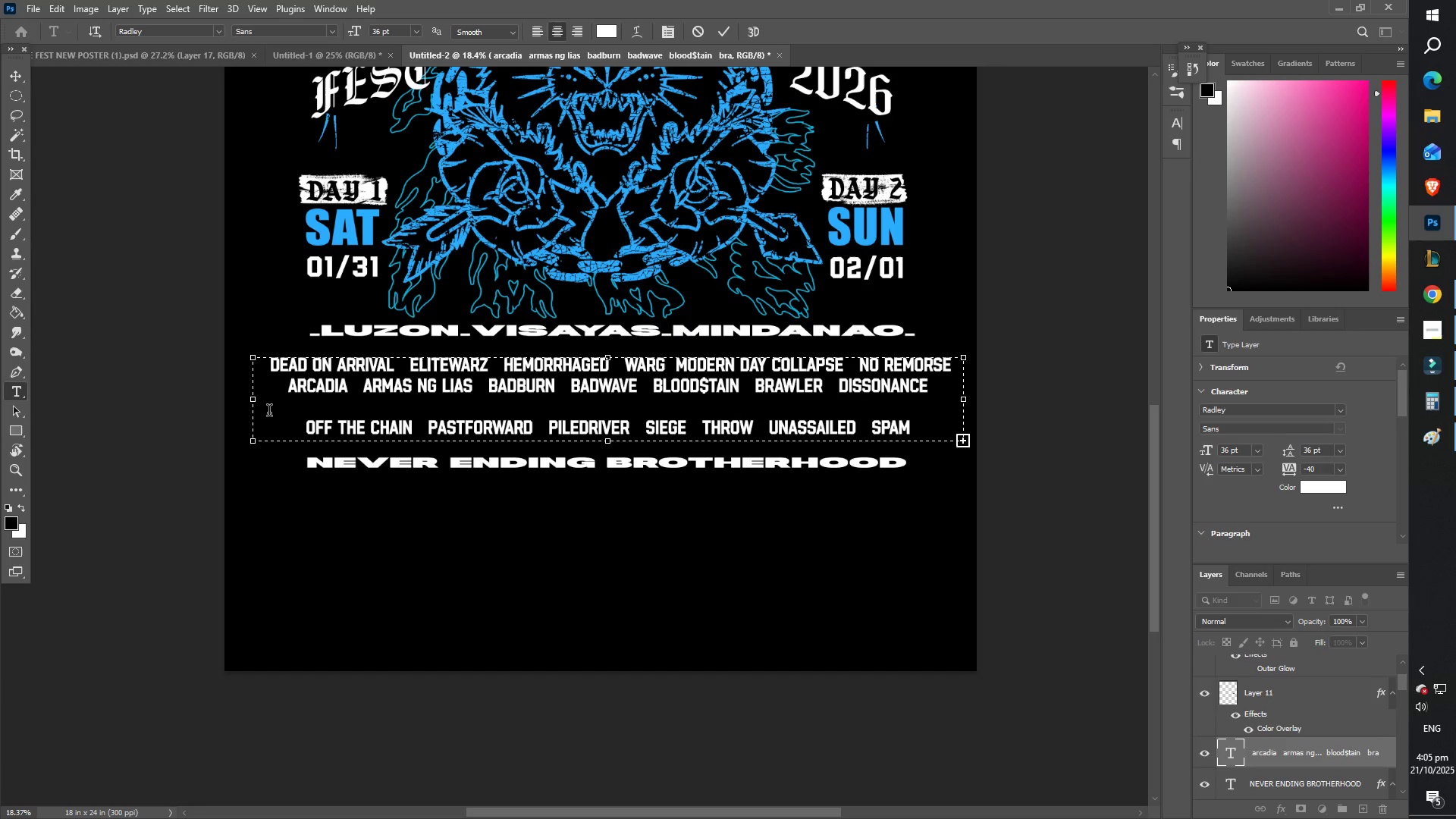 
key(Backspace)
 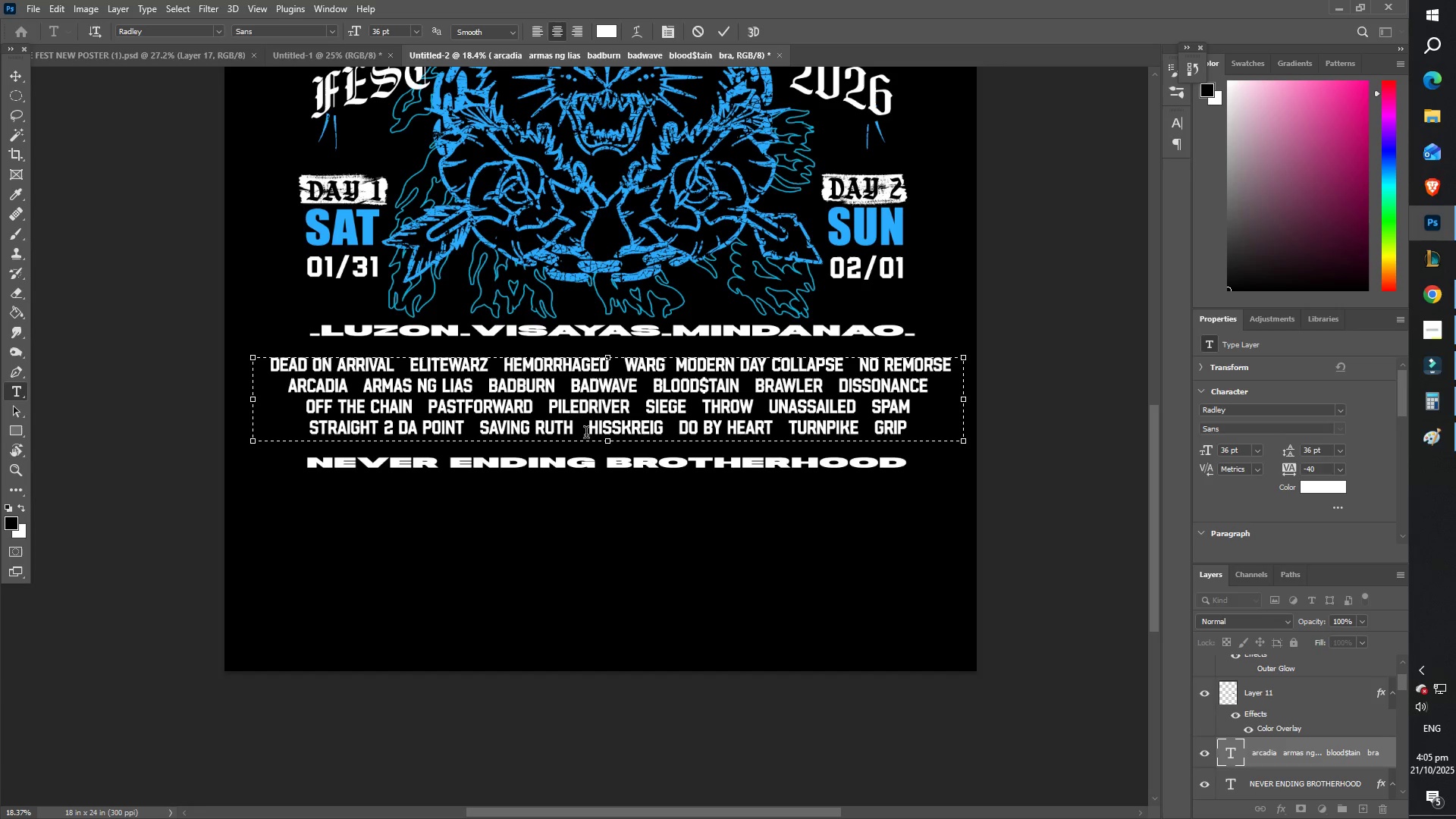 
left_click_drag(start_coordinate=[604, 444], to_coordinate=[614, 447])
 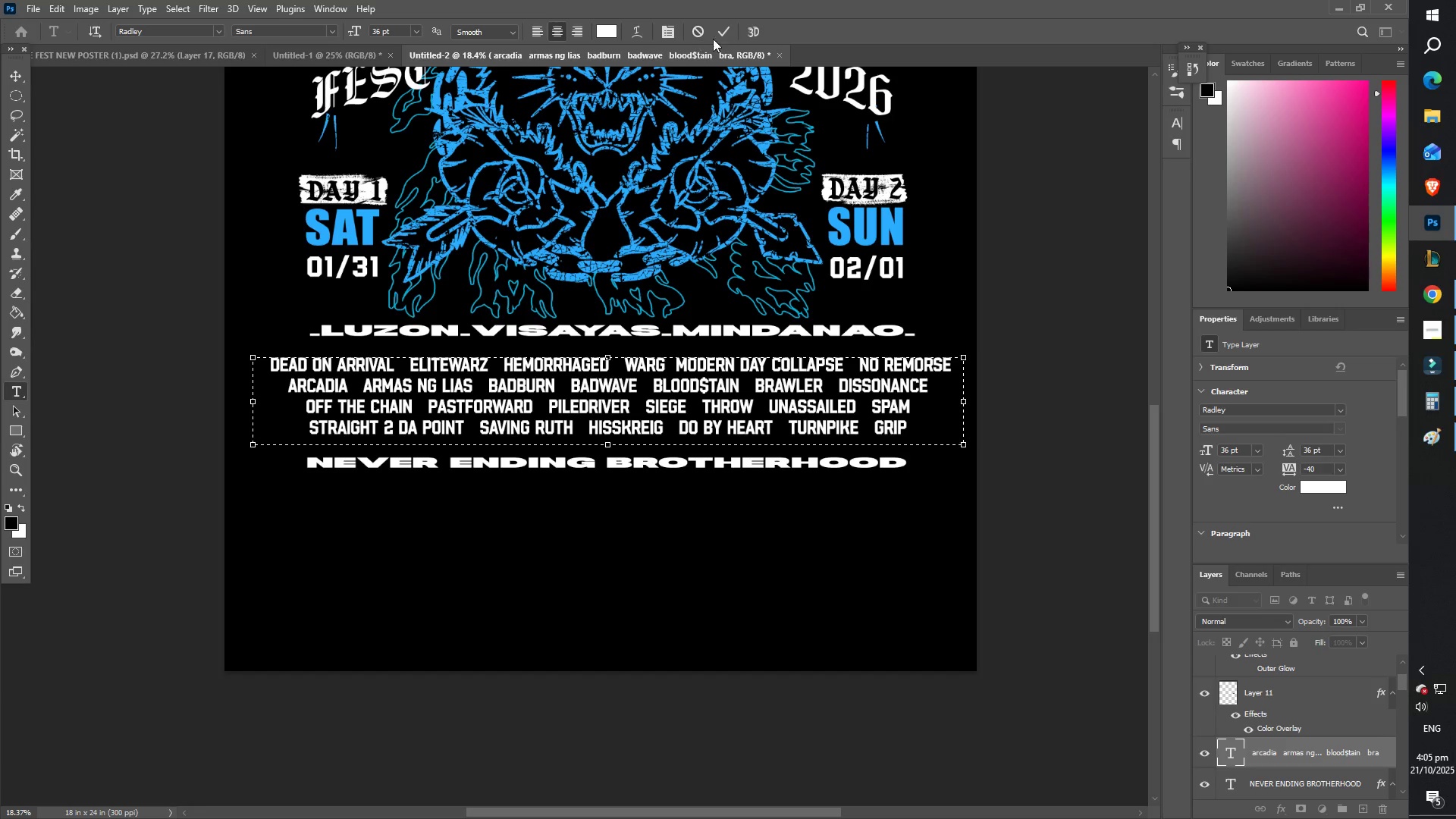 
left_click([723, 32])
 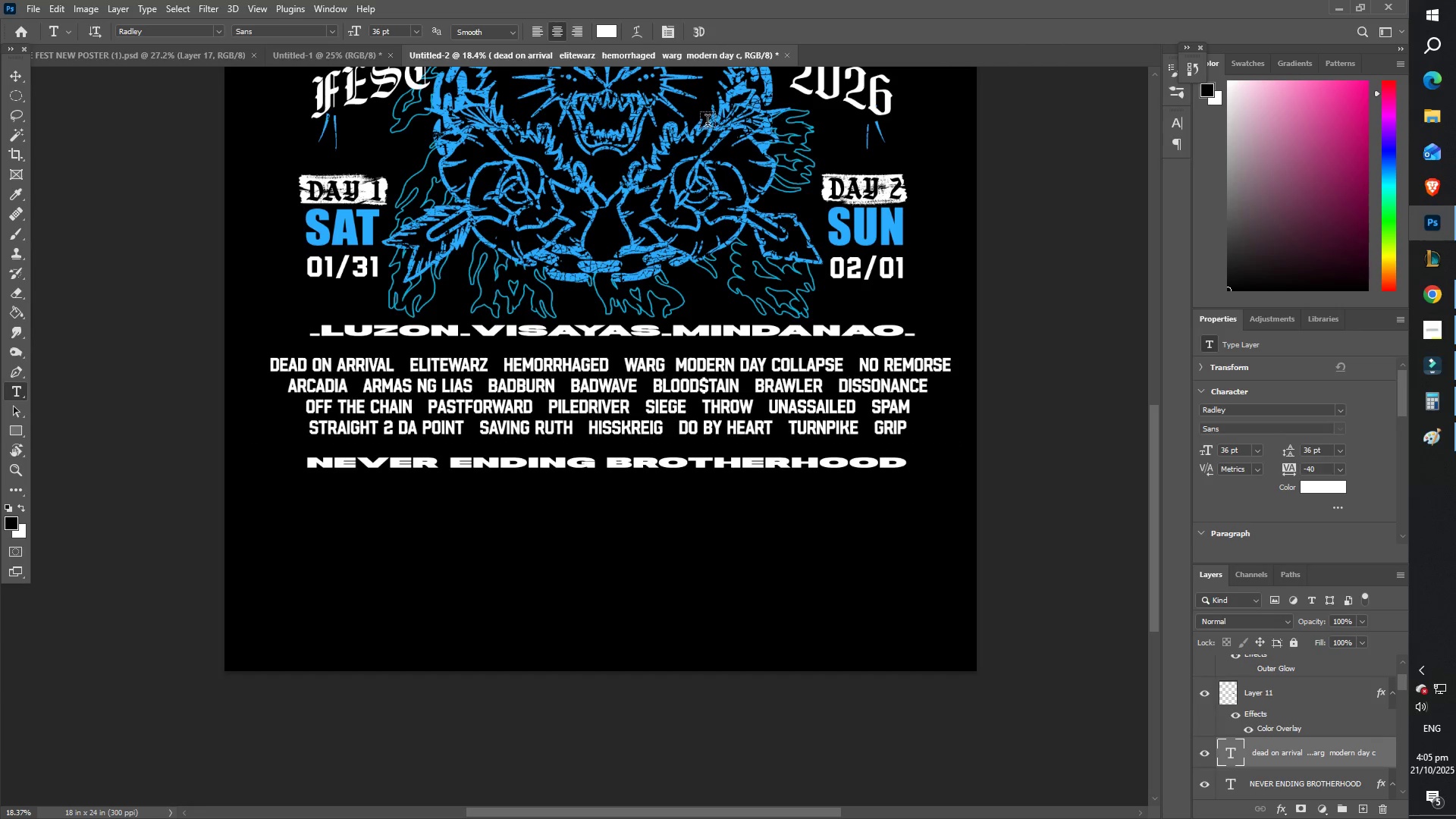 
type(ZZ)
 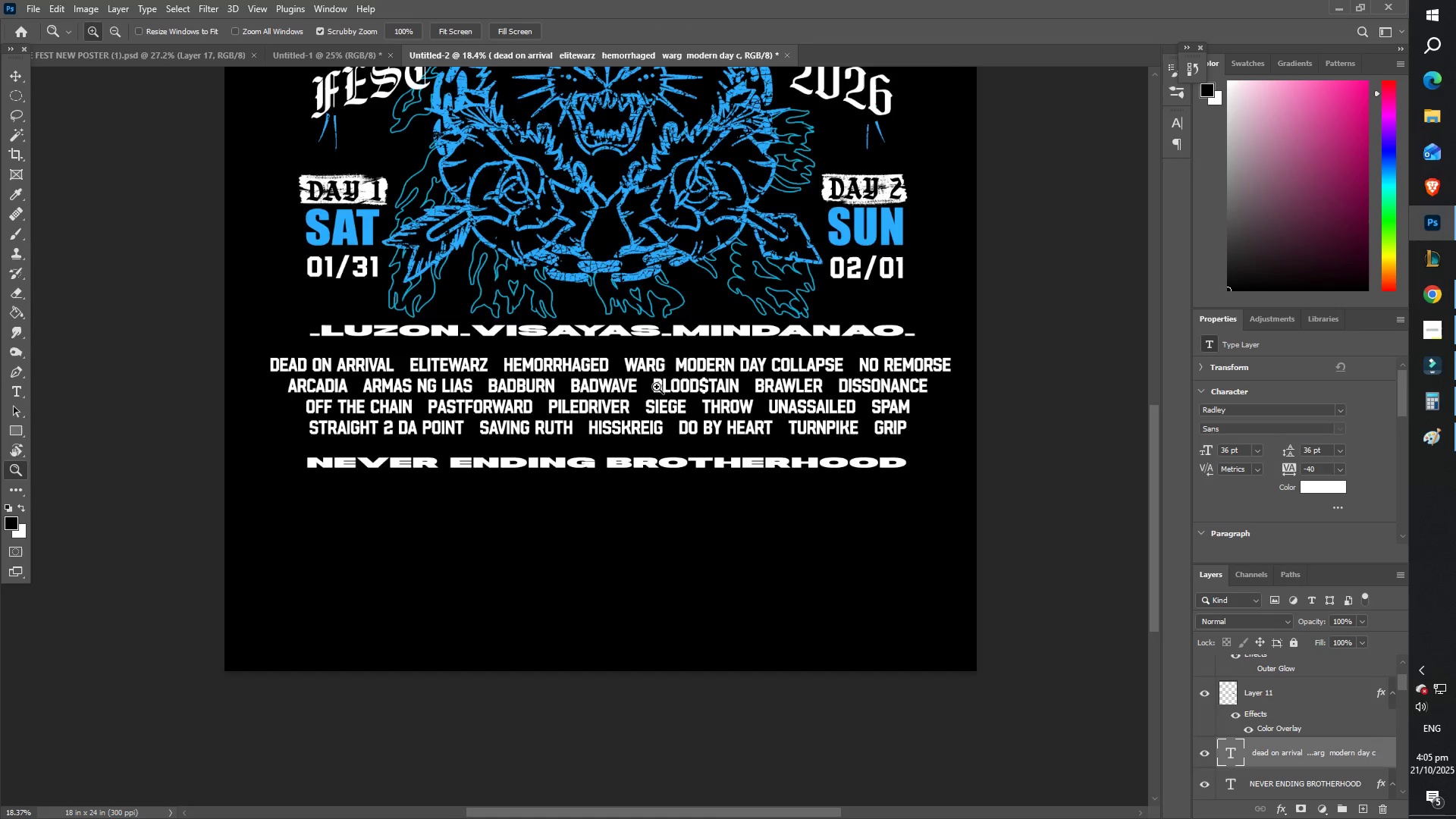 
left_click_drag(start_coordinate=[651, 384], to_coordinate=[566, 380])
 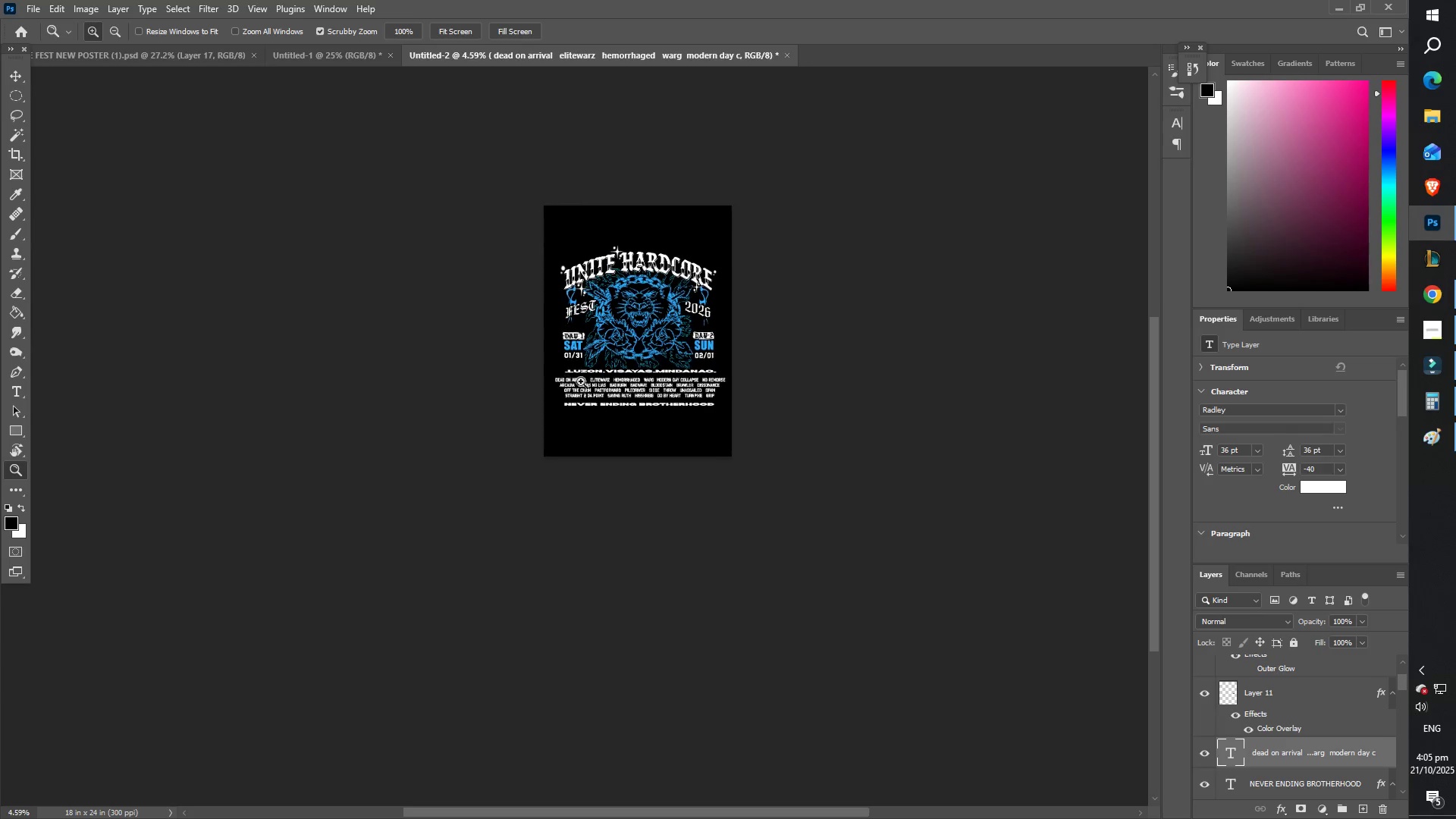 
left_click_drag(start_coordinate=[589, 383], to_coordinate=[671, 398])
 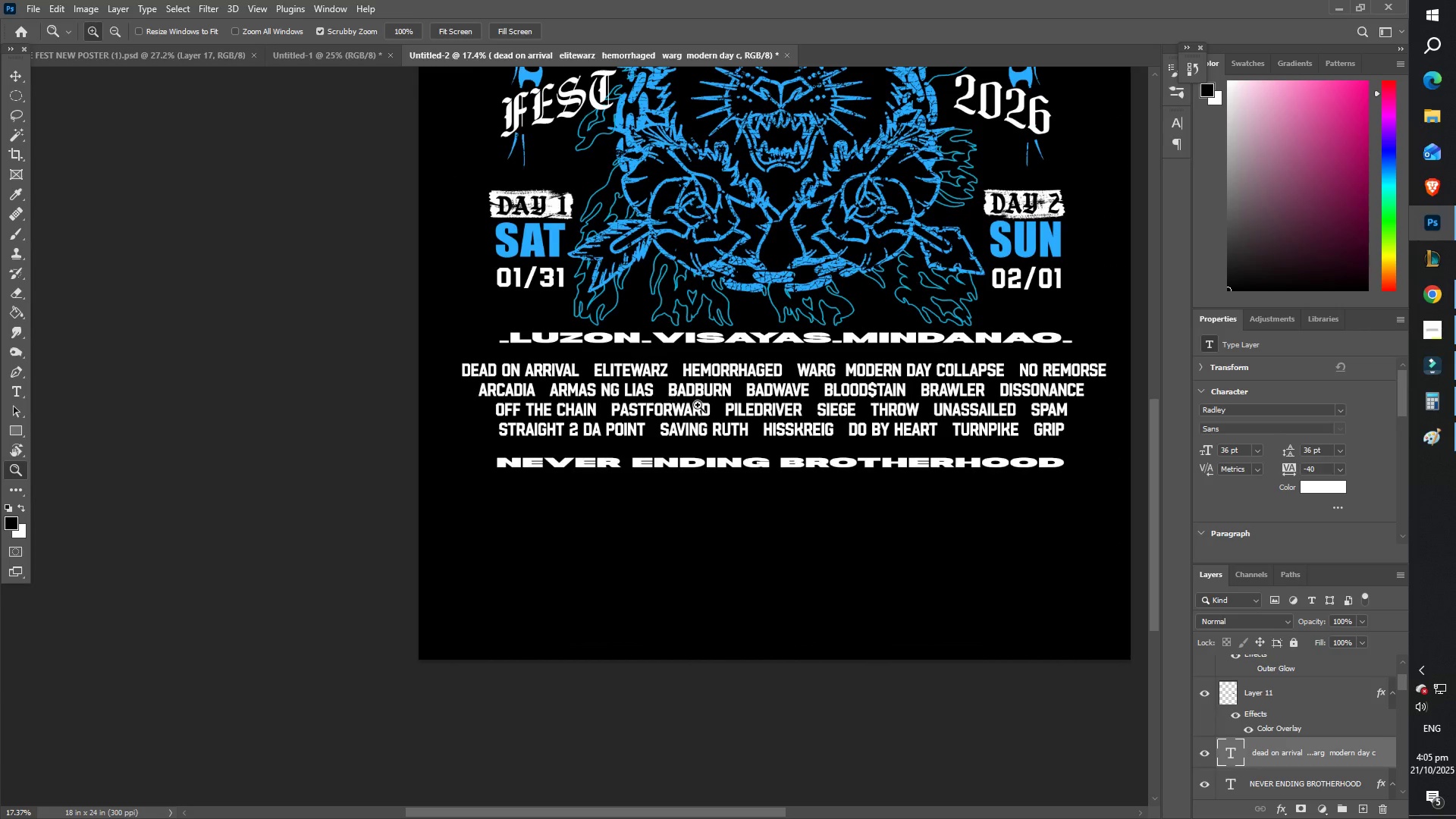 
left_click_drag(start_coordinate=[720, 410], to_coordinate=[725, 410])
 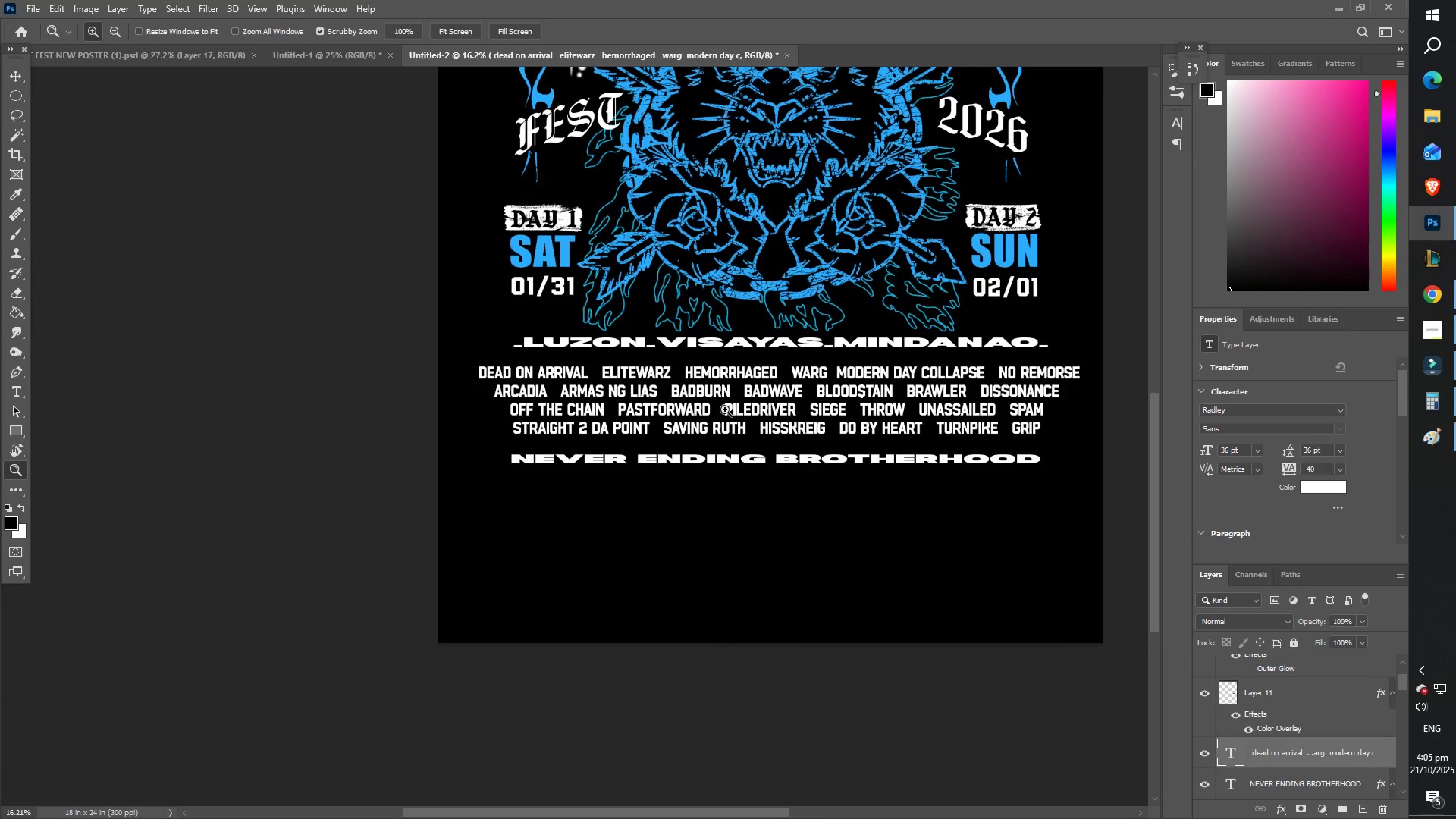 
hold_key(key=Space, duration=0.59)
 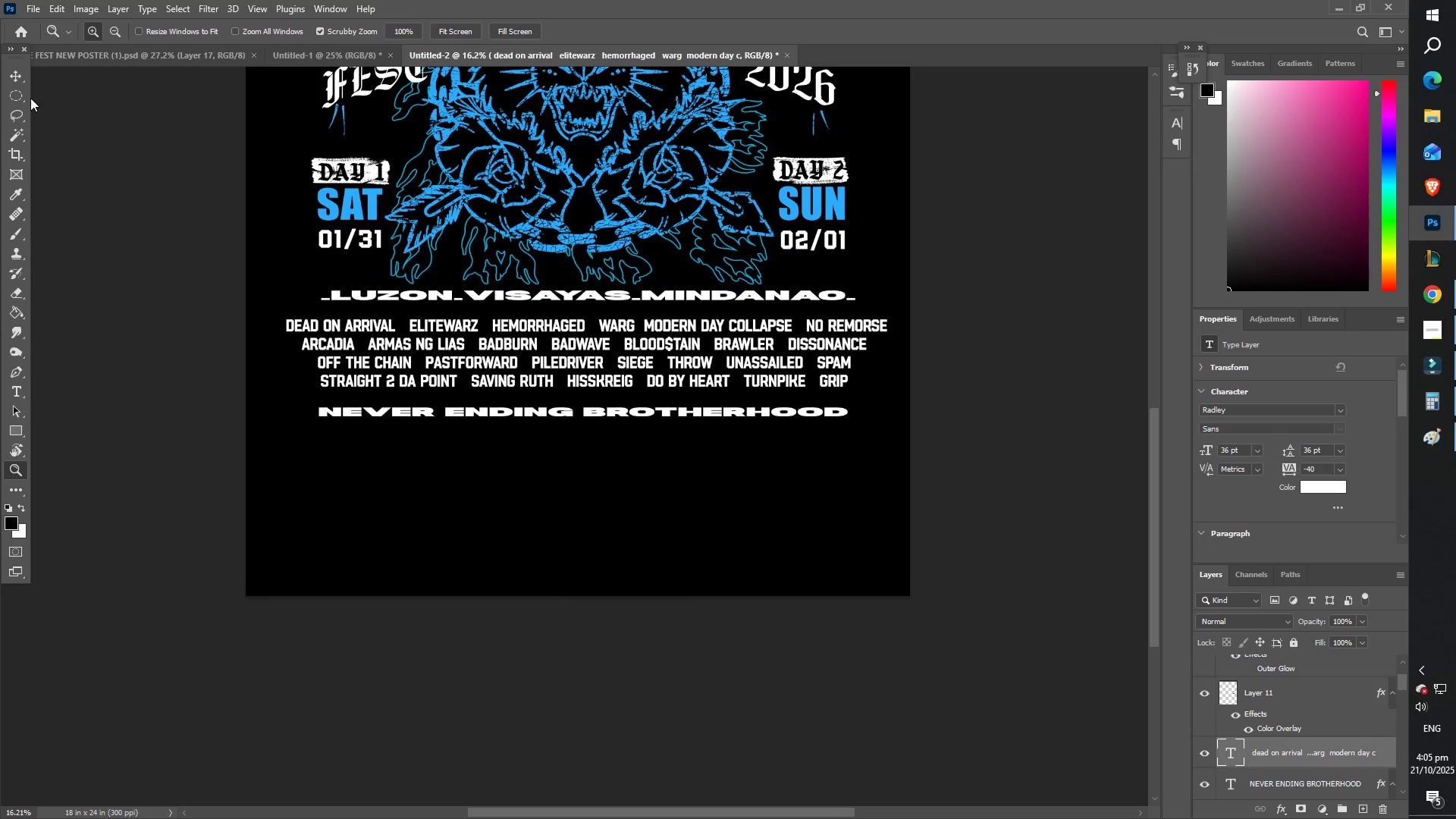 
left_click_drag(start_coordinate=[704, 403], to_coordinate=[511, 356])
 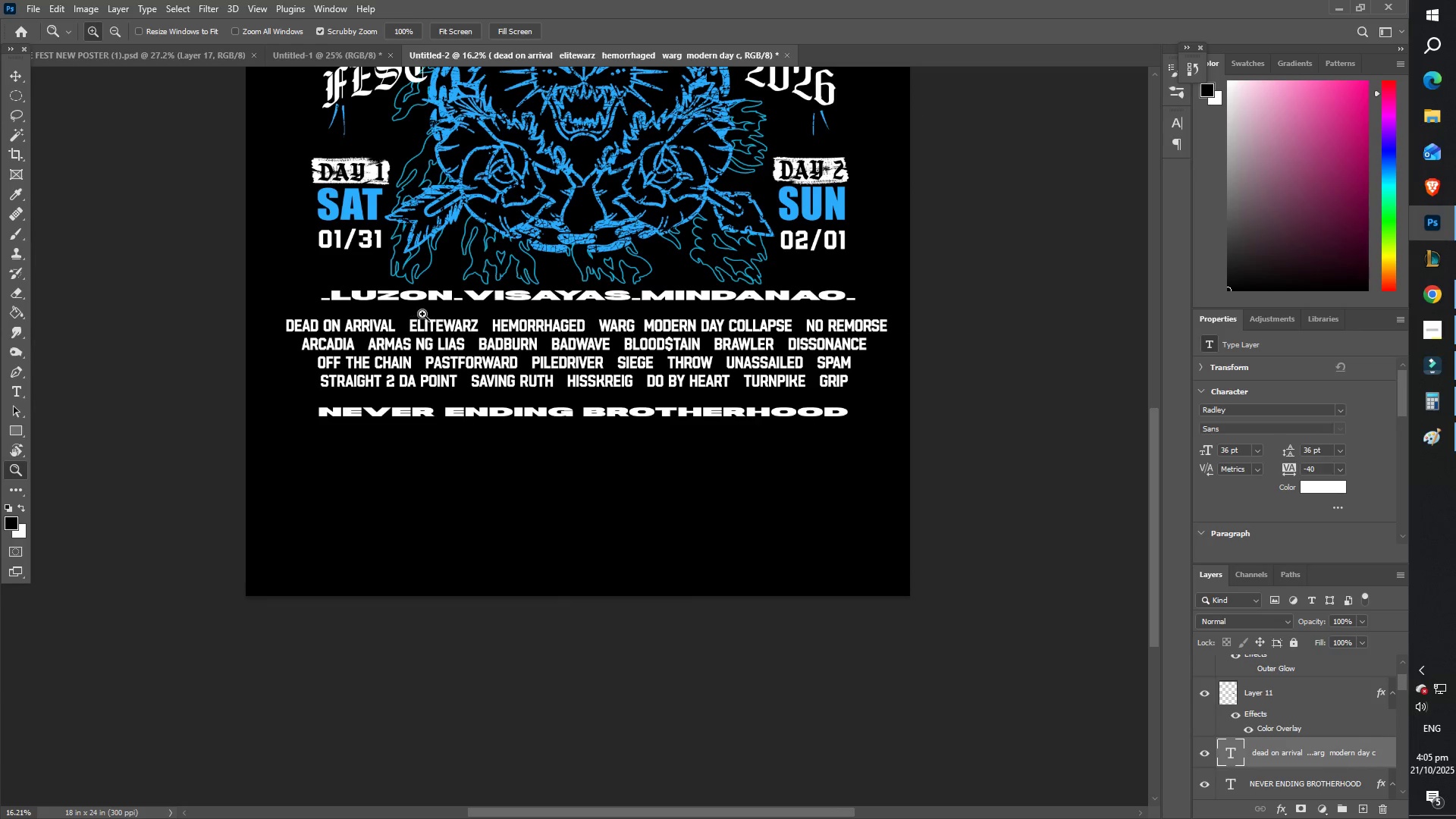 
scroll: coordinate [497, 338], scroll_direction: up, amount: 5.0
 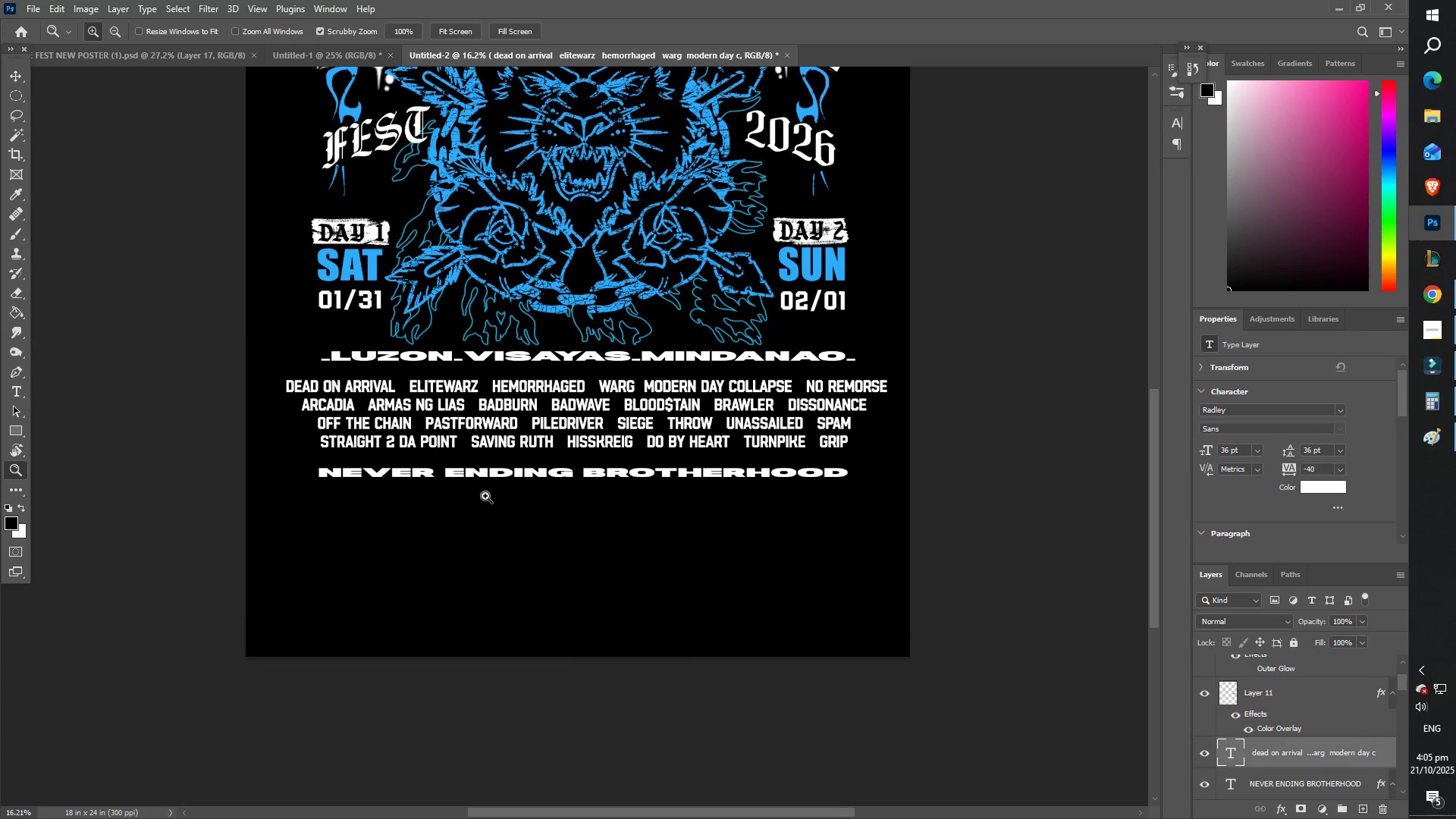 
scroll: coordinate [513, 556], scroll_direction: down, amount: 3.0
 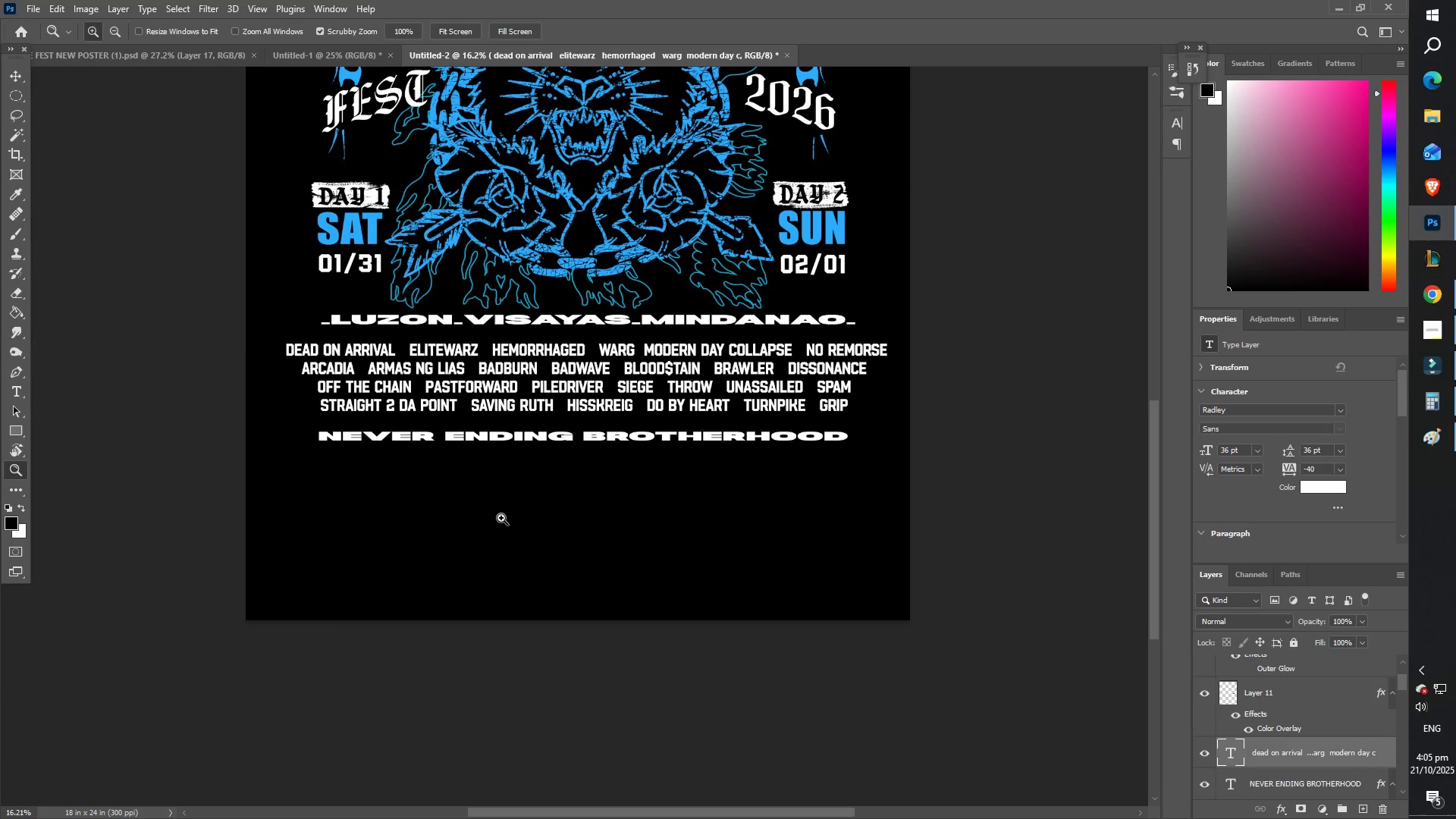 
key(T)
 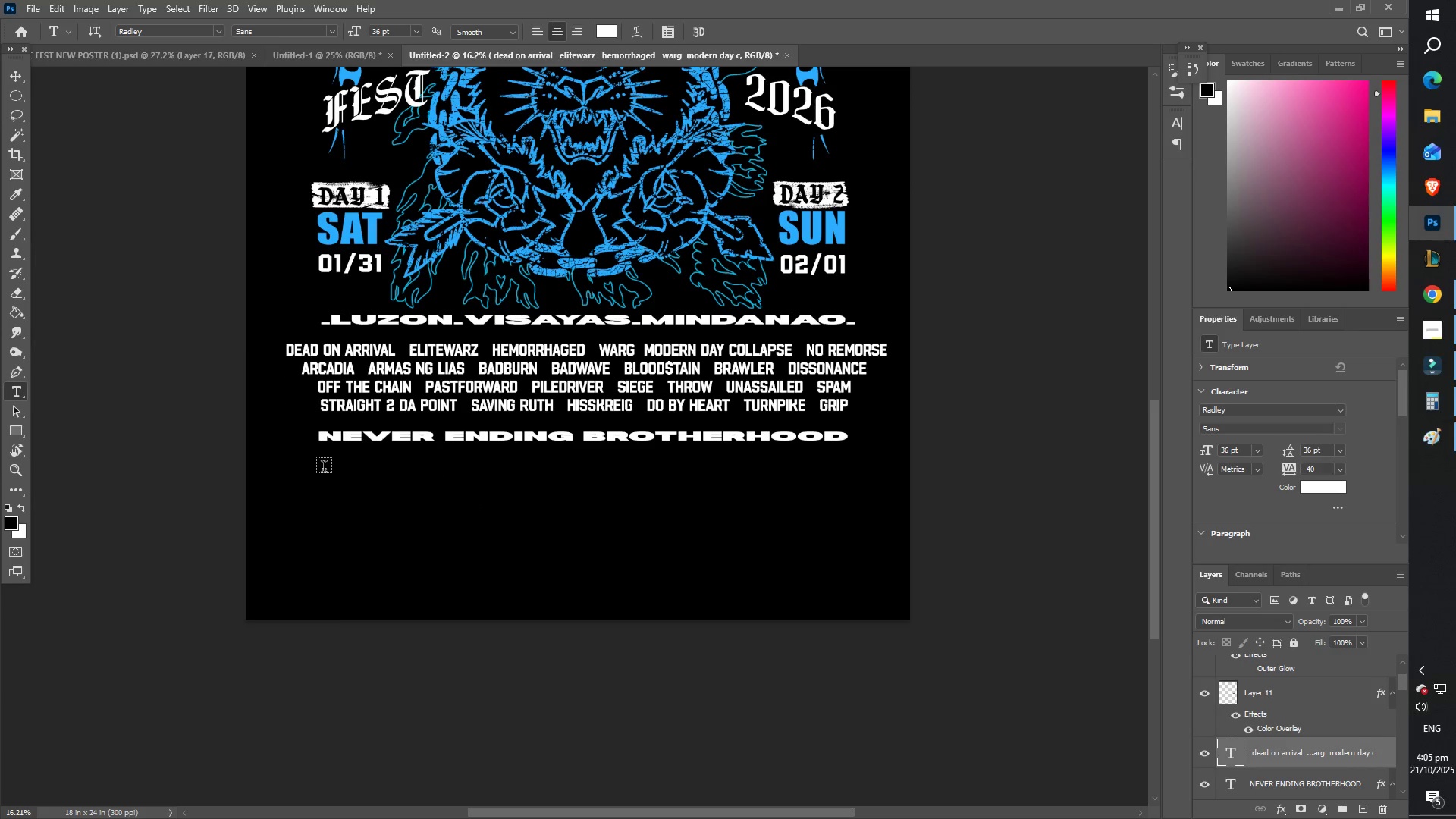 
left_click_drag(start_coordinate=[308, 463], to_coordinate=[860, 513])
 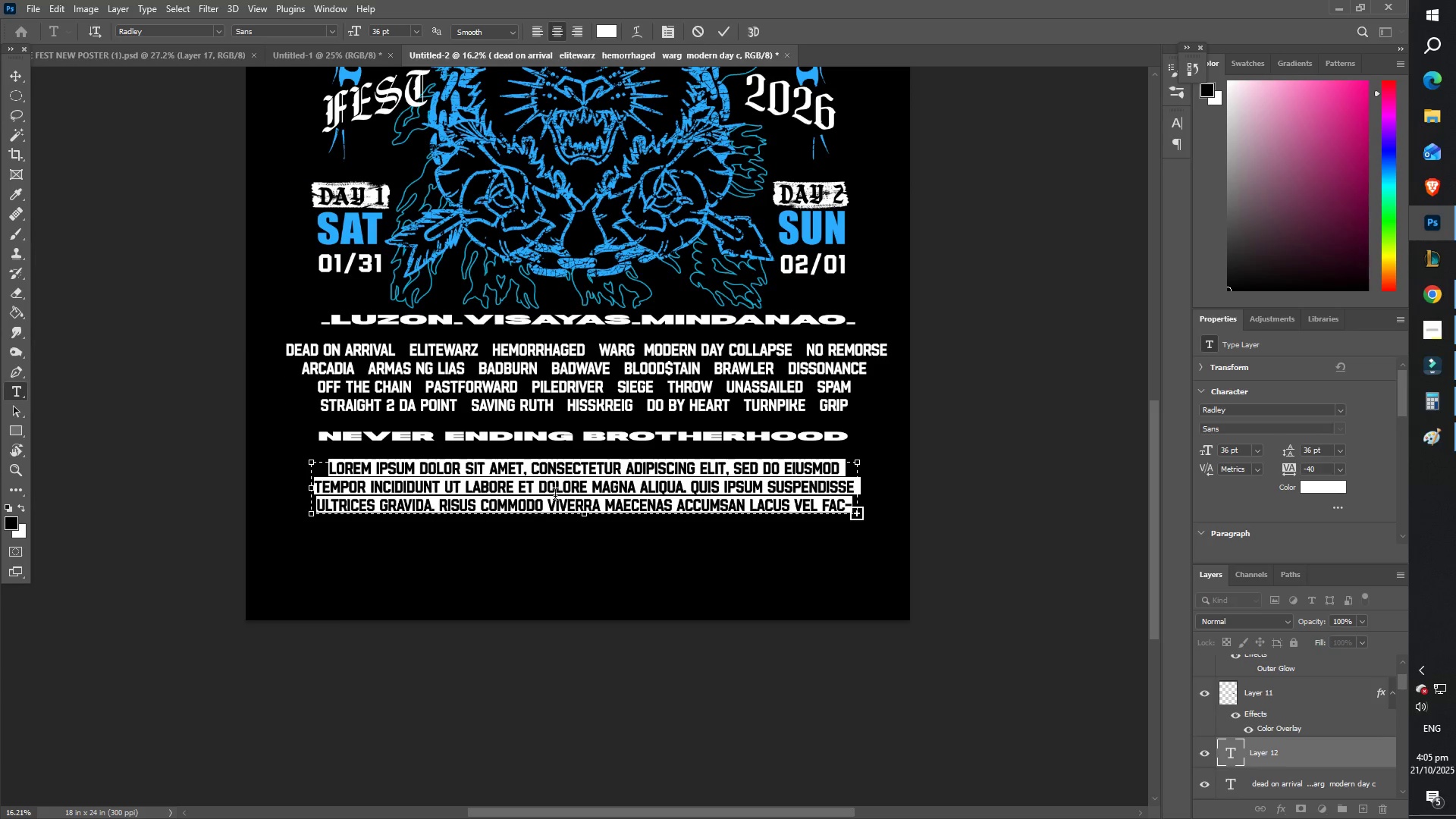 
key(Control+ControlLeft)
 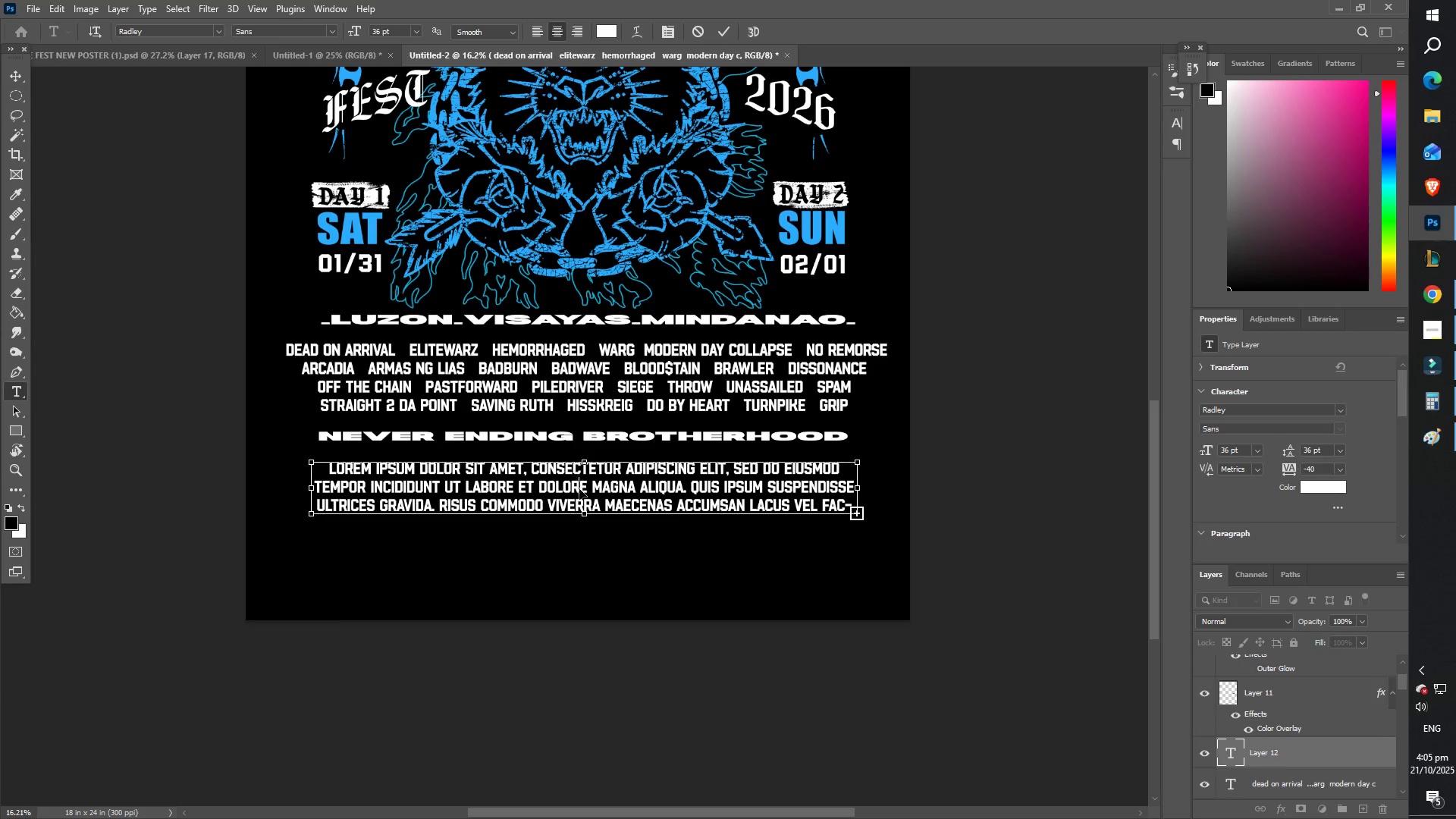 
key(Control+A)
 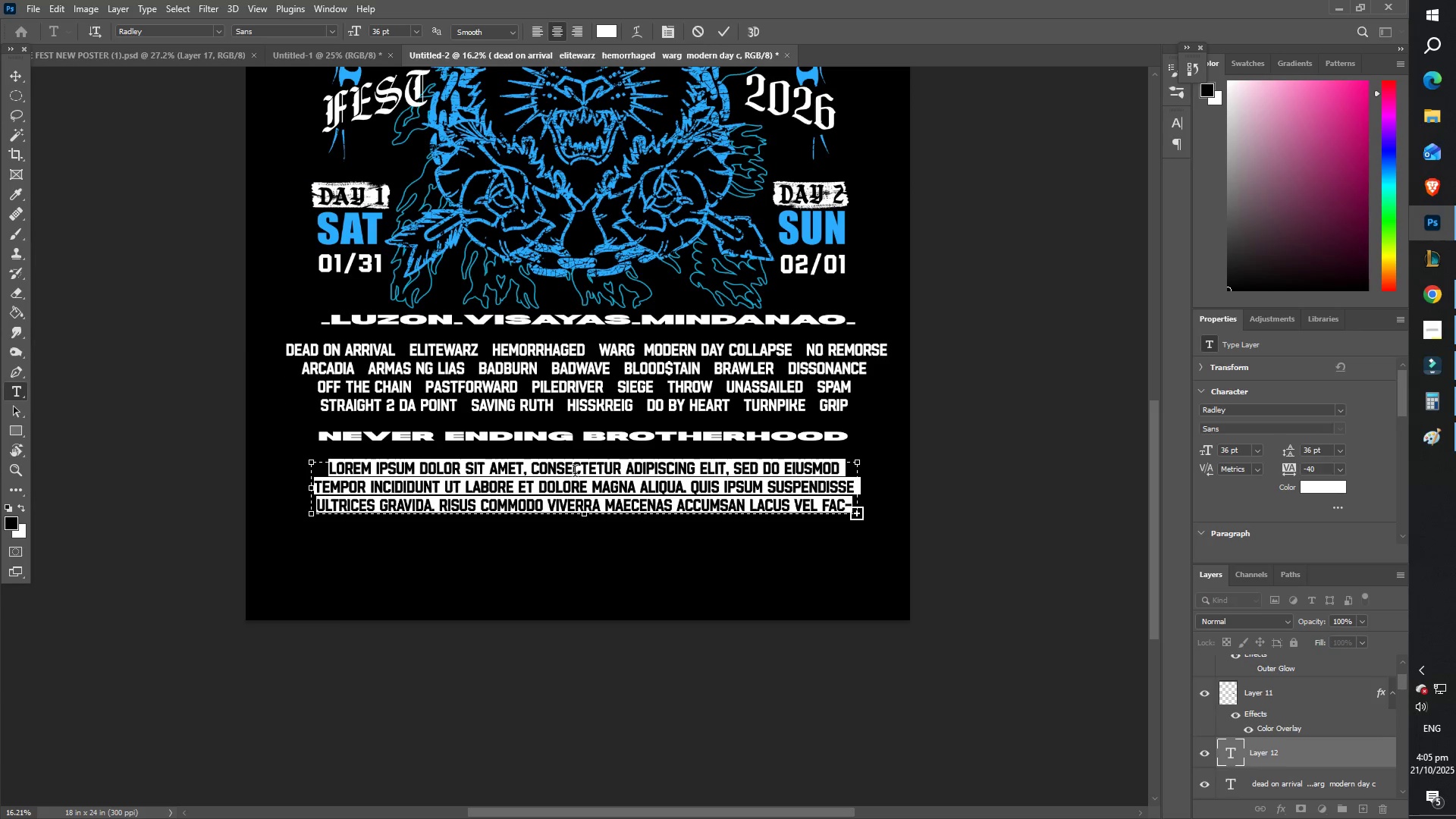 
key(Backspace)
 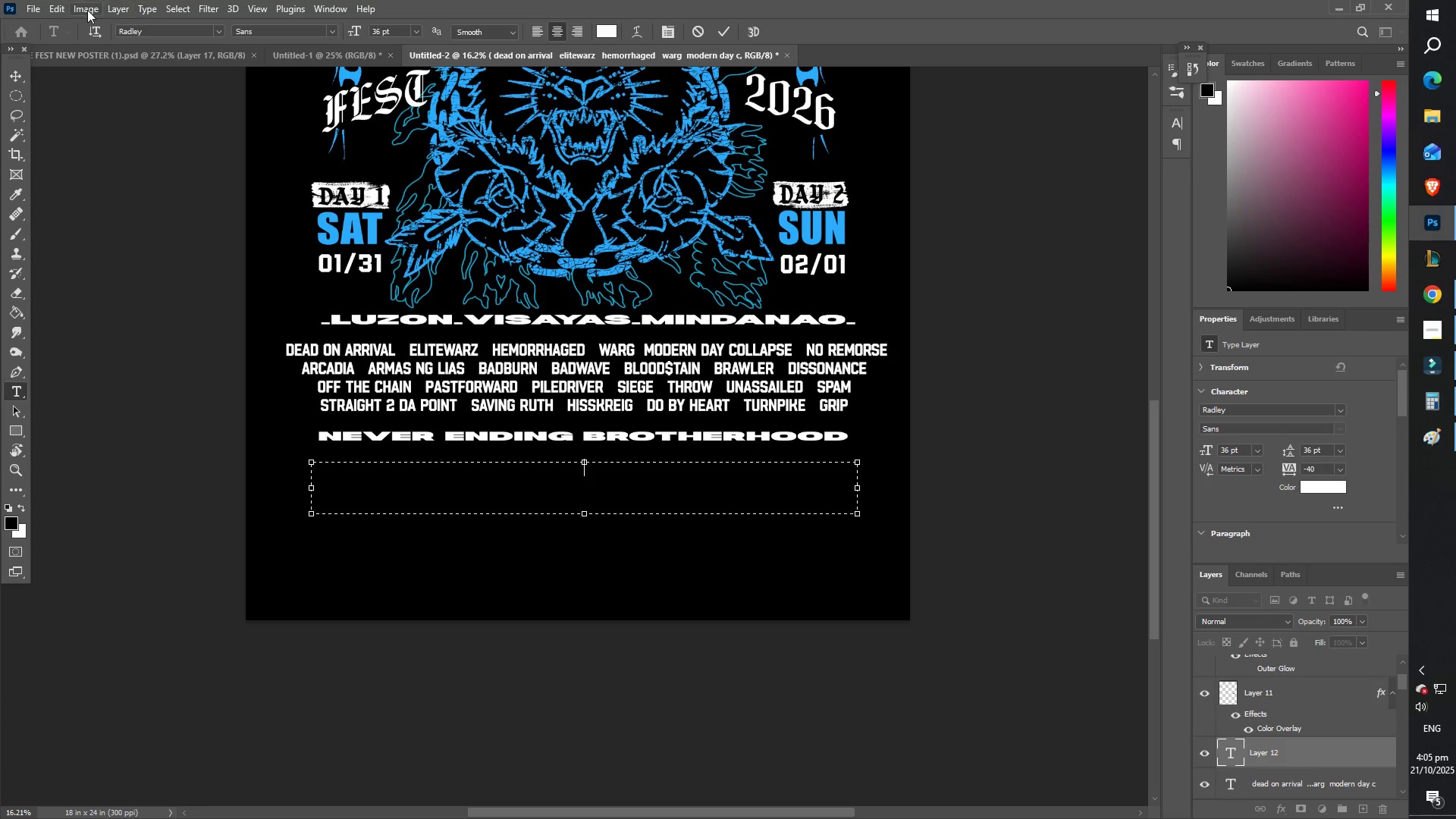 
left_click([36, 14])
 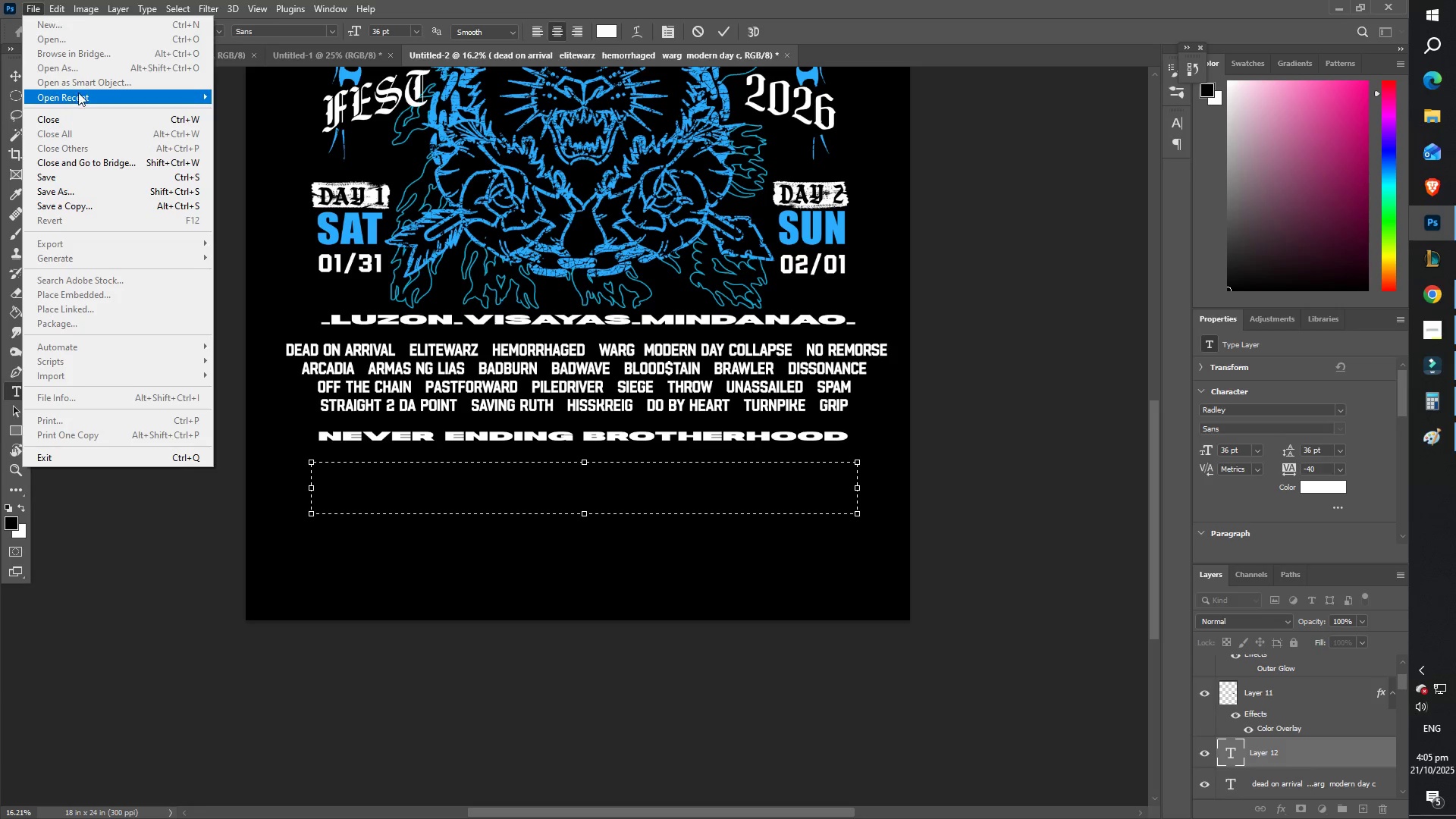 
left_click([83, 93])
 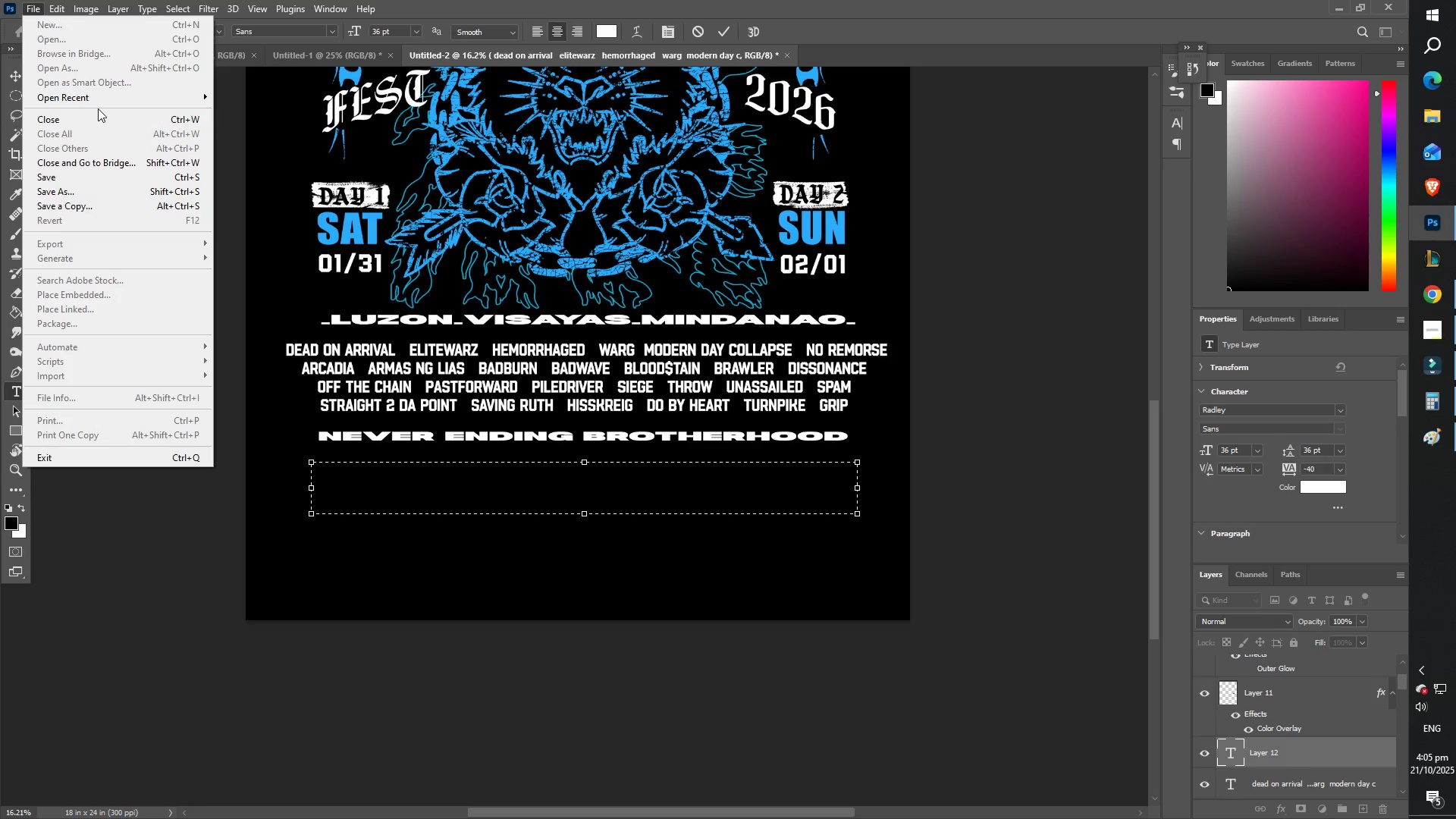 
left_click([106, 96])
 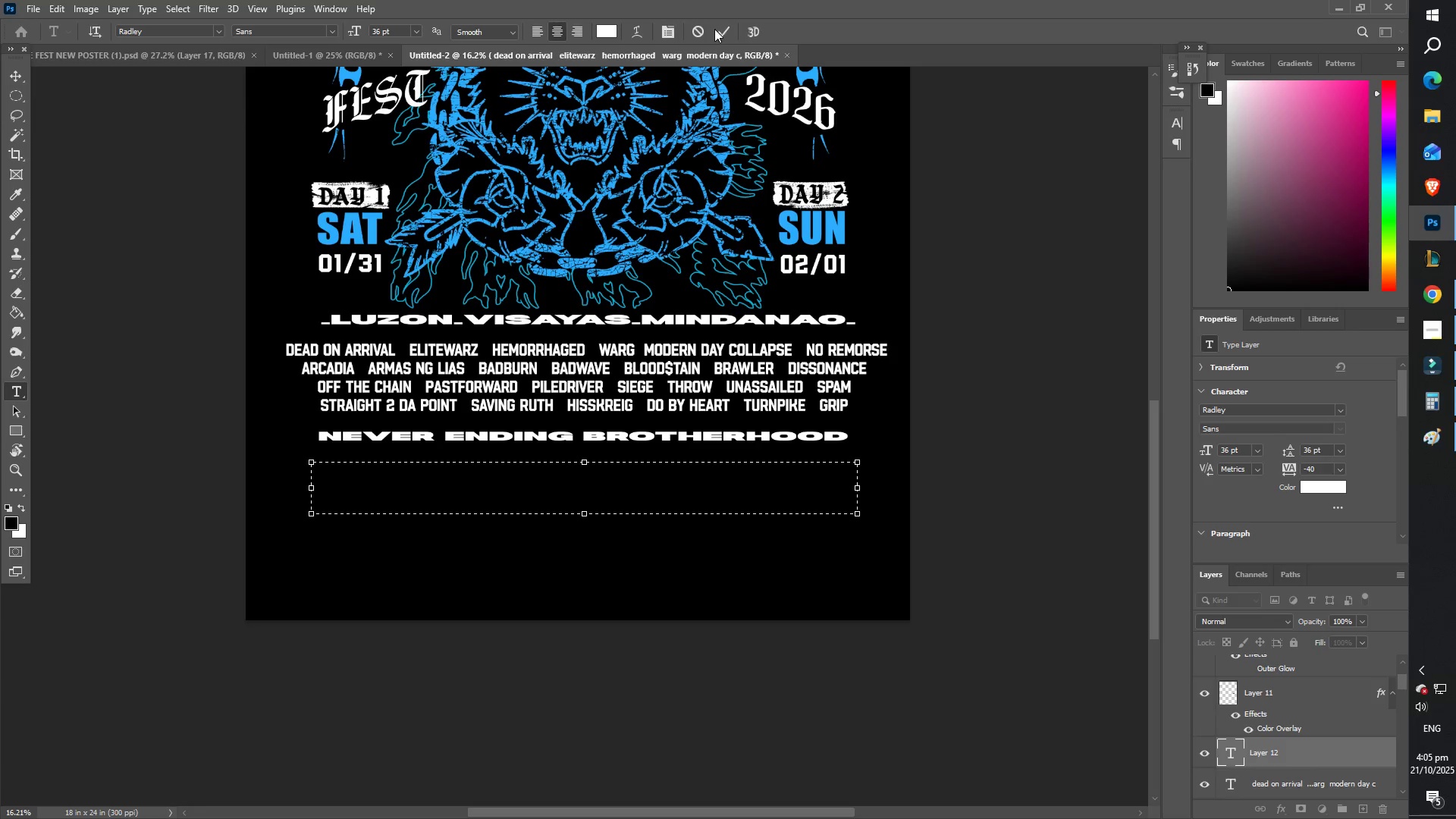 
double_click([725, 31])
 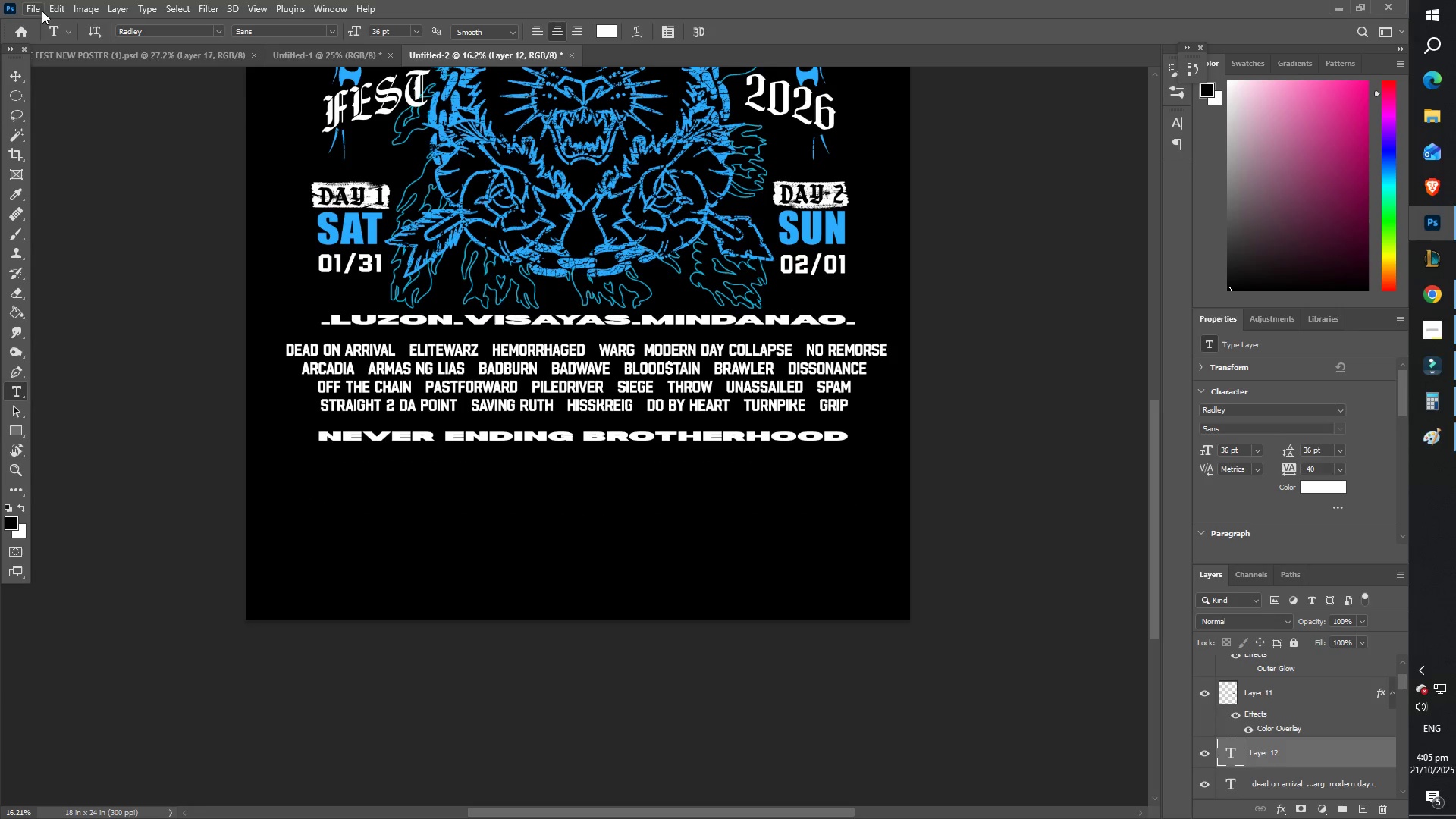 
left_click([33, 11])
 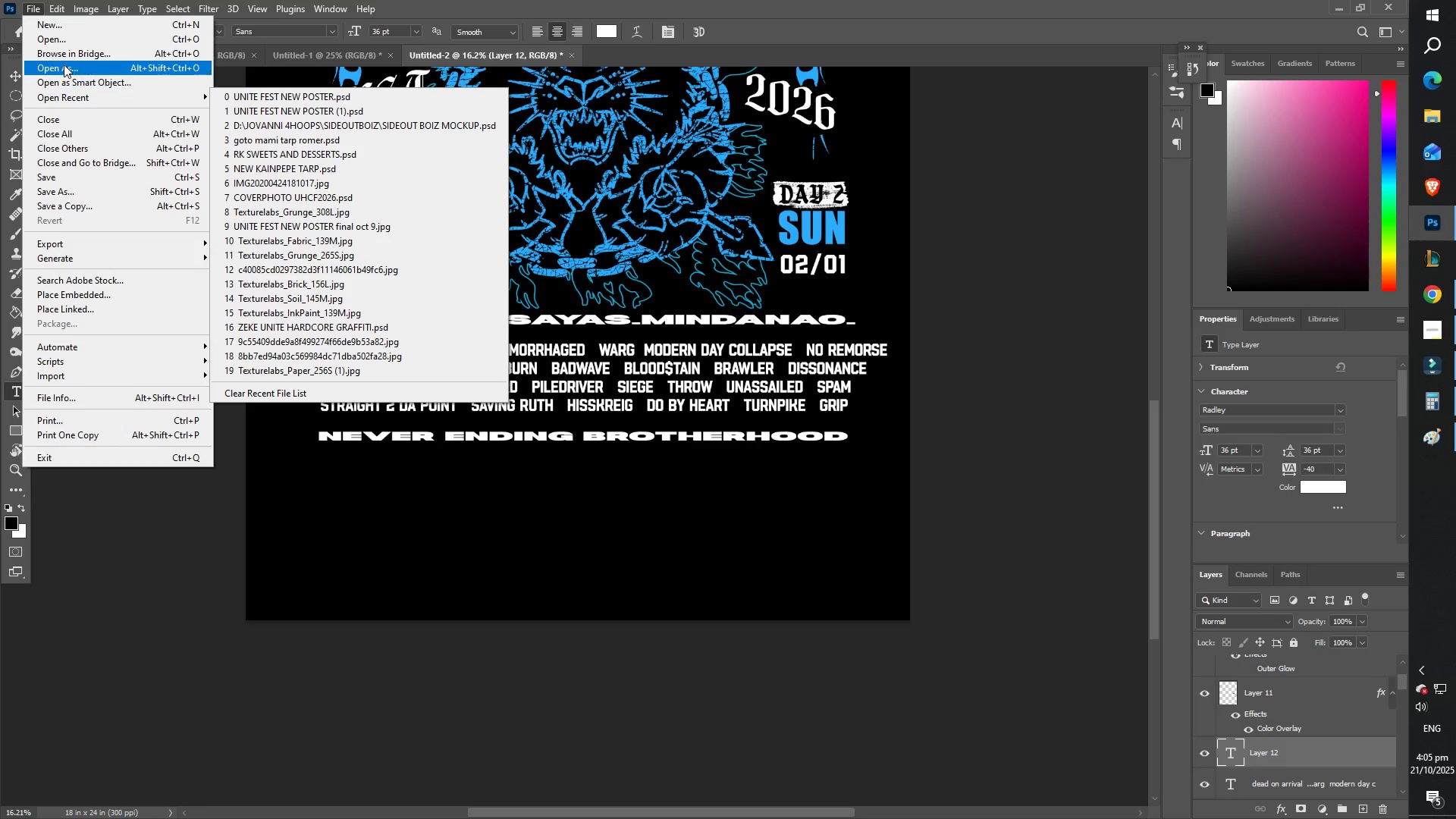 
left_click([64, 39])
 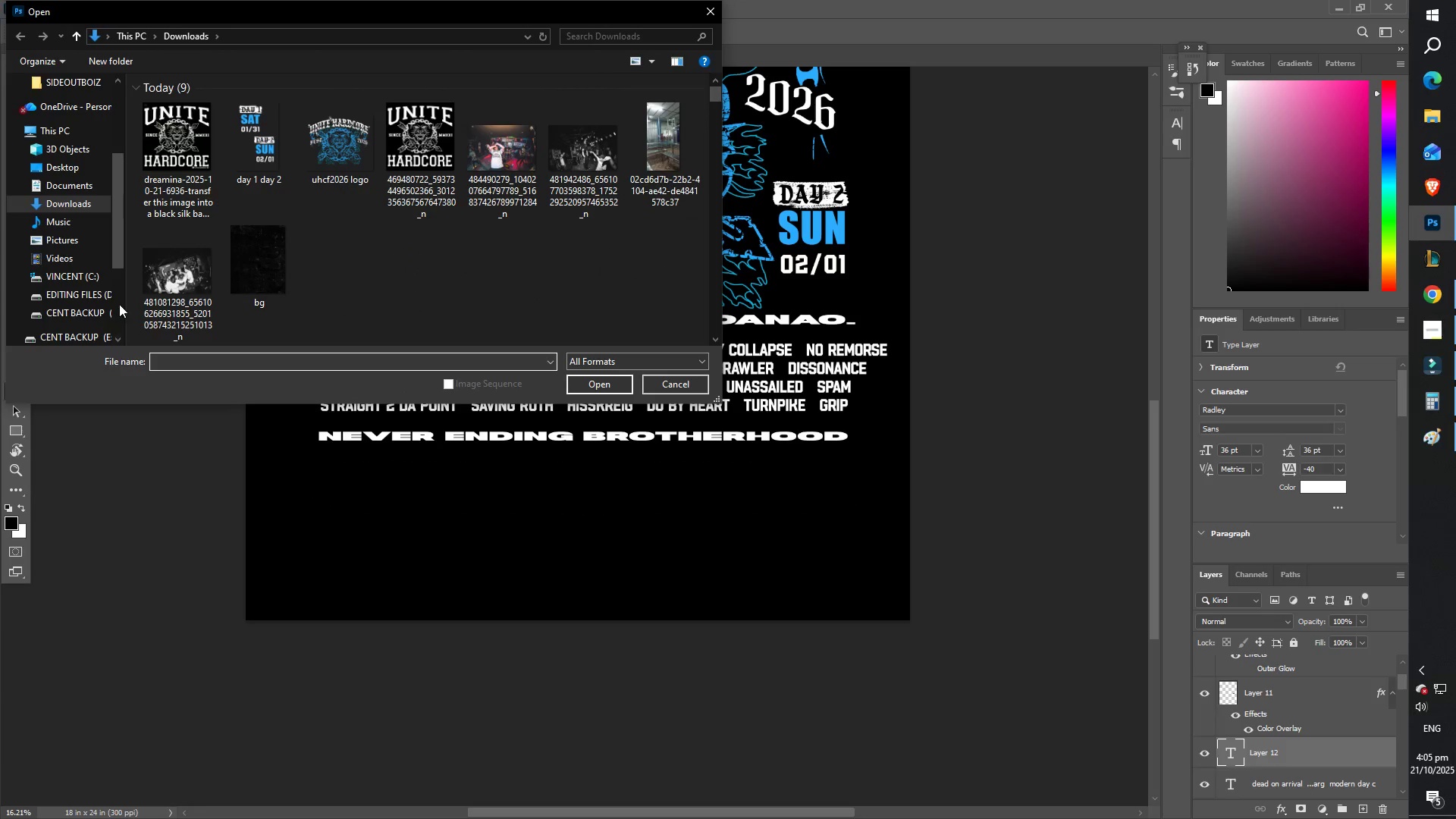 
left_click([101, 297])
 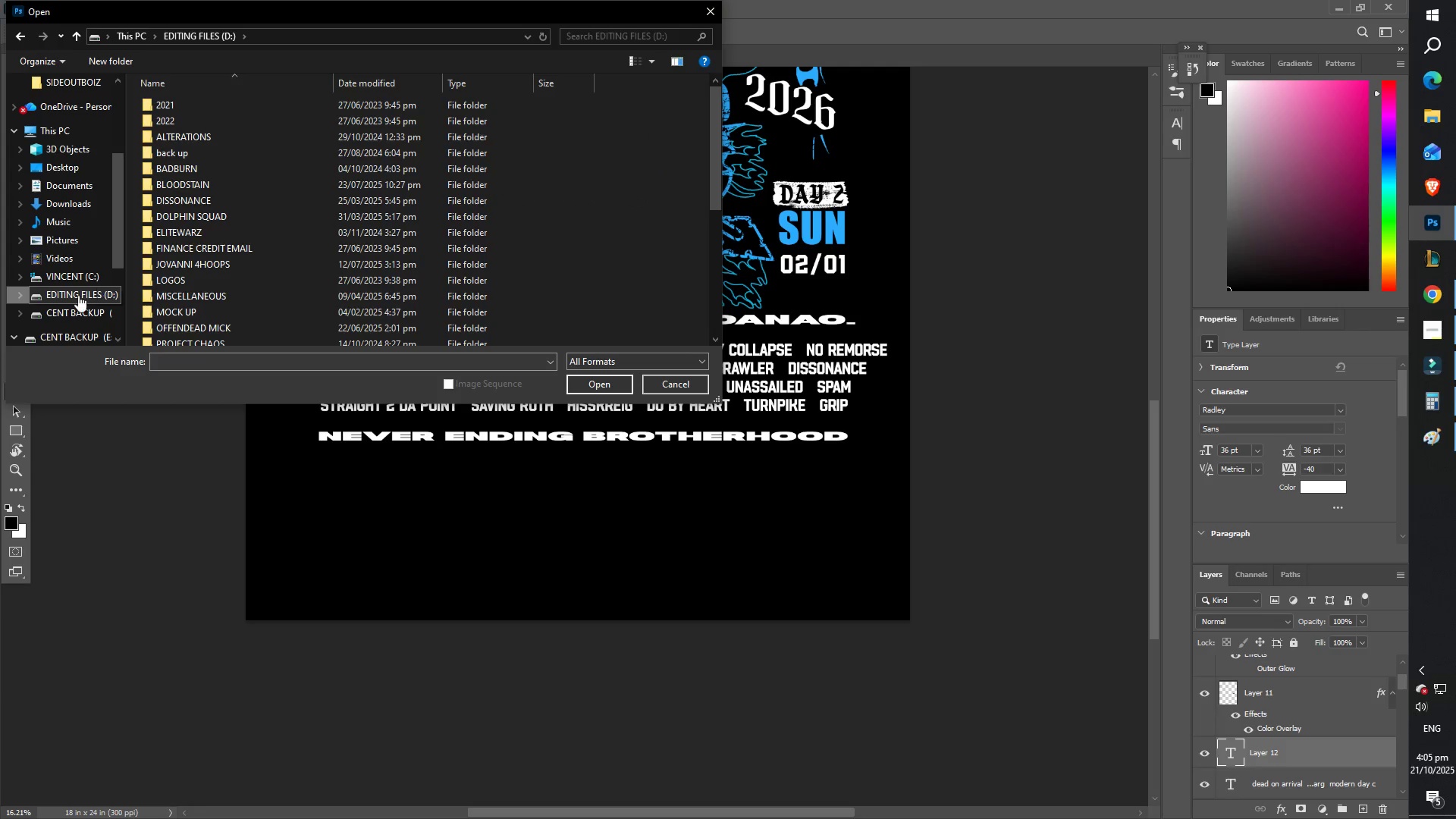 
scroll: coordinate [474, 271], scroll_direction: down, amount: 5.0
 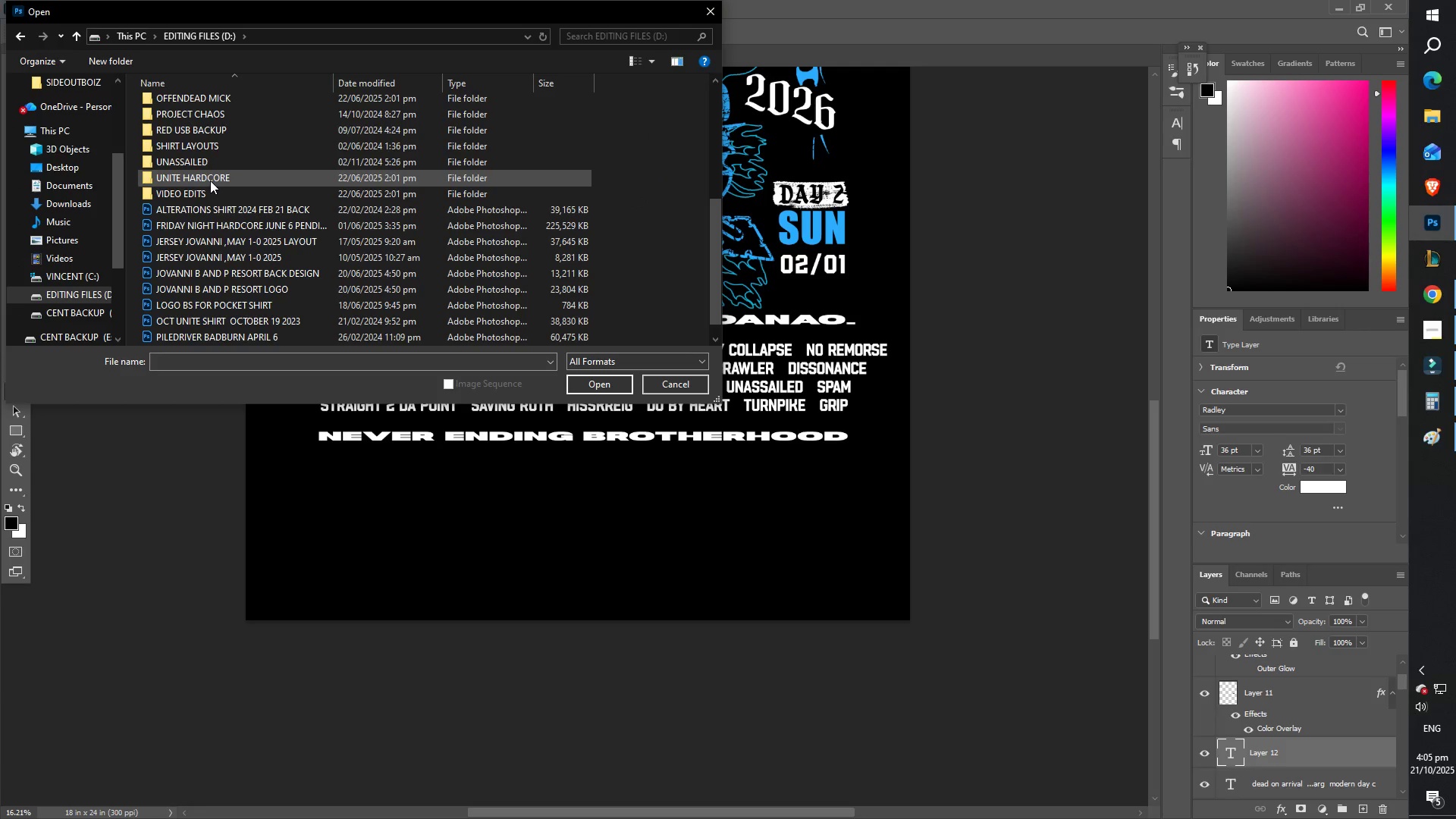 
double_click([210, 180])
 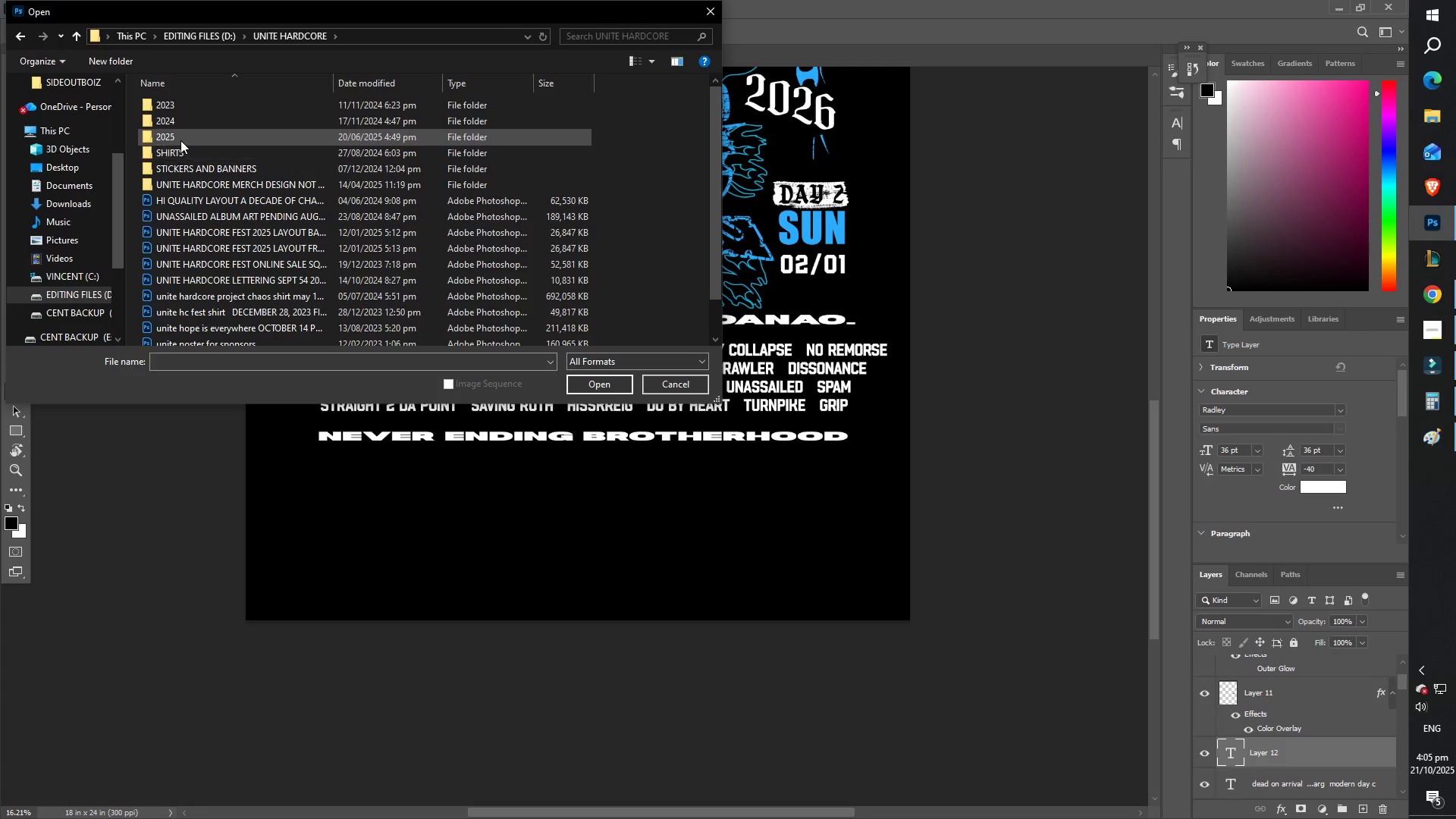 
double_click([180, 140])
 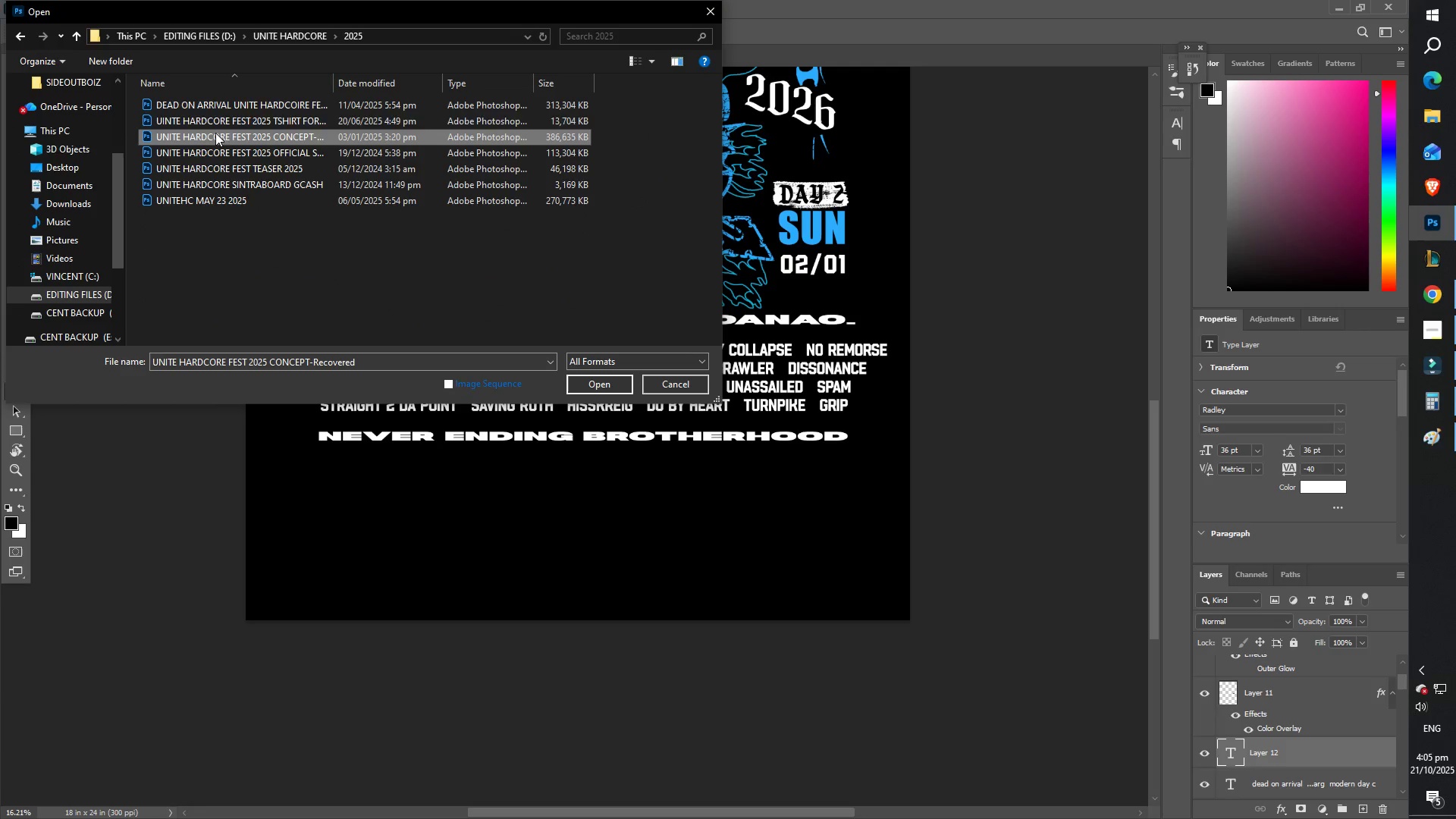 
double_click([219, 121])
 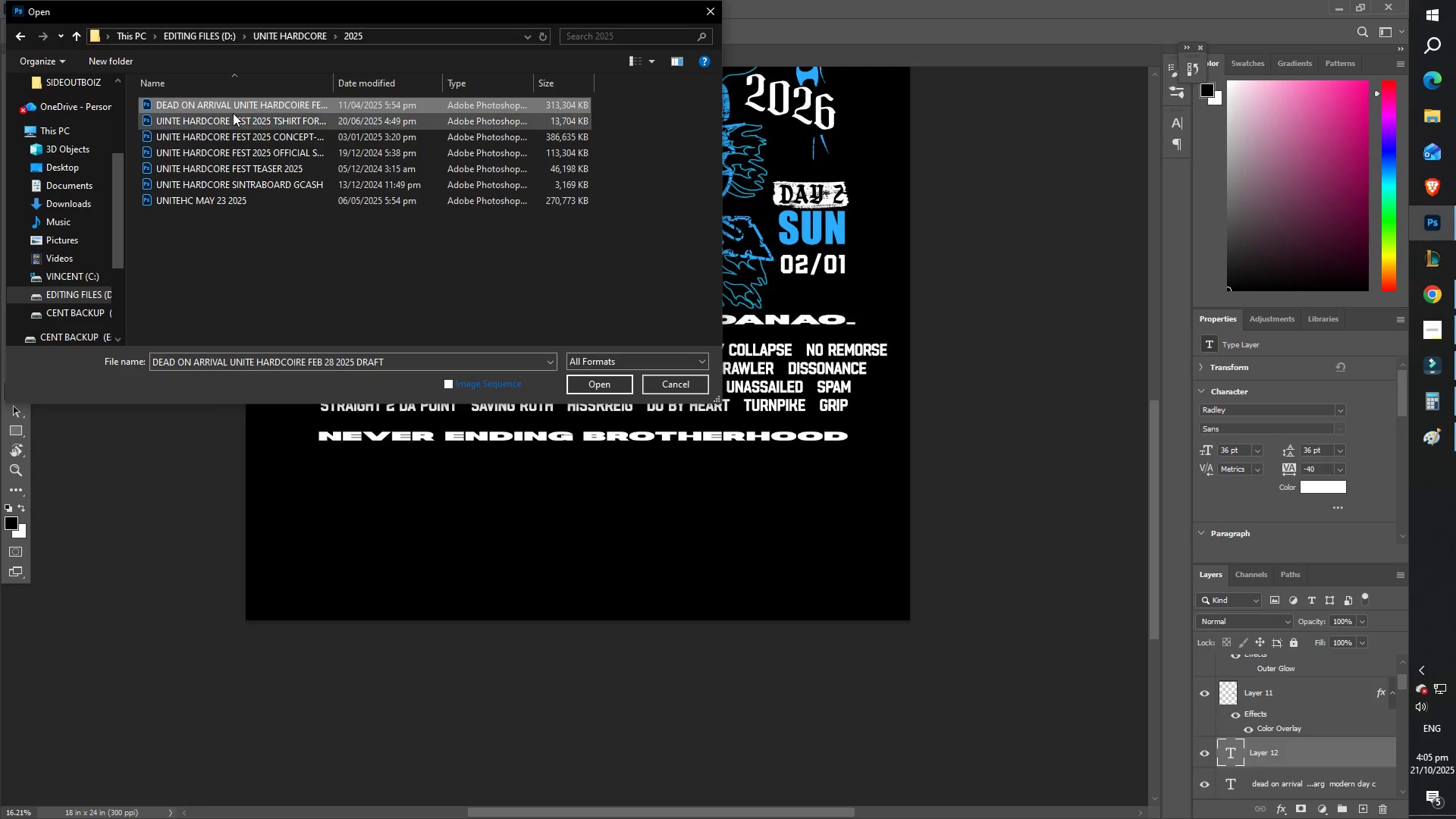 
double_click([234, 124])
 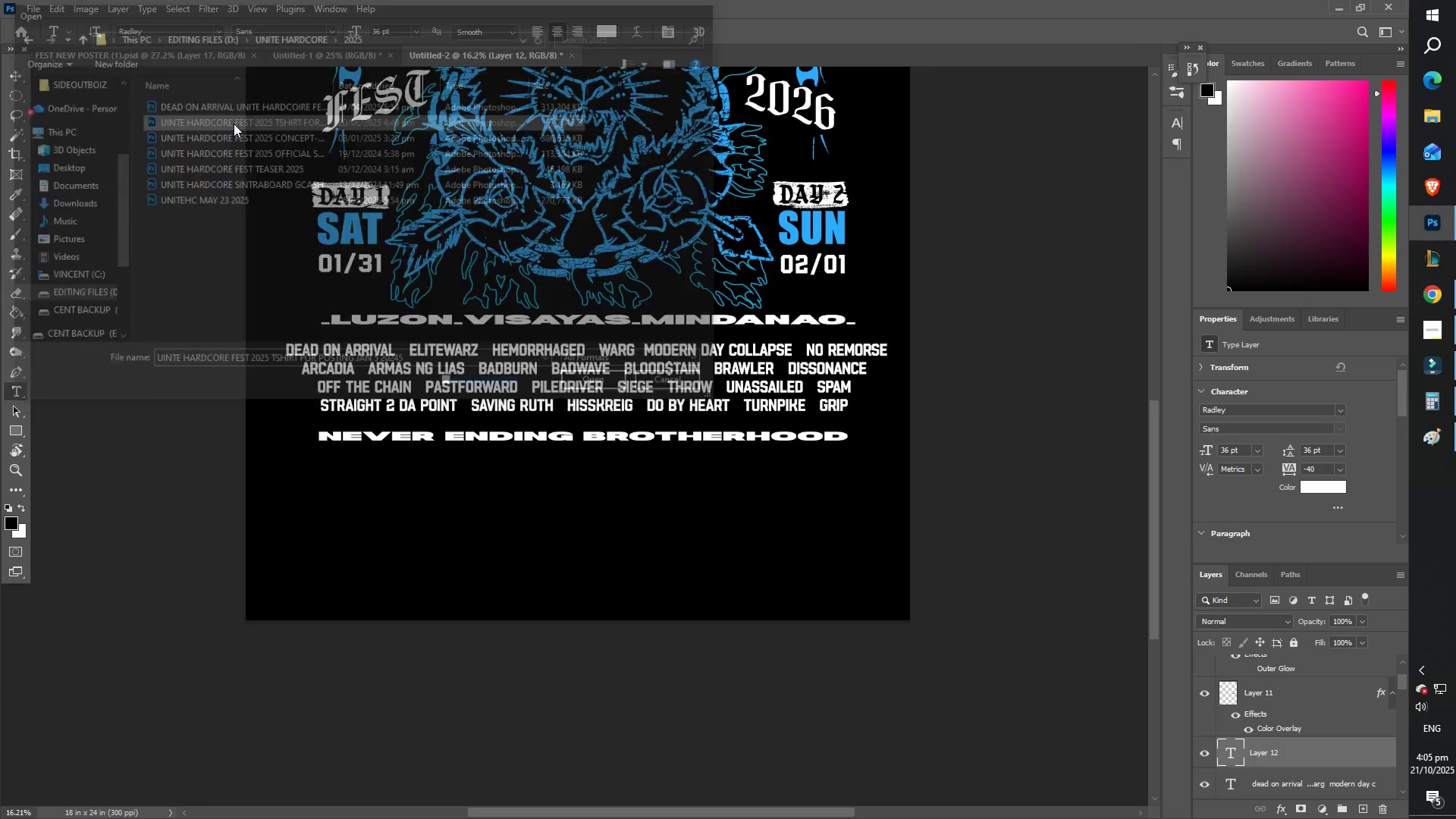 
triple_click([234, 124])
 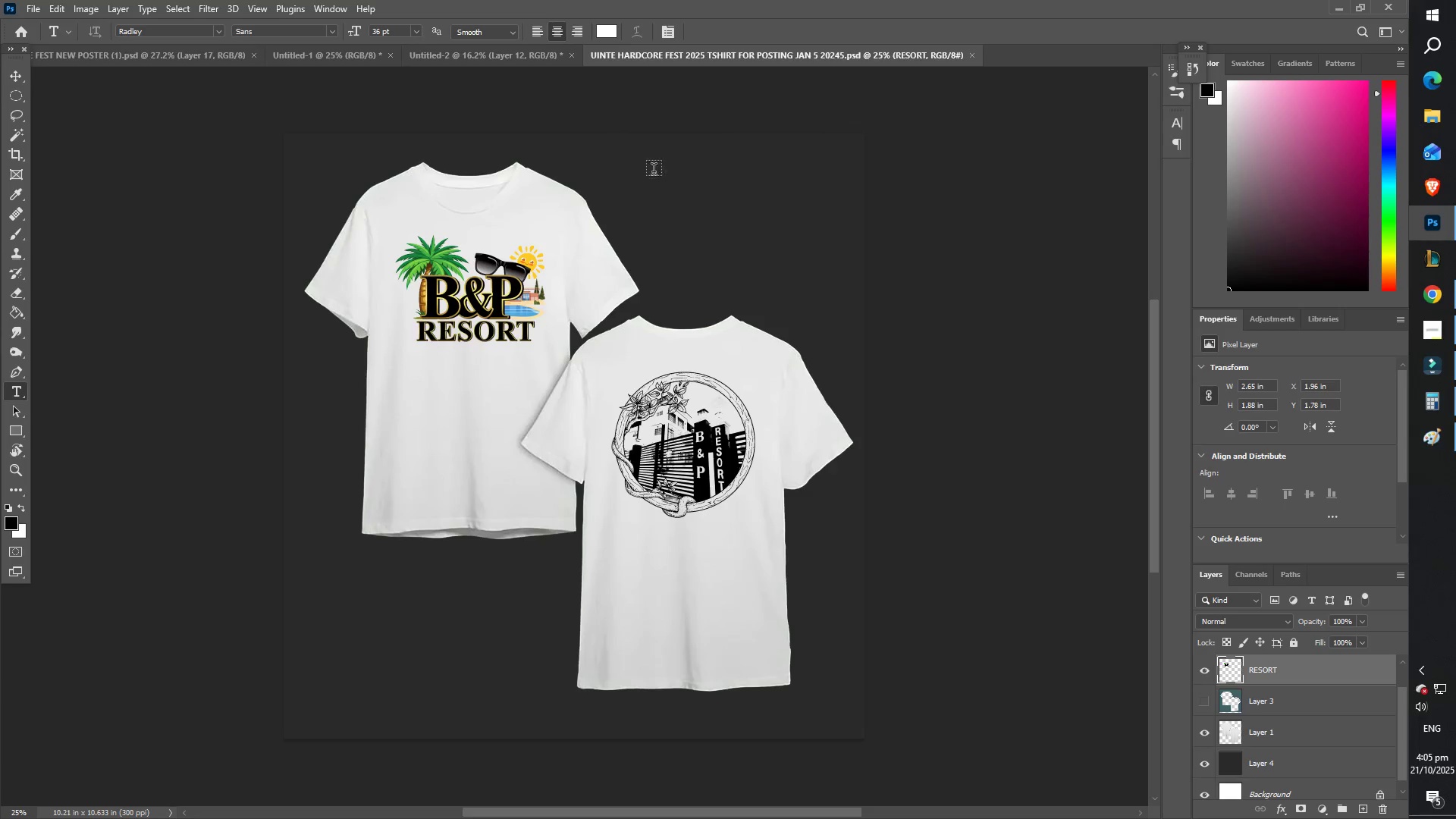 
scroll: coordinate [1318, 712], scroll_direction: none, amount: 0.0
 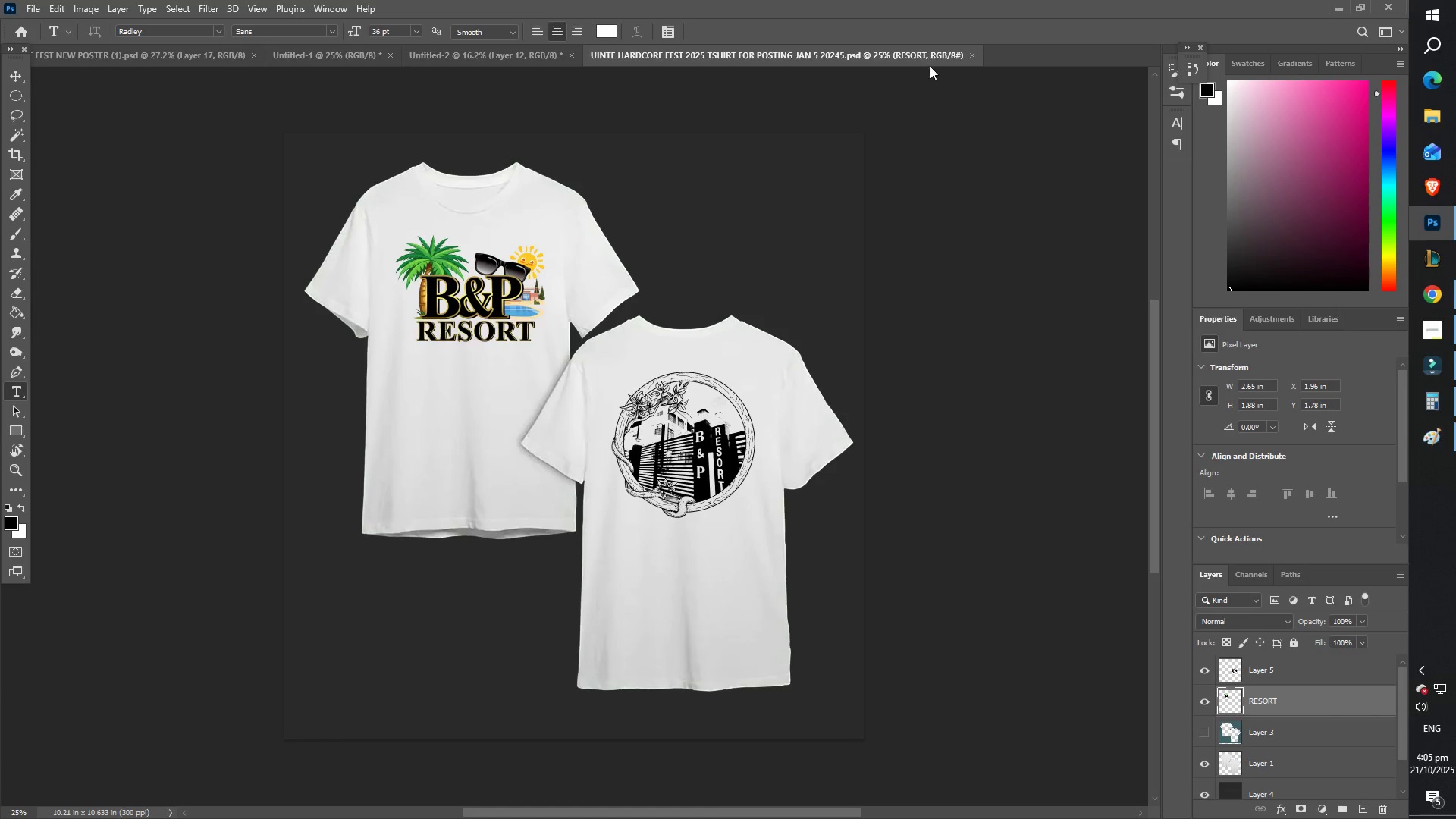 
left_click([967, 53])
 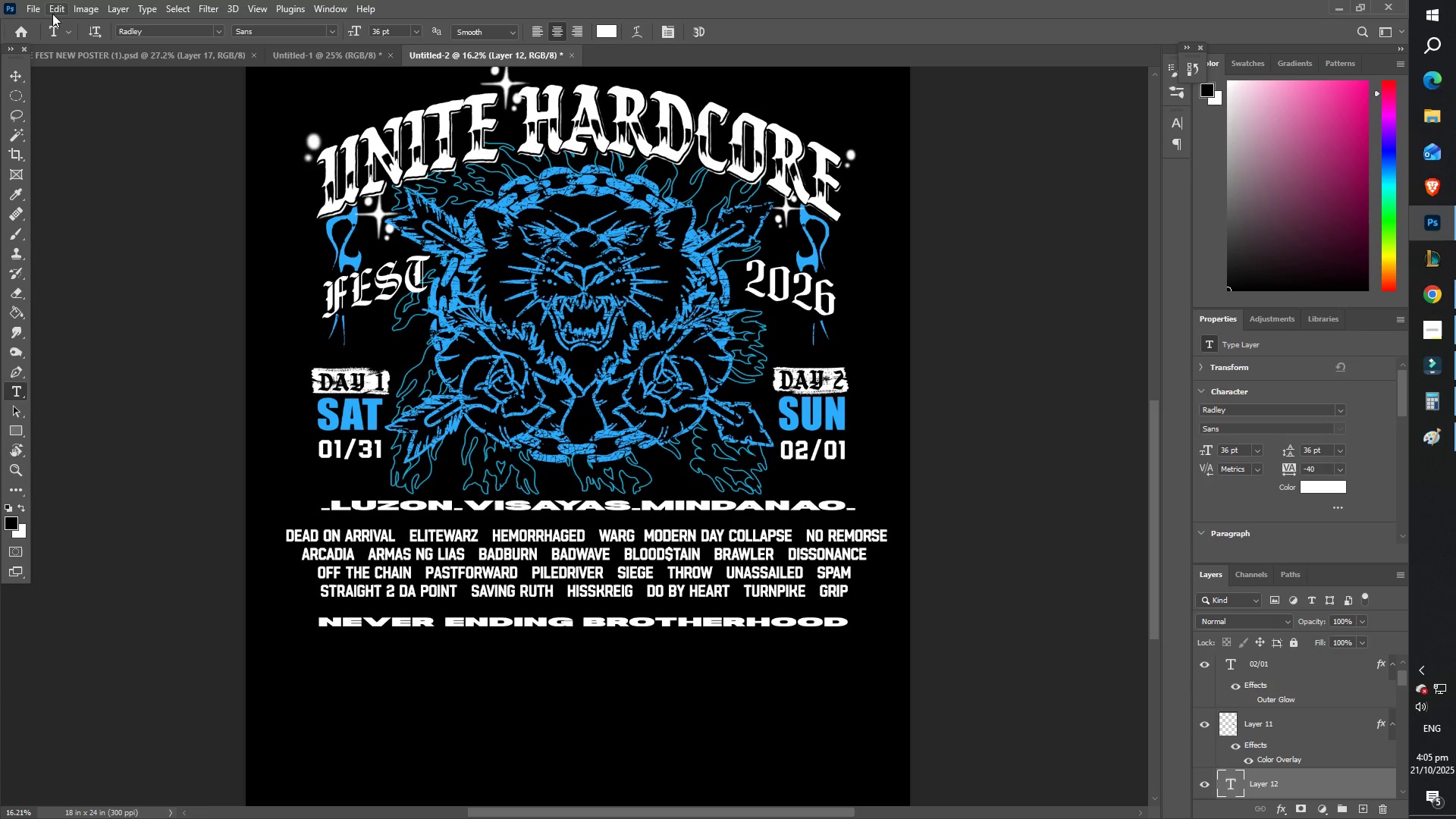 
left_click([32, 8])
 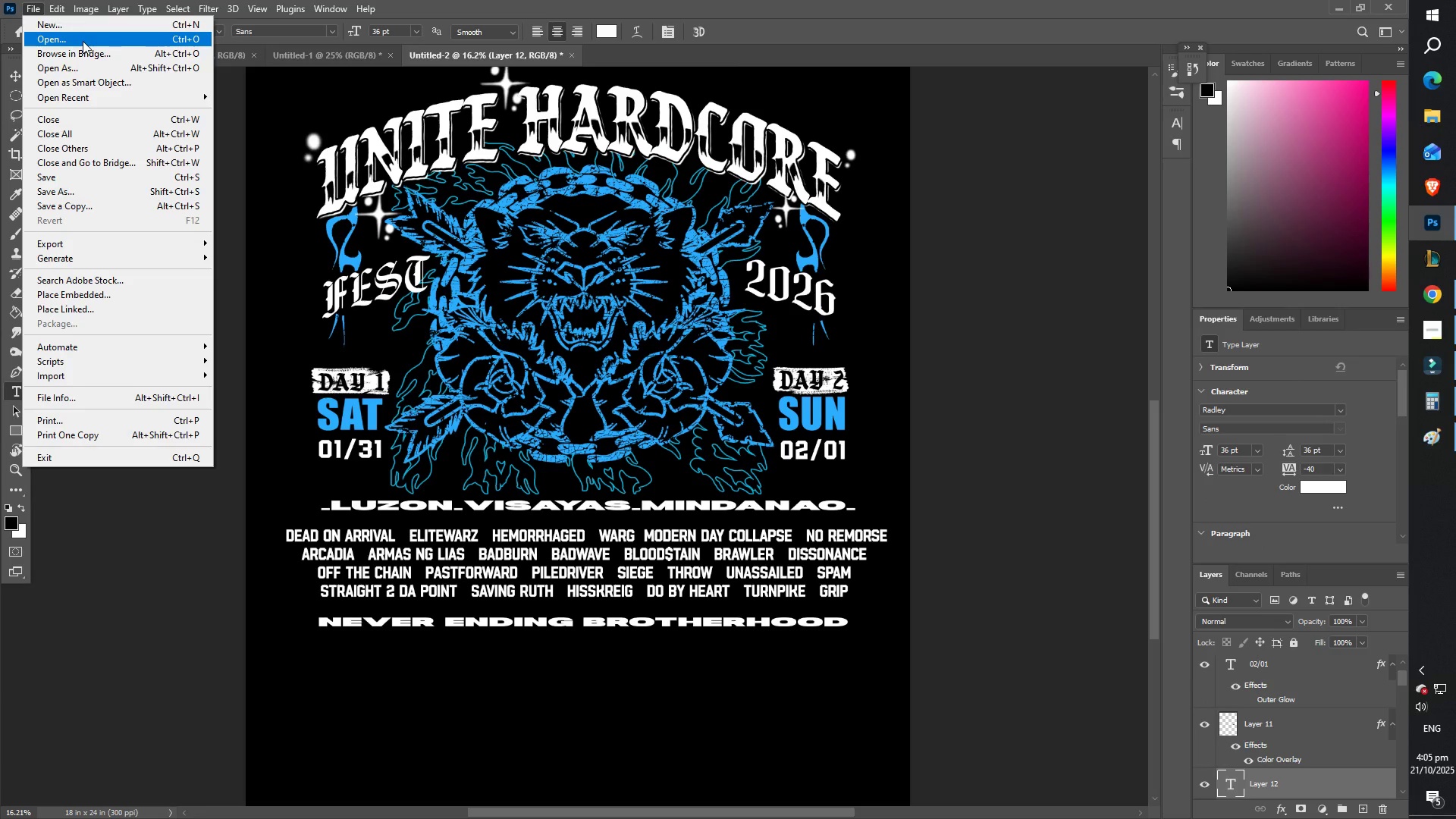 
left_click([83, 41])
 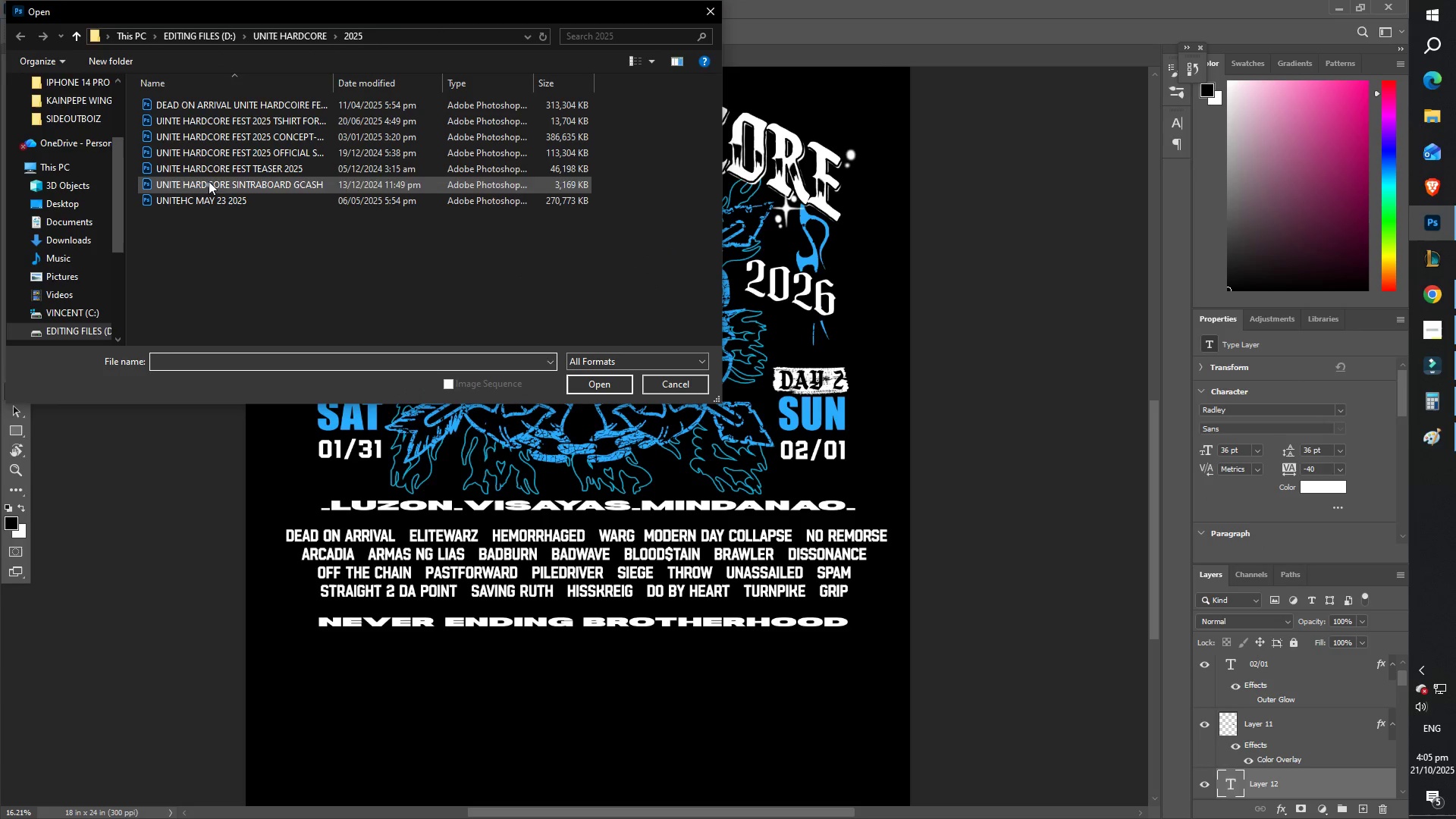 
double_click([219, 171])
 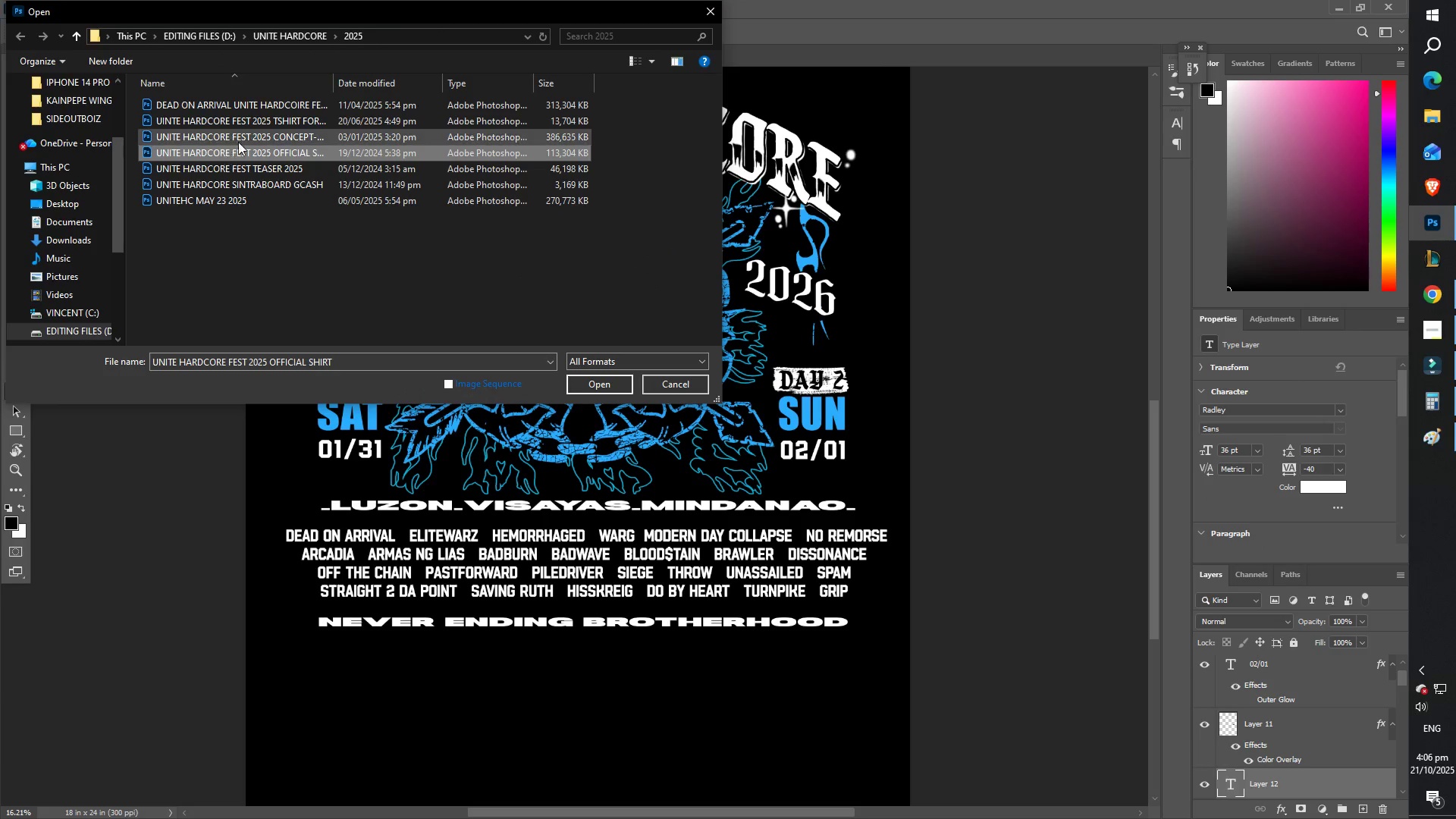 
triple_click([240, 133])
 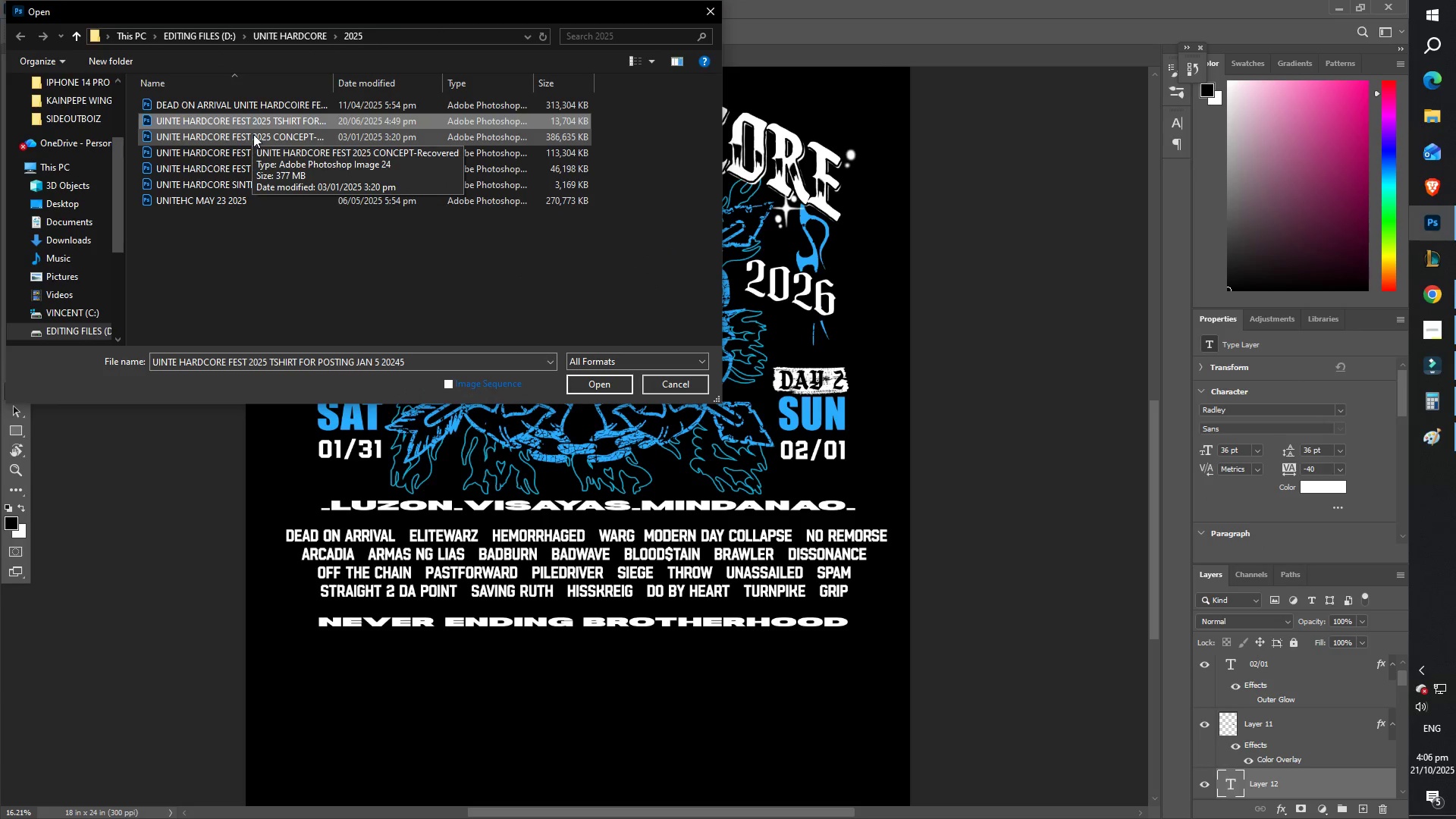 
left_click([253, 134])
 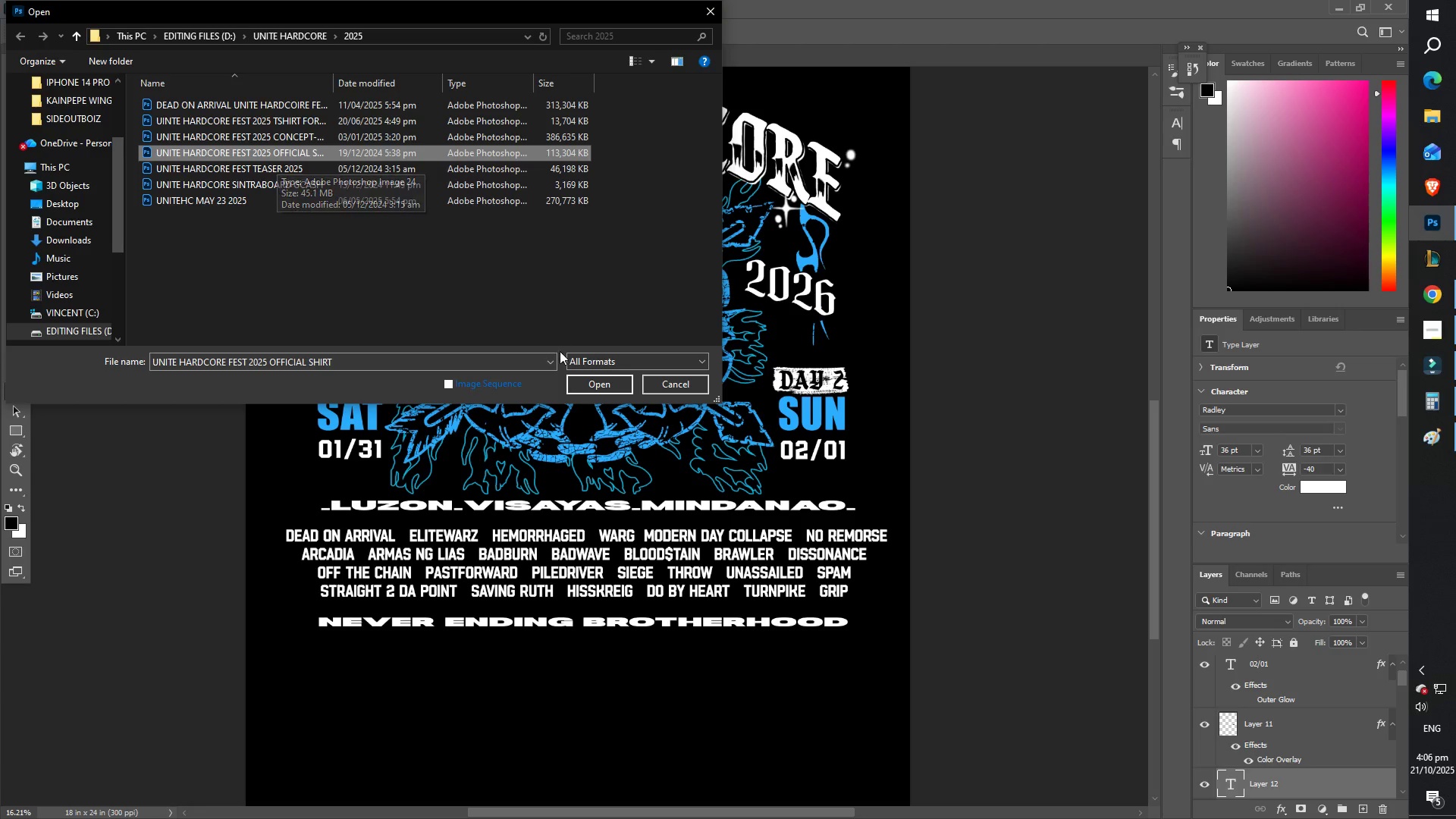 
left_click([590, 386])
 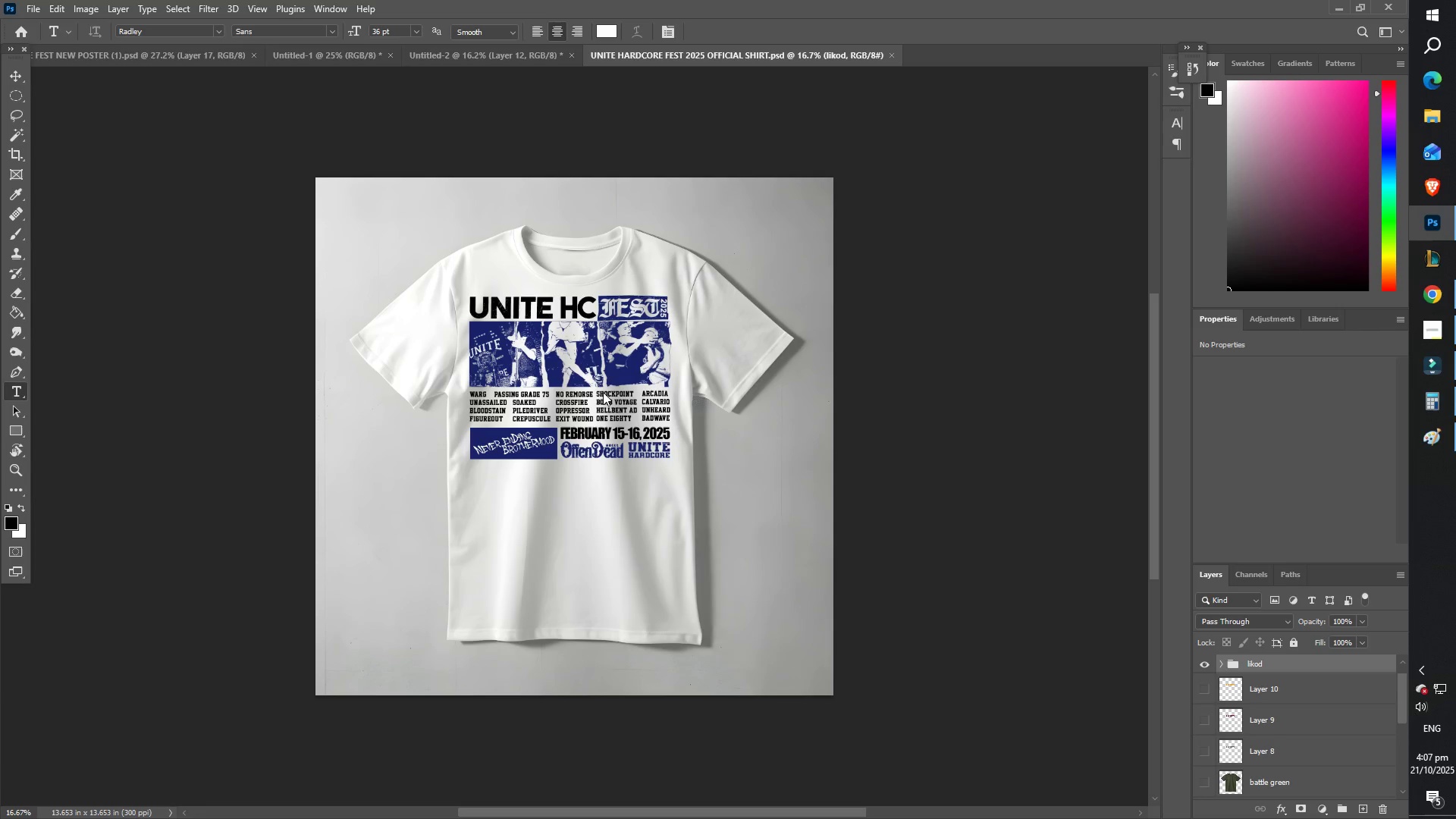 
wait(64.38)
 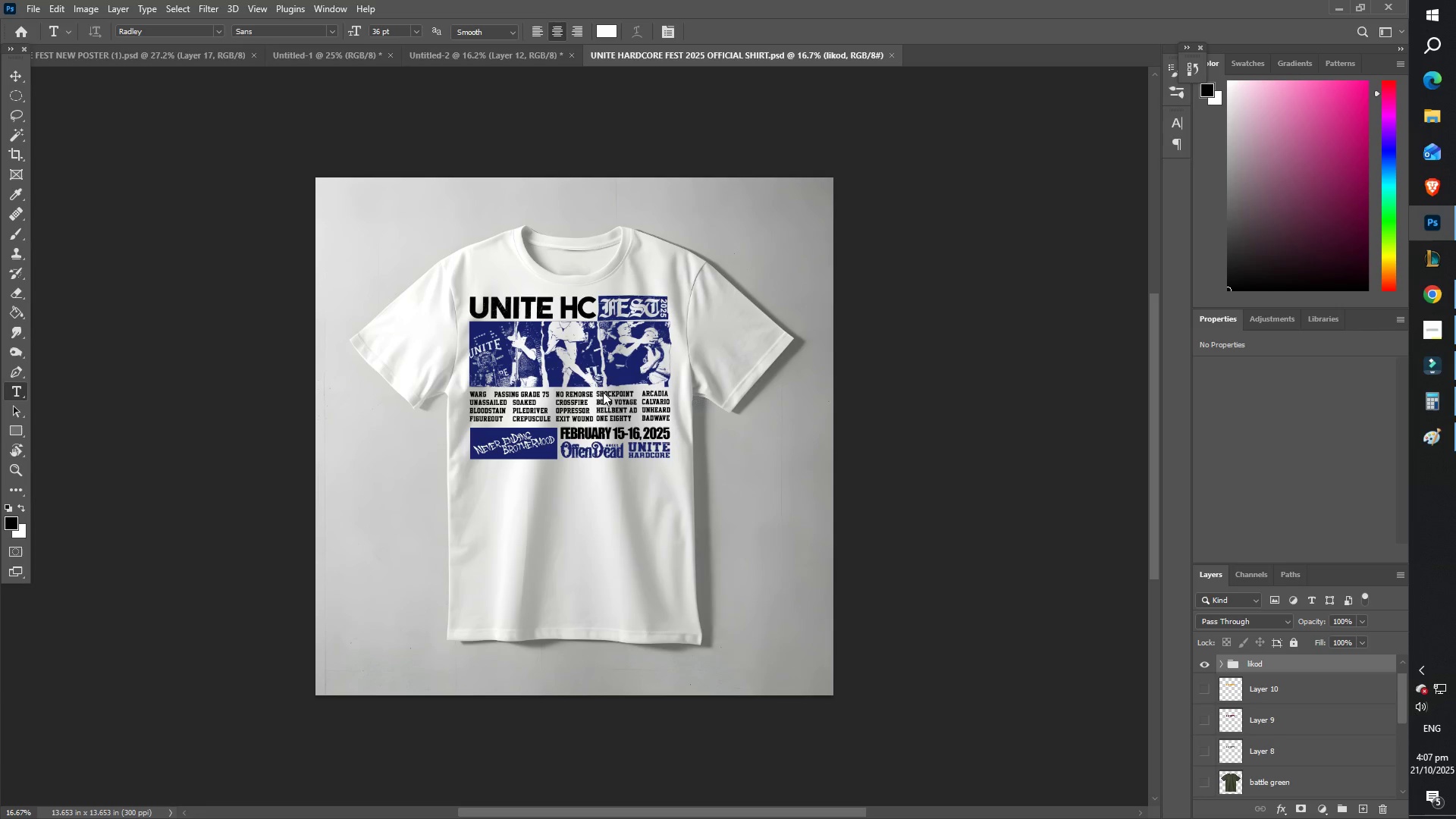 
left_click([517, 51])
 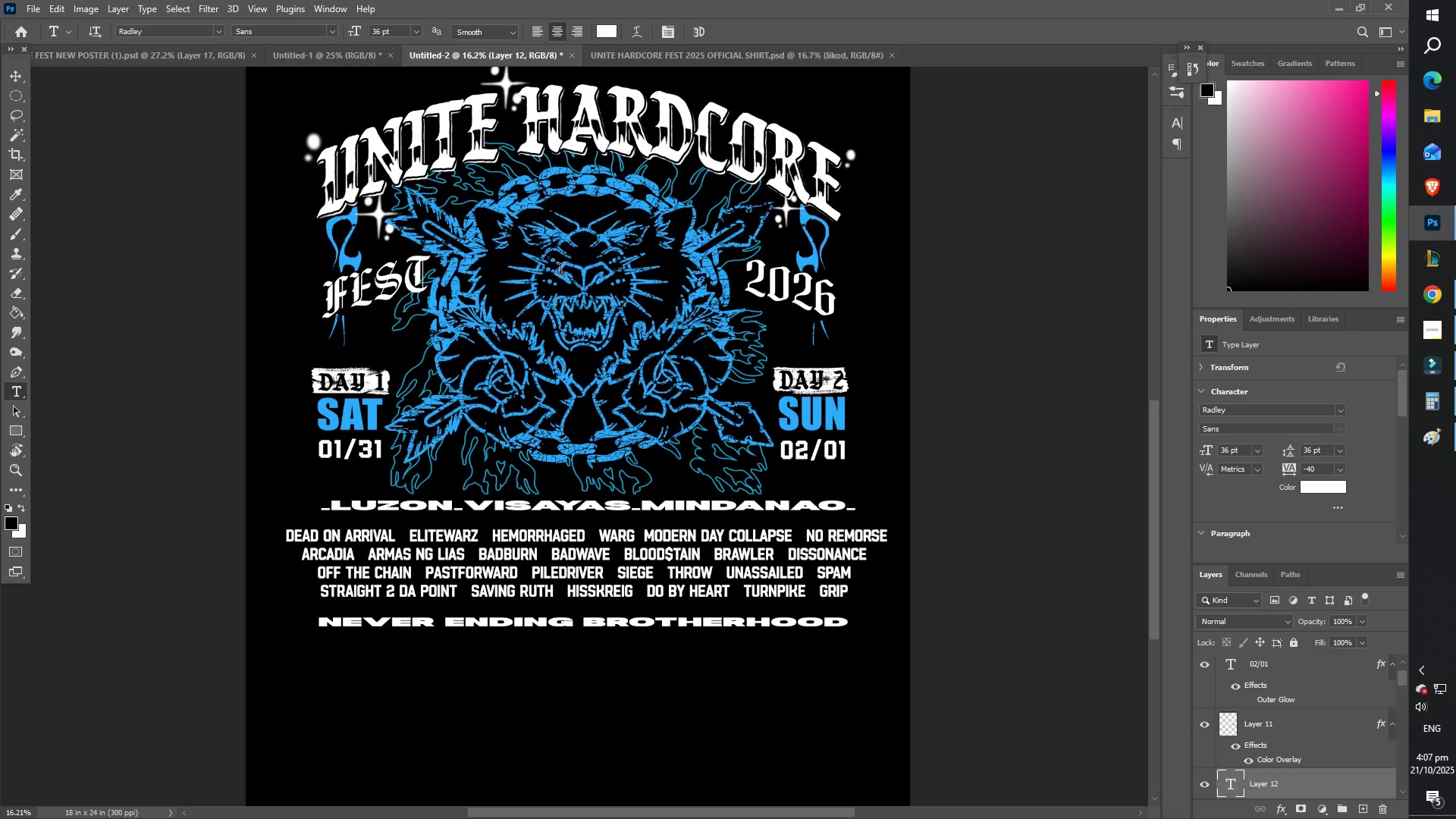 
scroll: coordinate [594, 623], scroll_direction: down, amount: 6.0
 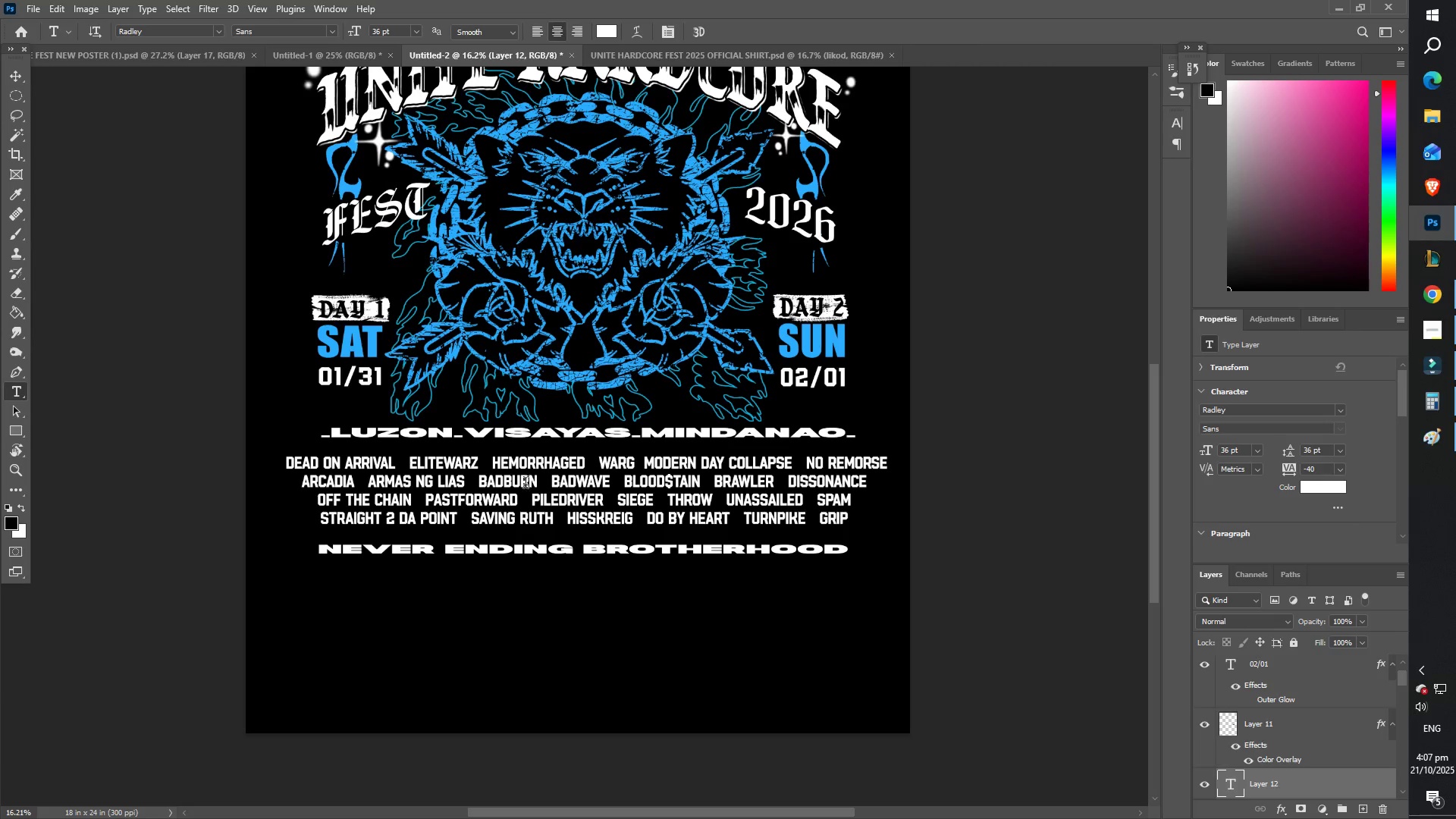 
left_click([526, 485])
 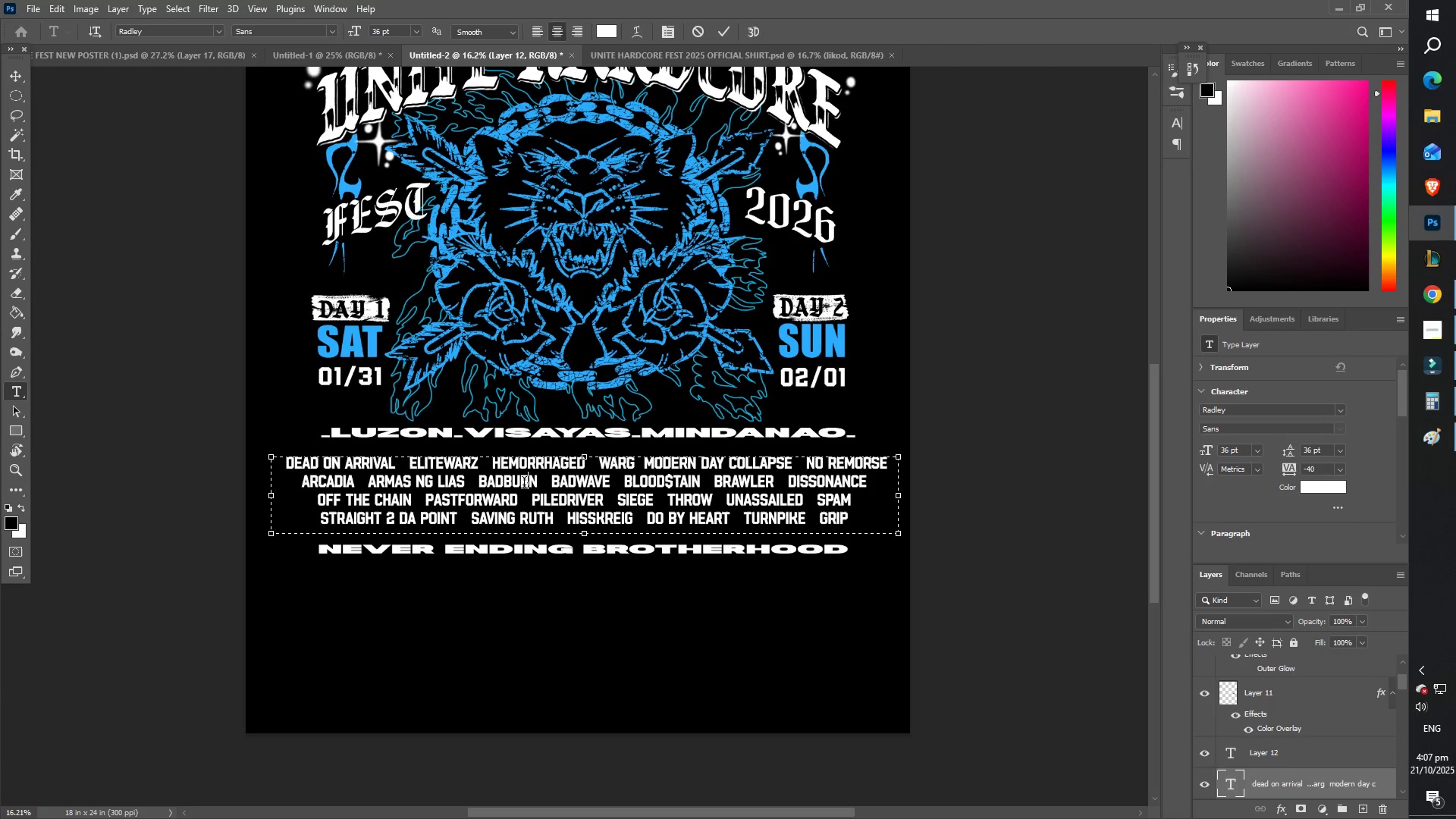 
key(Control+ControlLeft)
 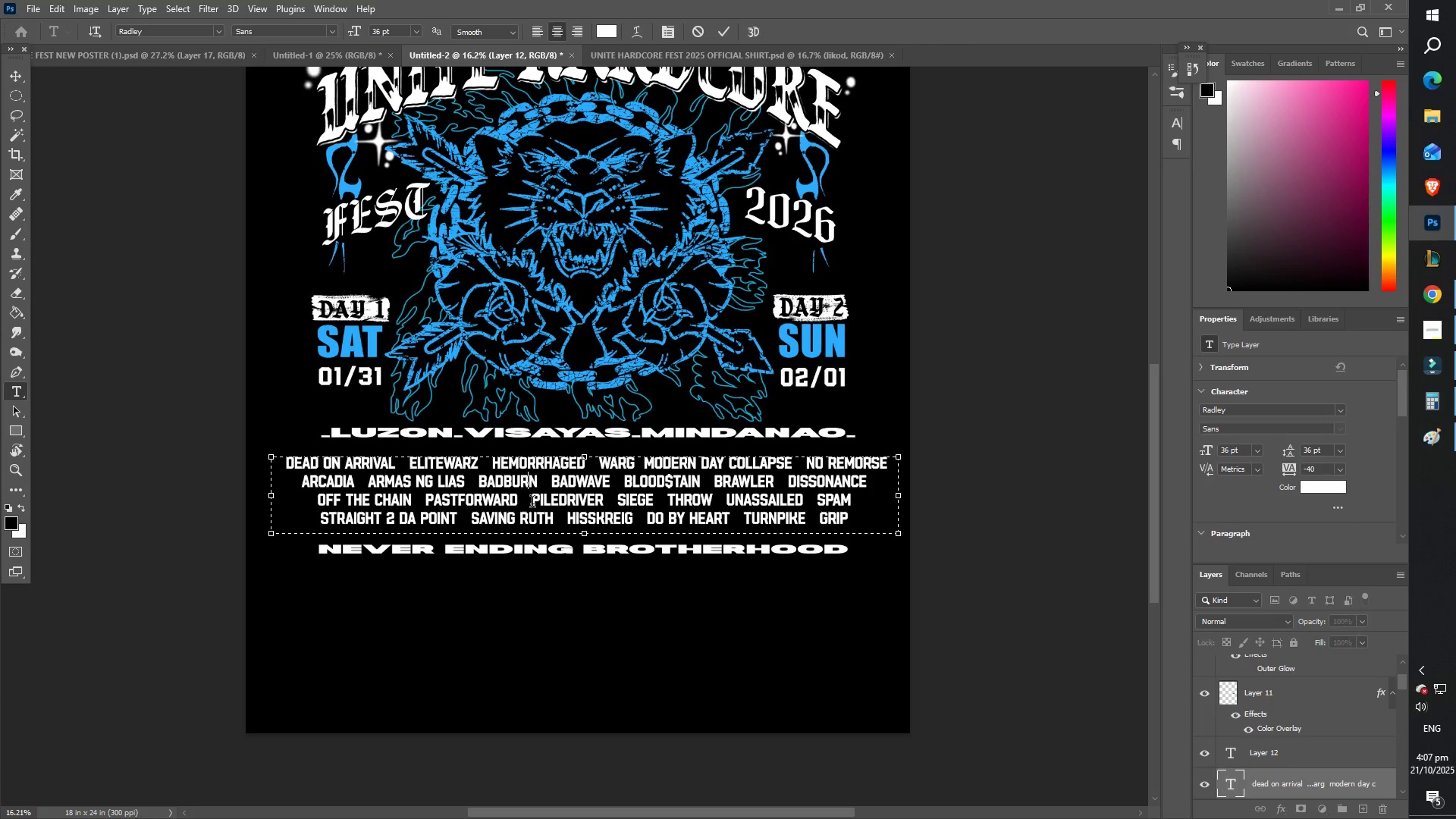 
key(Control+A)
 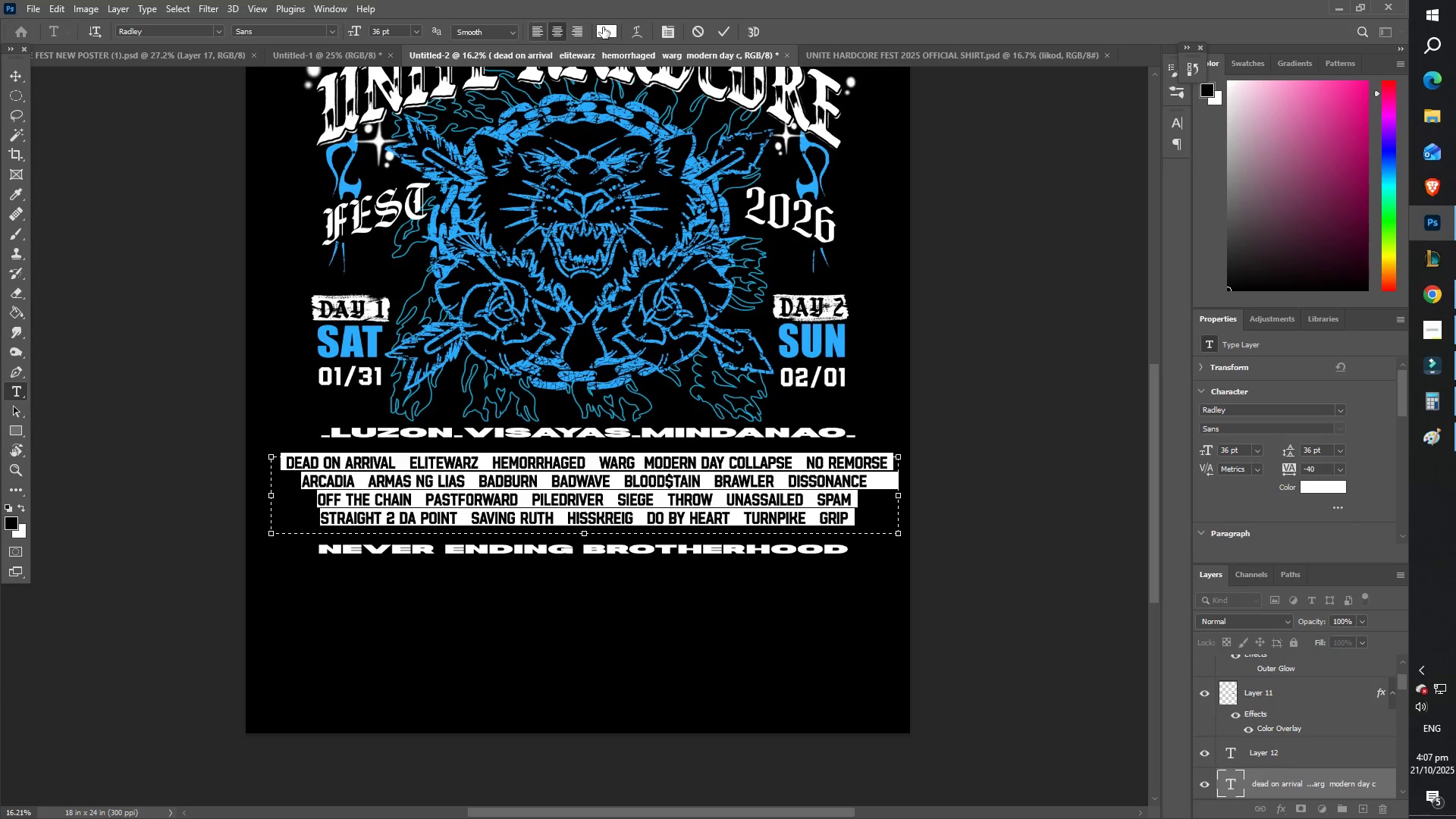 
left_click([611, 26])
 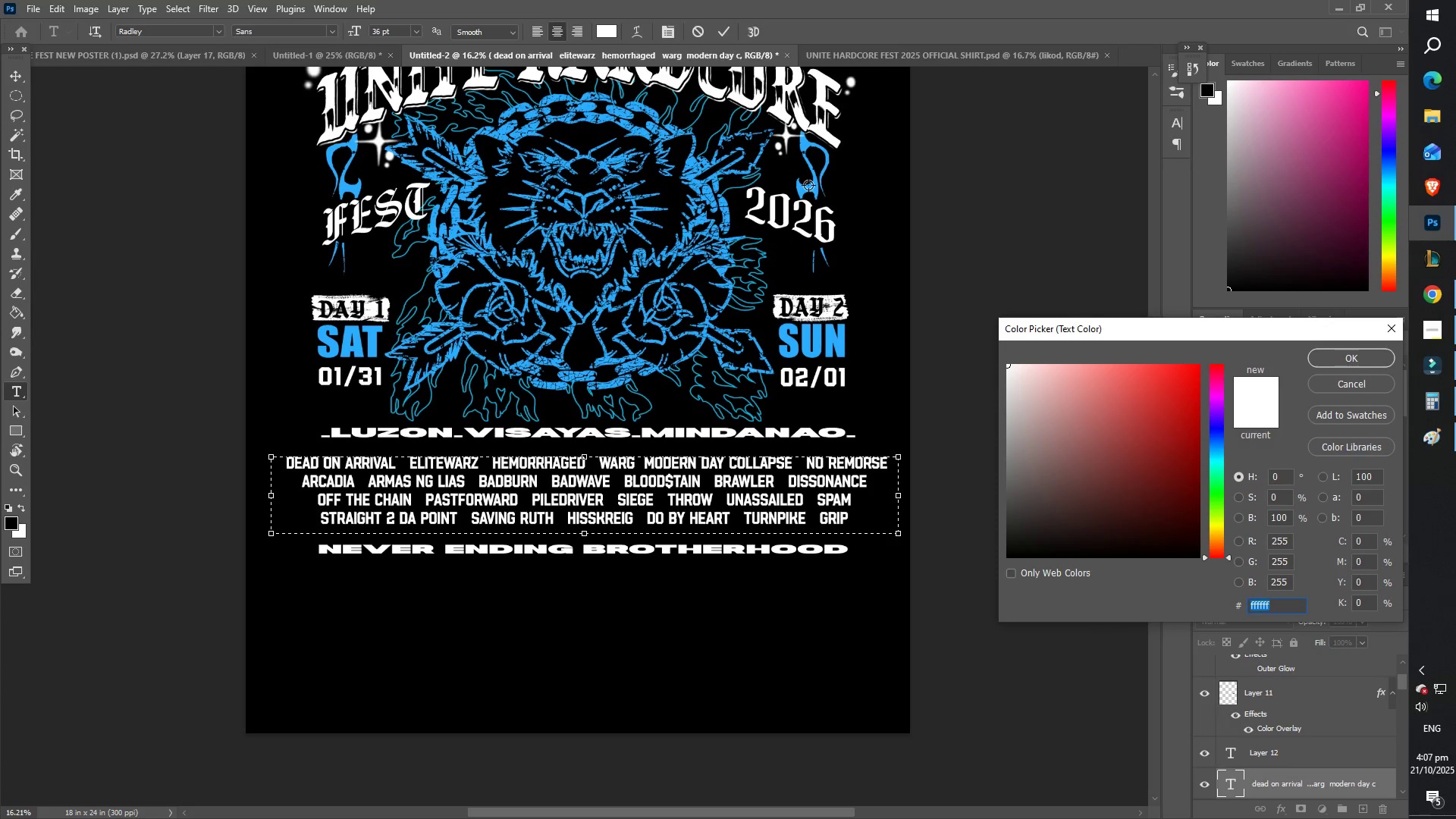 
left_click([806, 187])
 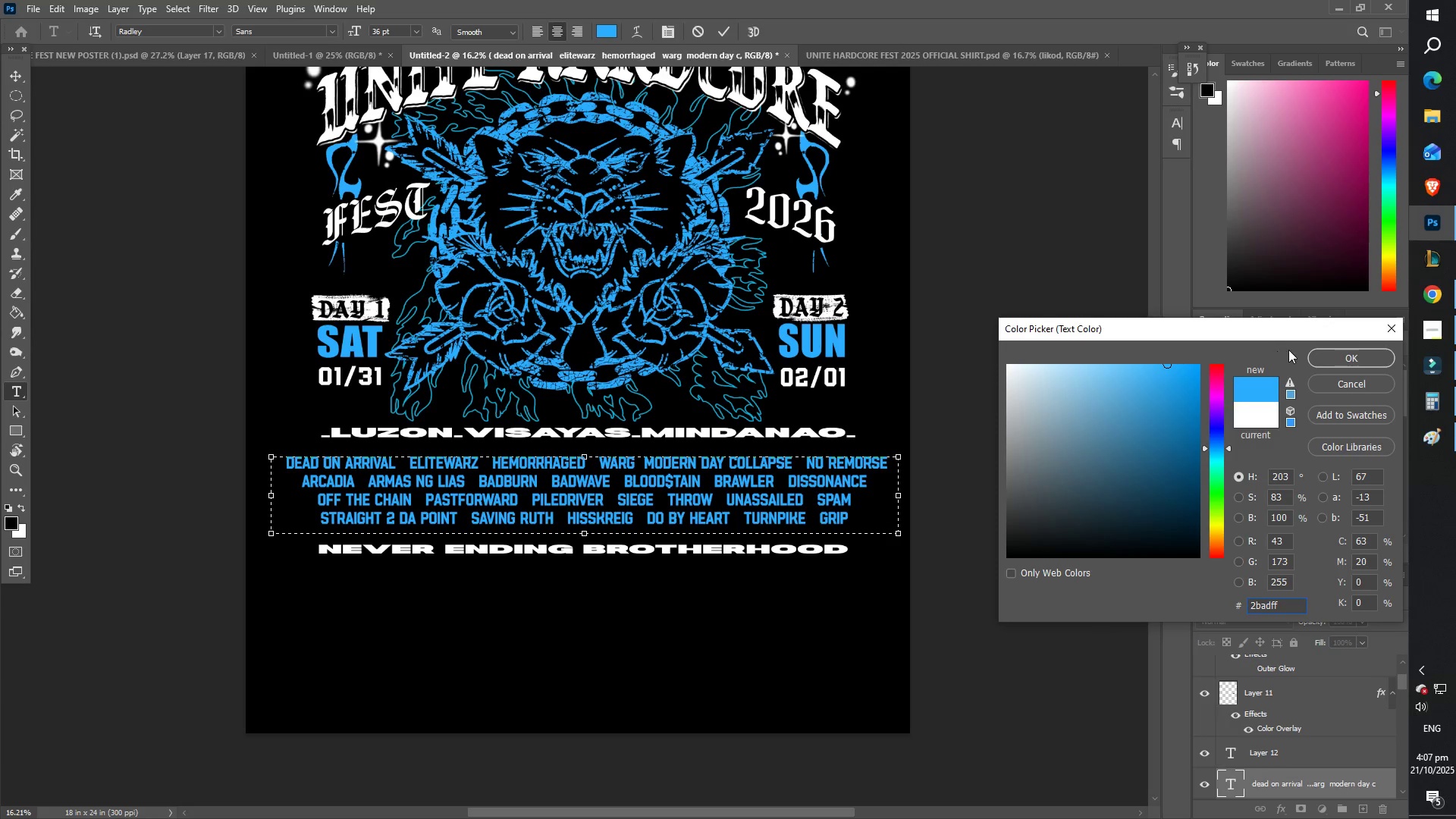 
left_click([1326, 366])
 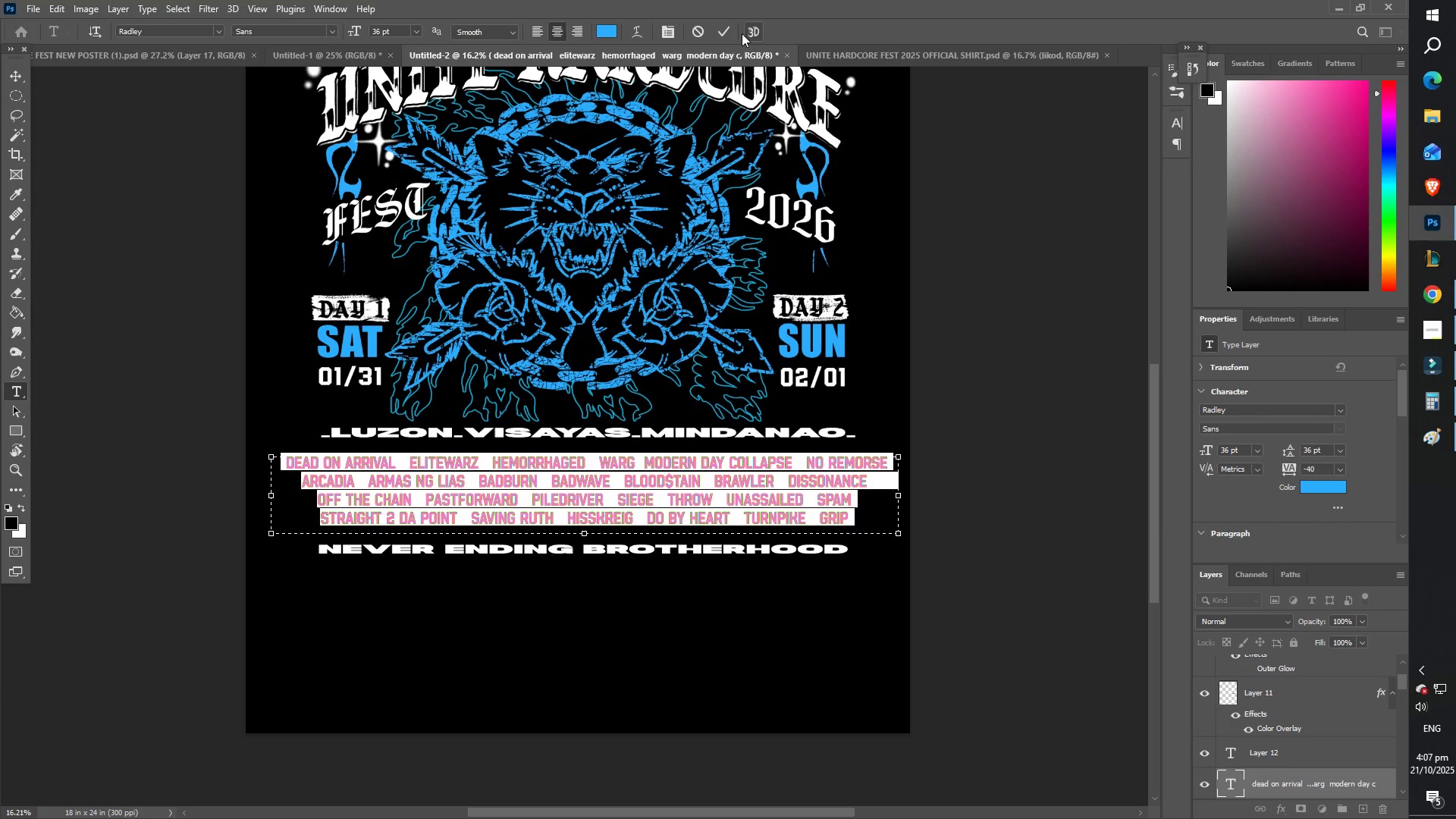 
left_click([724, 30])
 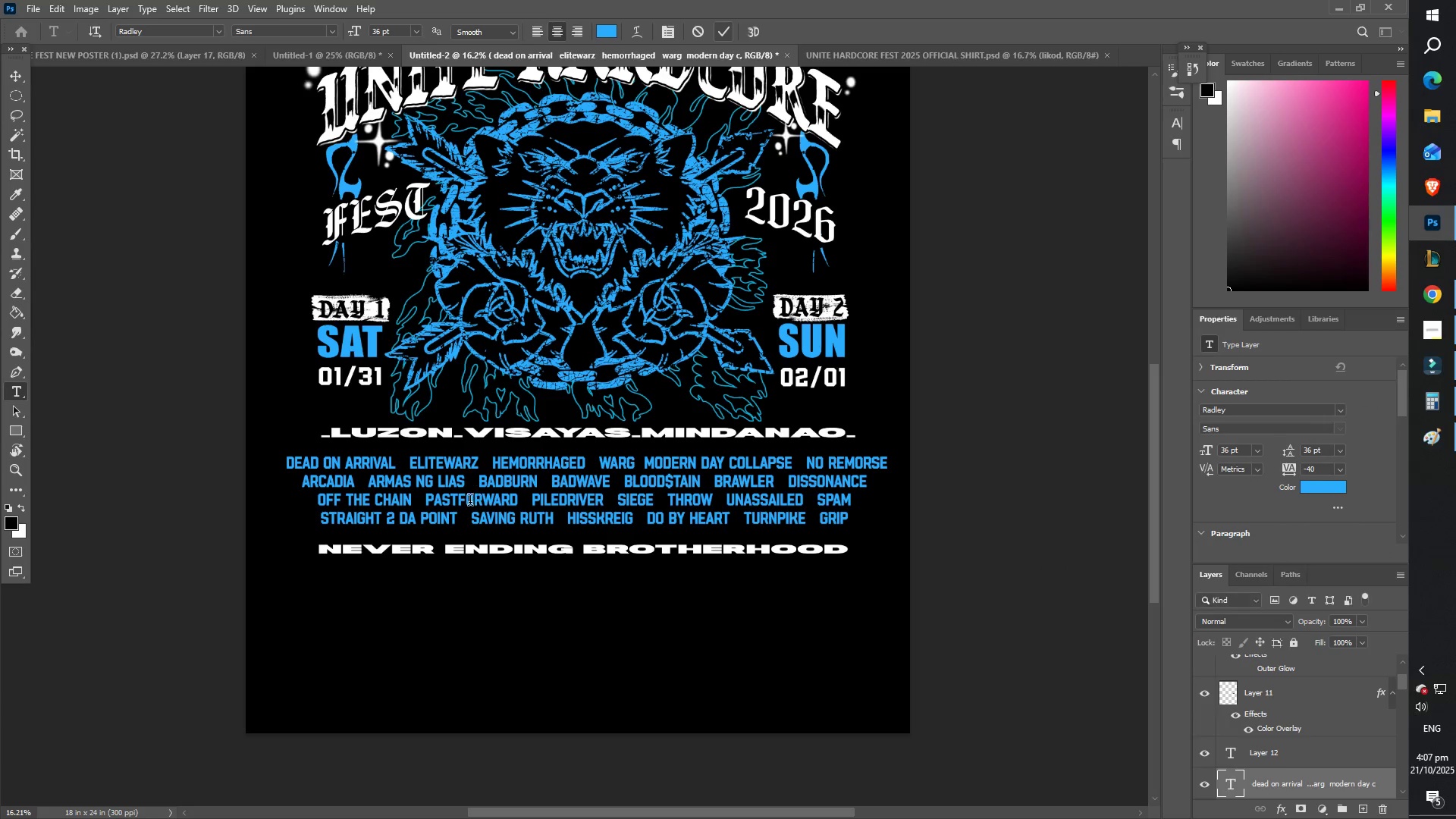 
type(ZZZ)
 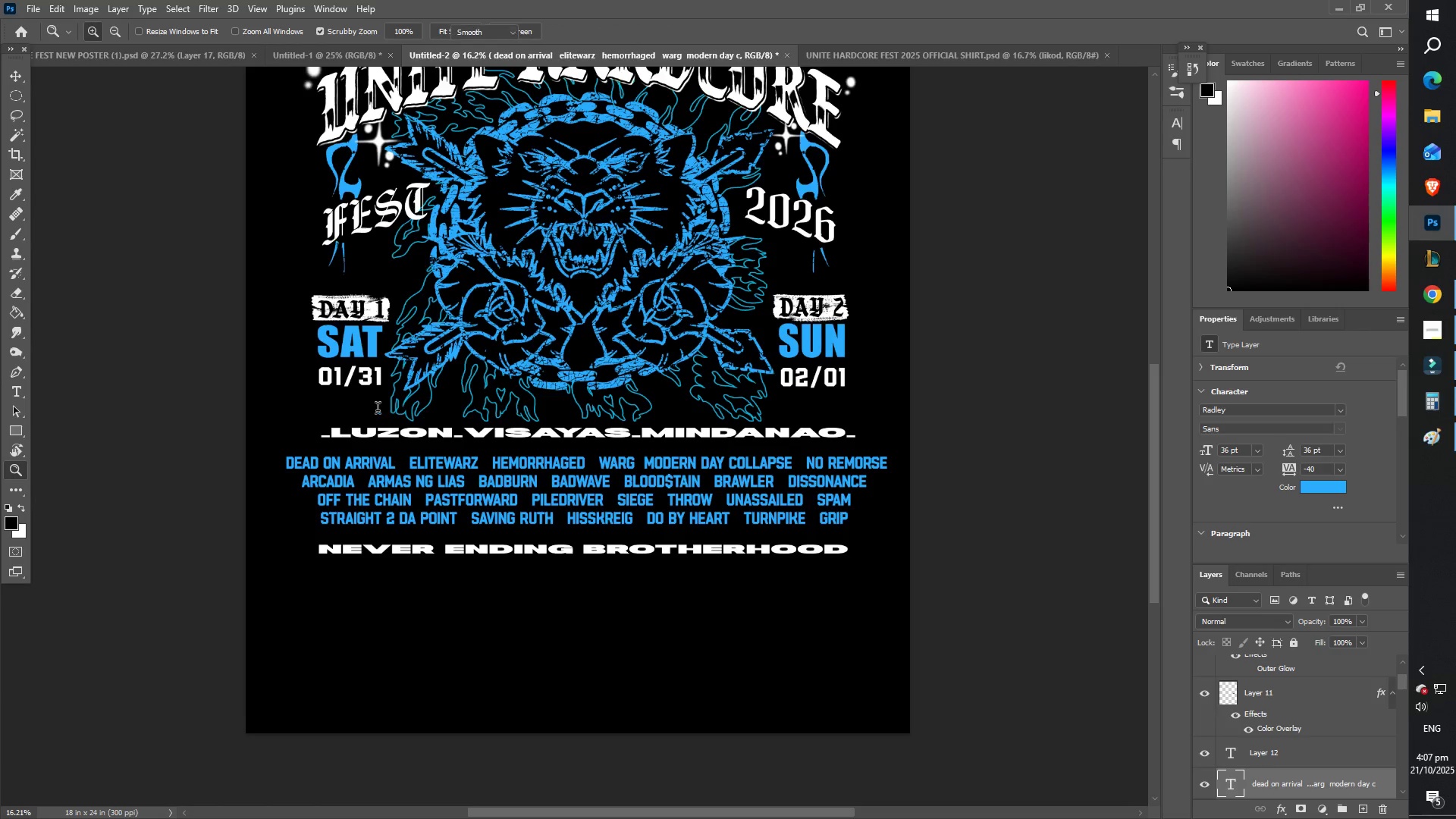 
left_click_drag(start_coordinate=[346, 397], to_coordinate=[284, 388])
 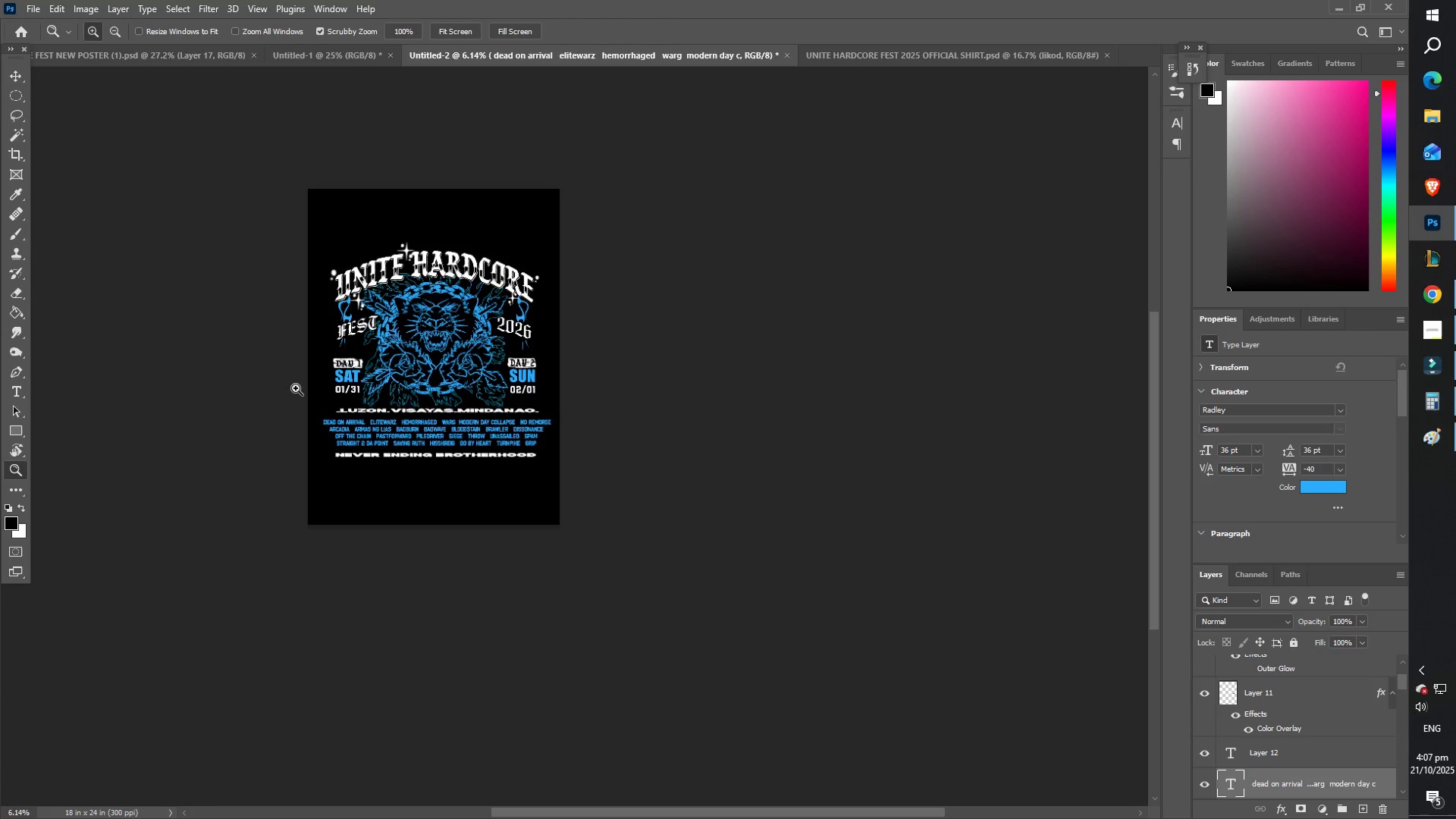 
left_click_drag(start_coordinate=[319, 389], to_coordinate=[373, 398])
 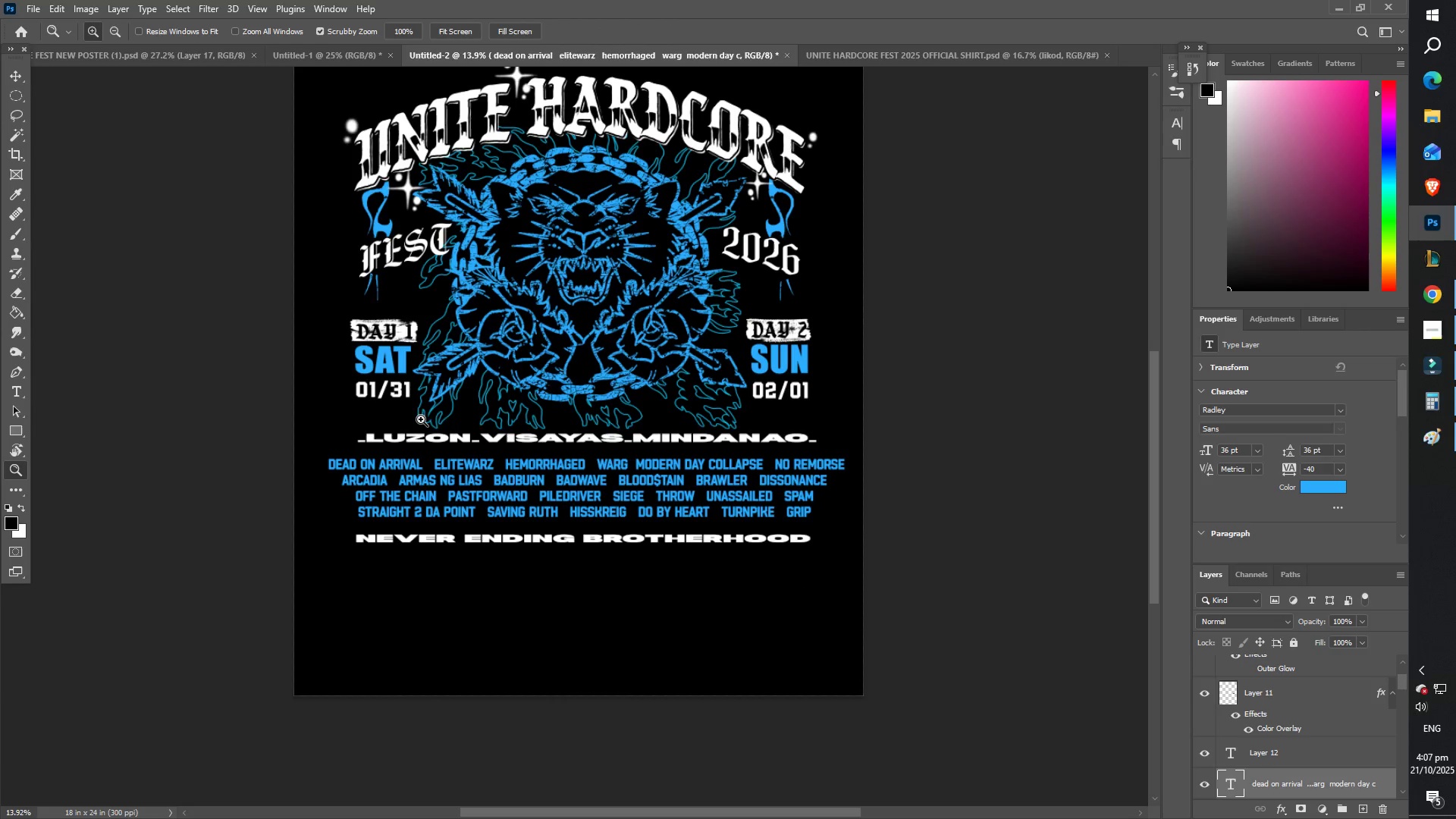 
left_click_drag(start_coordinate=[427, 422], to_coordinate=[433, 421])
 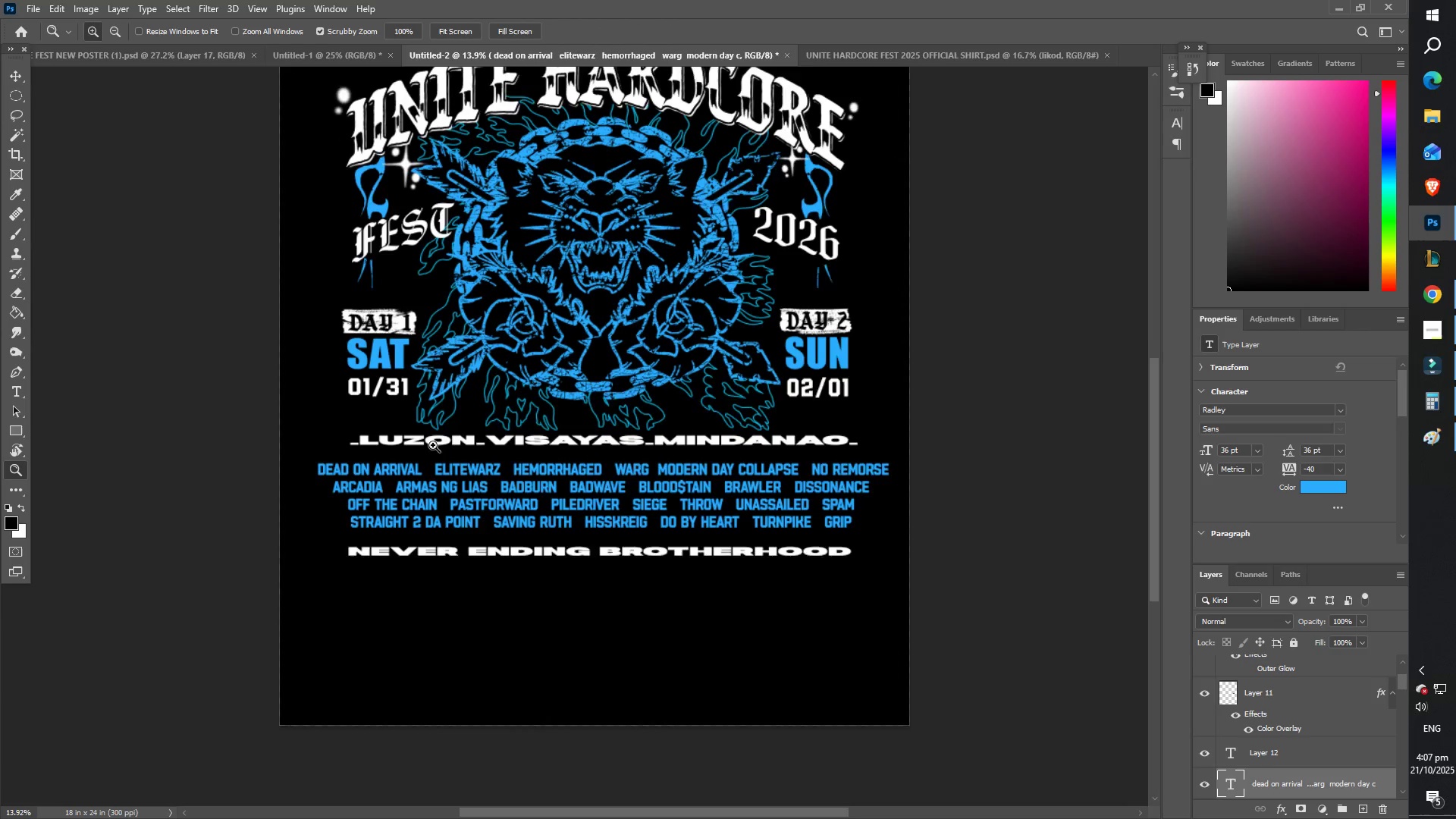 
scroll: coordinate [431, 436], scroll_direction: up, amount: 2.0
 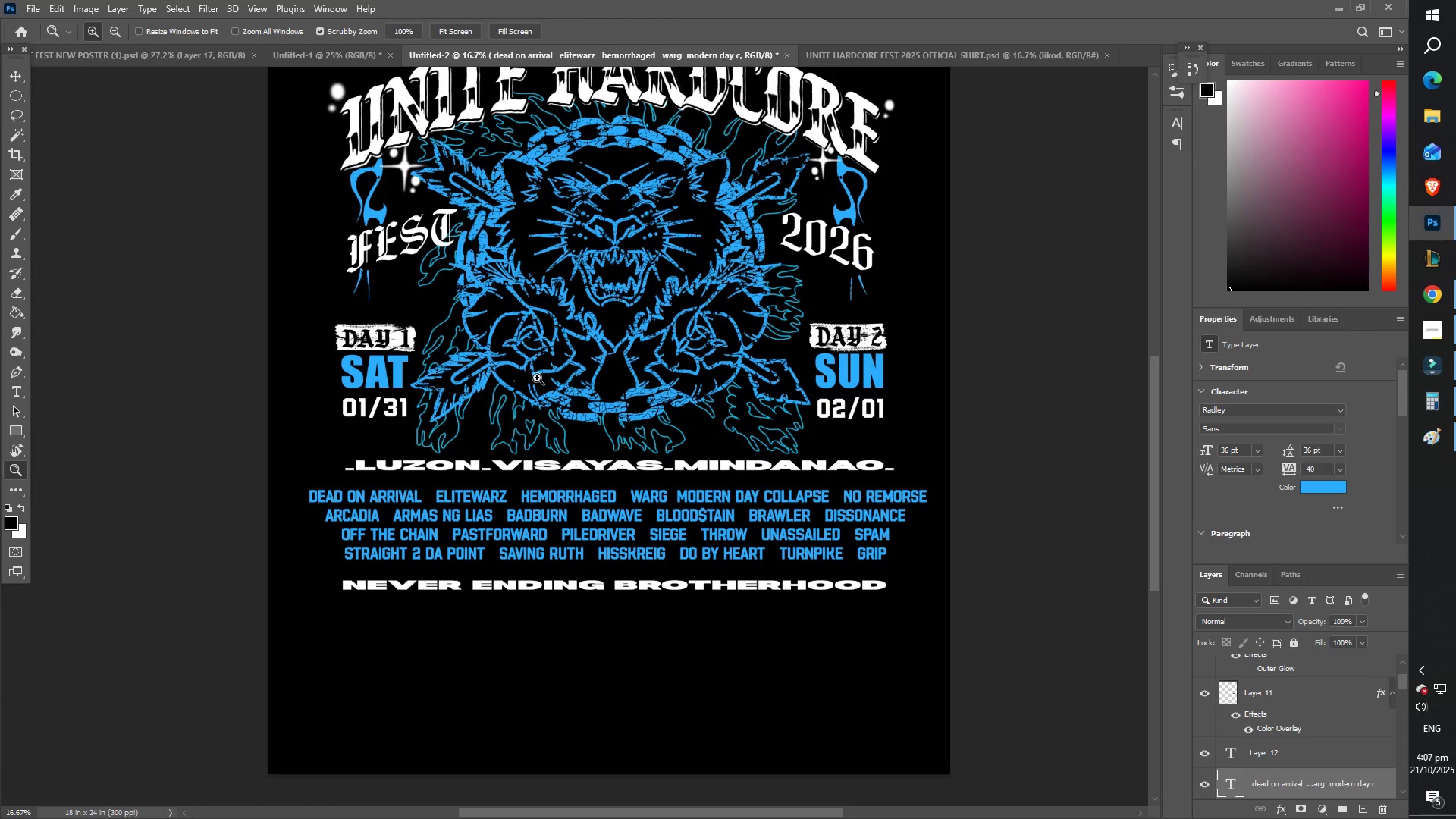 
left_click_drag(start_coordinate=[537, 378], to_coordinate=[505, 381])
 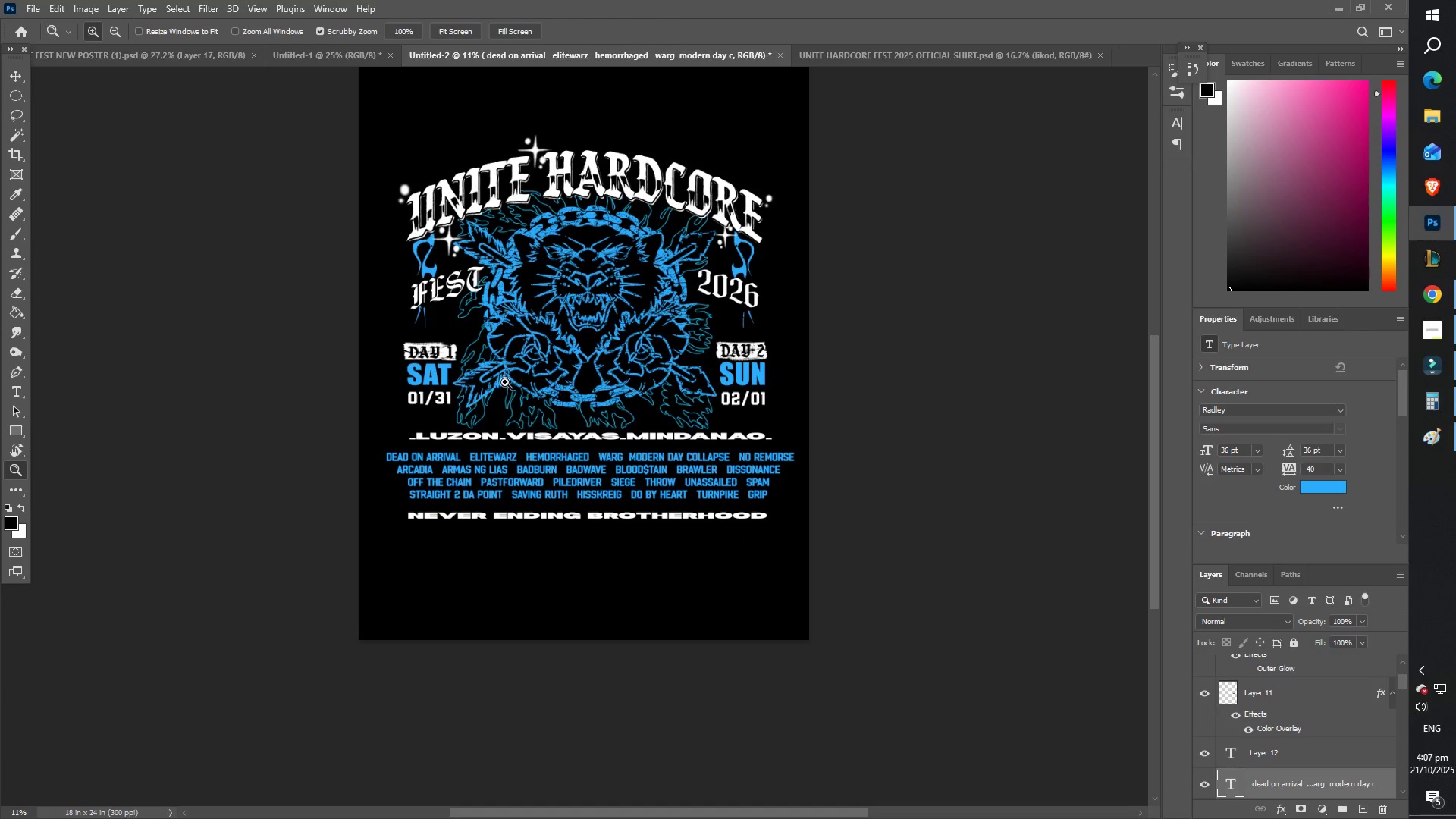 
left_click_drag(start_coordinate=[528, 403], to_coordinate=[571, 421])
 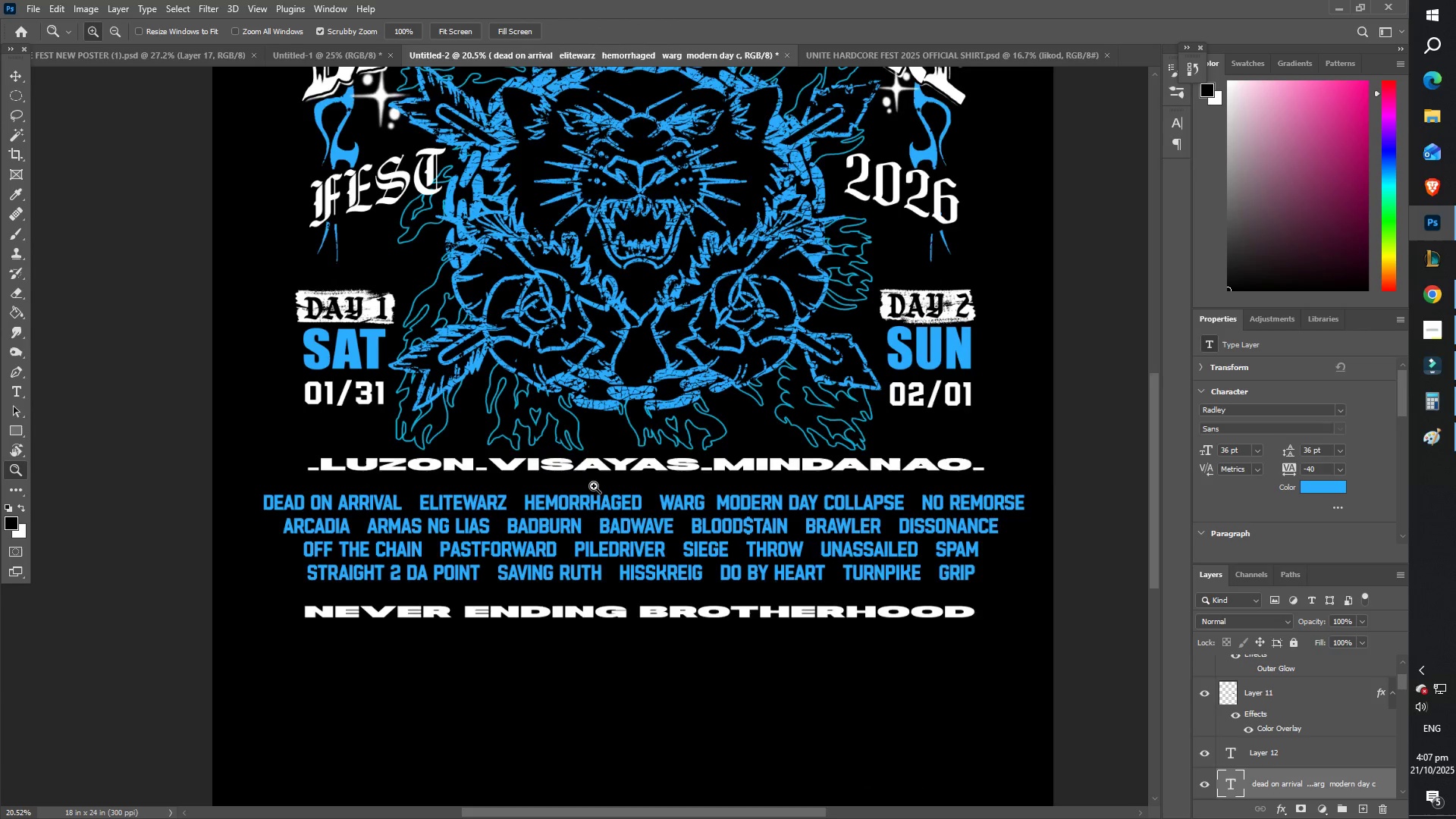 
scroll: coordinate [588, 526], scroll_direction: down, amount: 19.0
 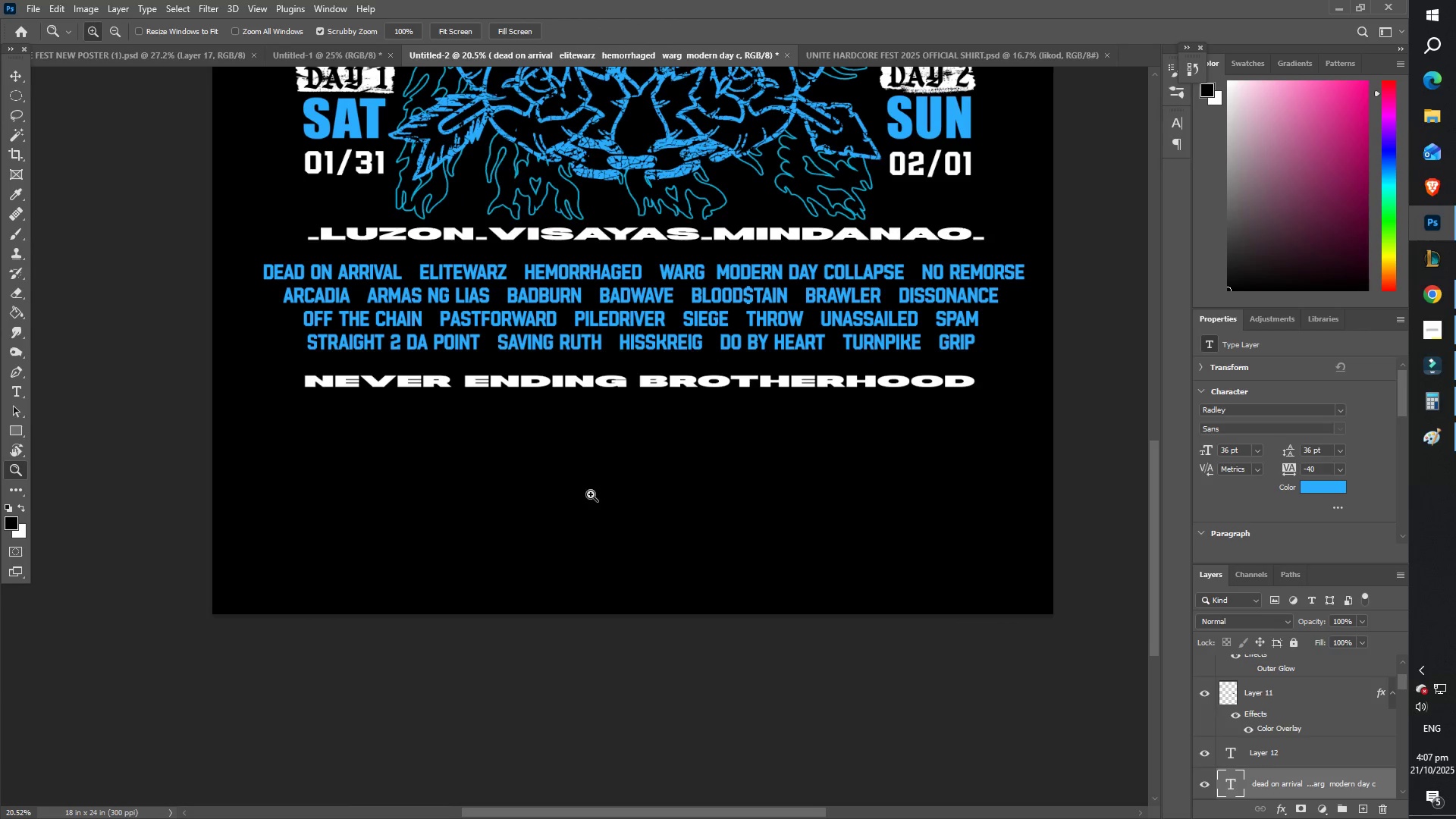 
left_click_drag(start_coordinate=[585, 488], to_coordinate=[534, 477])
 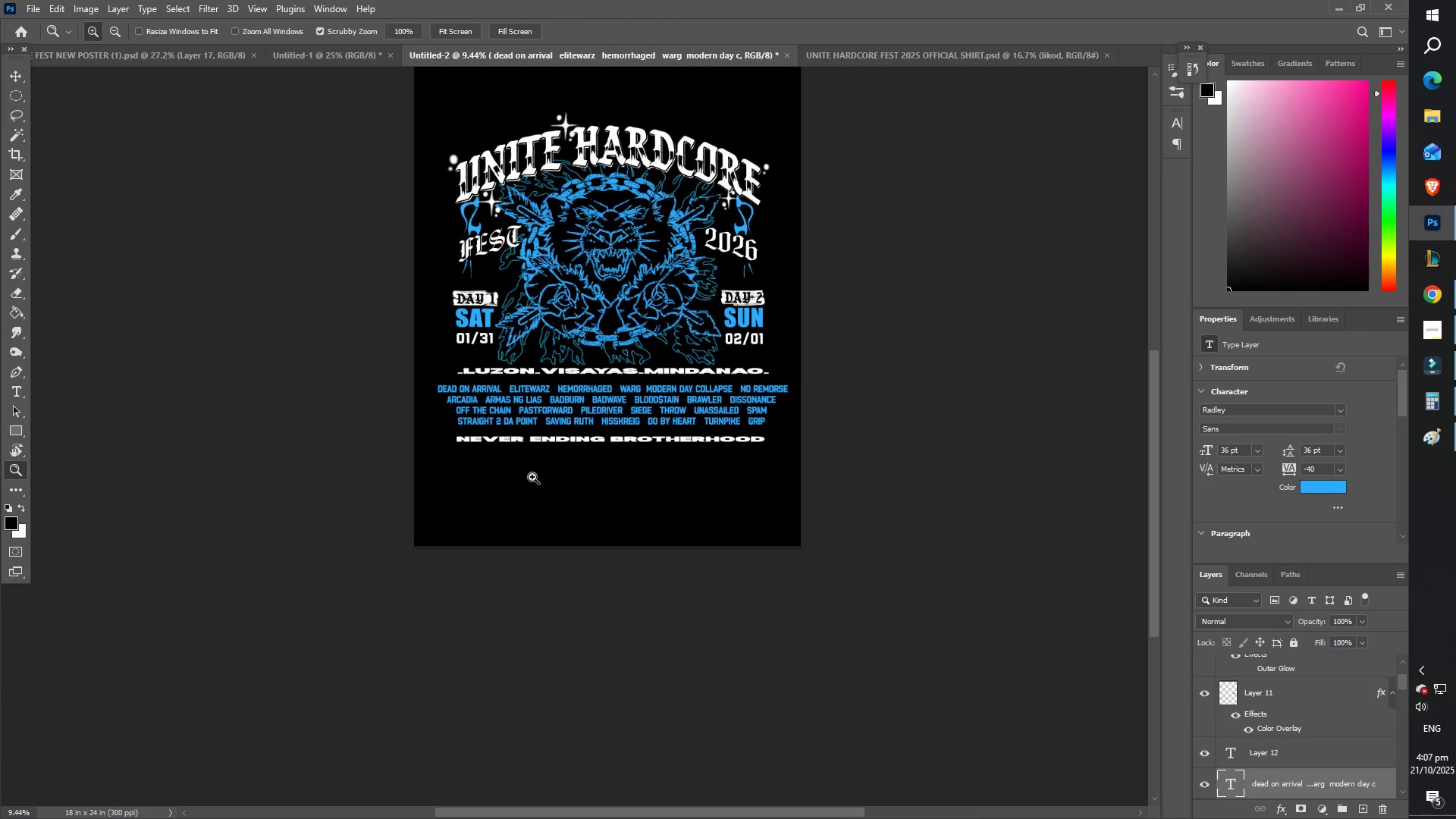 
left_click_drag(start_coordinate=[534, 479], to_coordinate=[571, 487])
 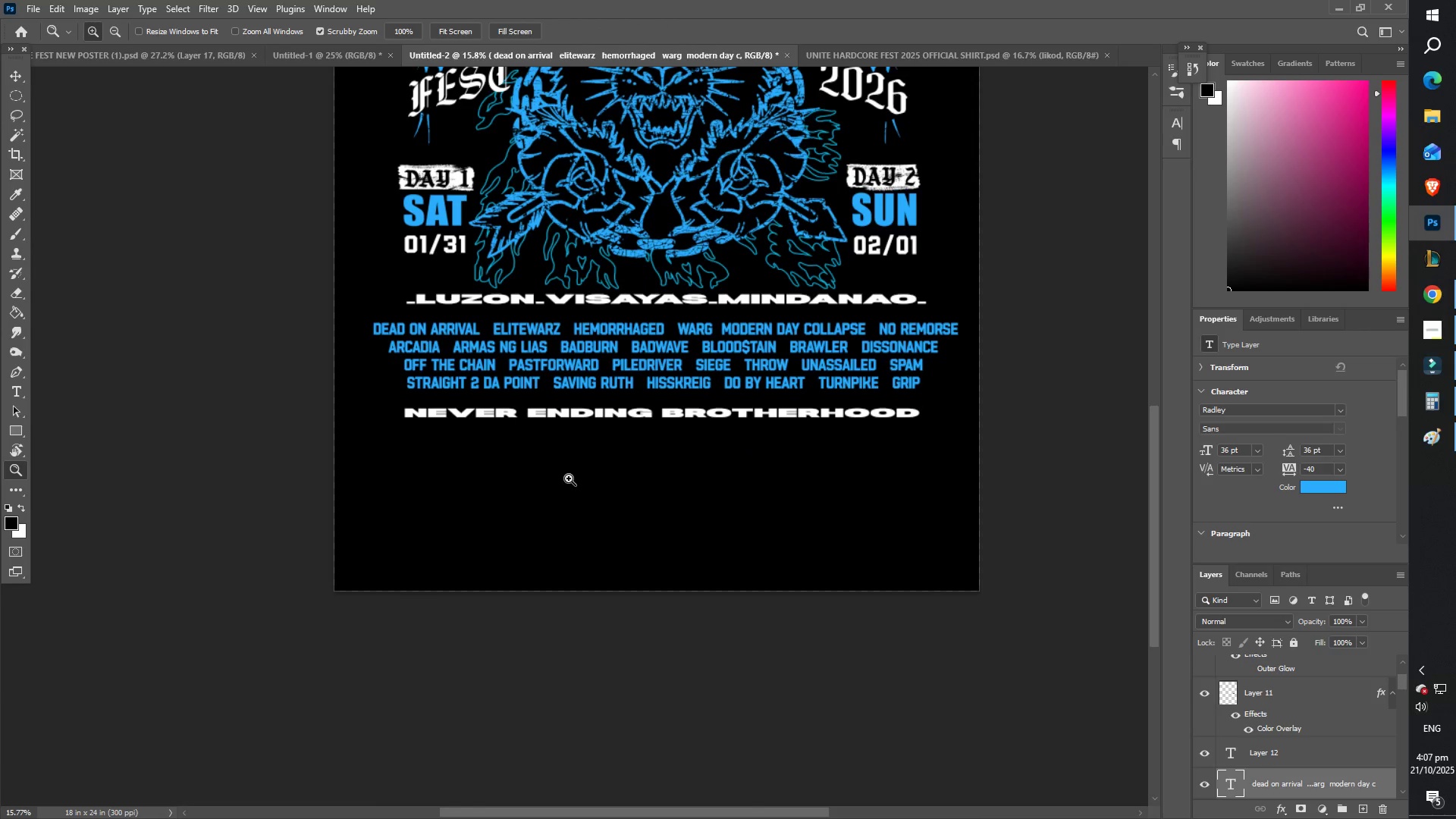 
key(T)
 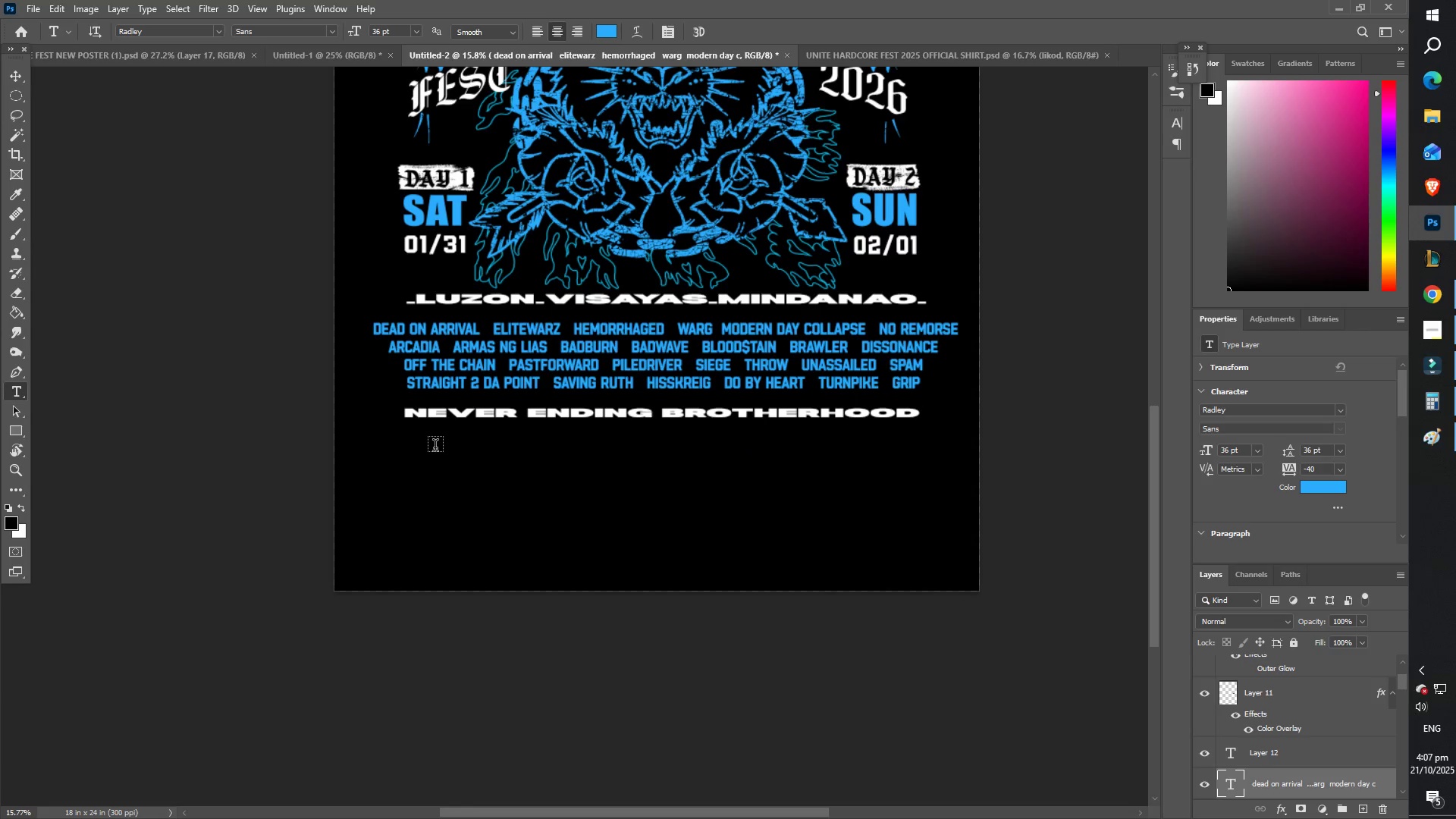 
left_click_drag(start_coordinate=[434, 447], to_coordinate=[864, 491])
 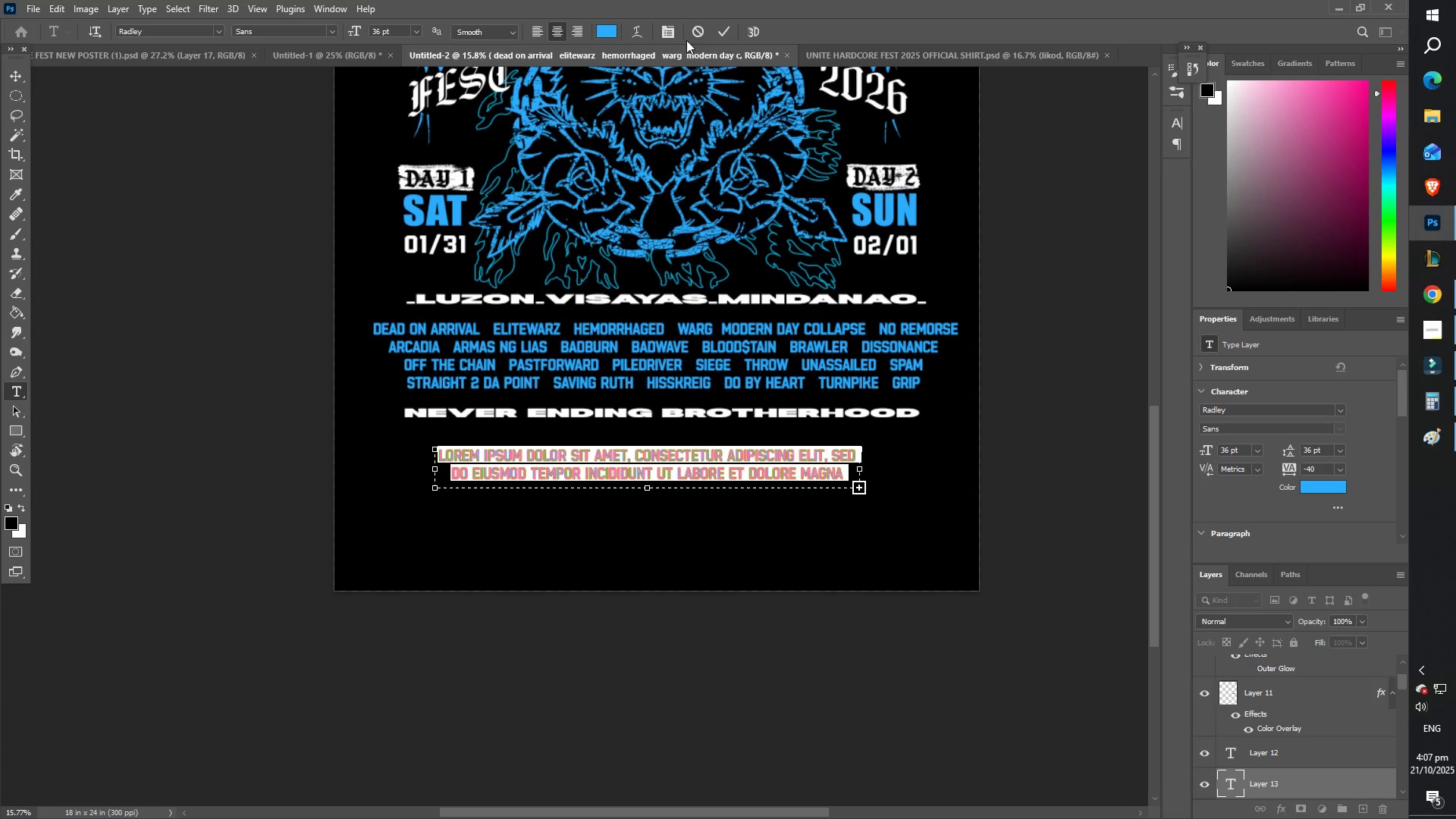 
left_click([699, 22])
 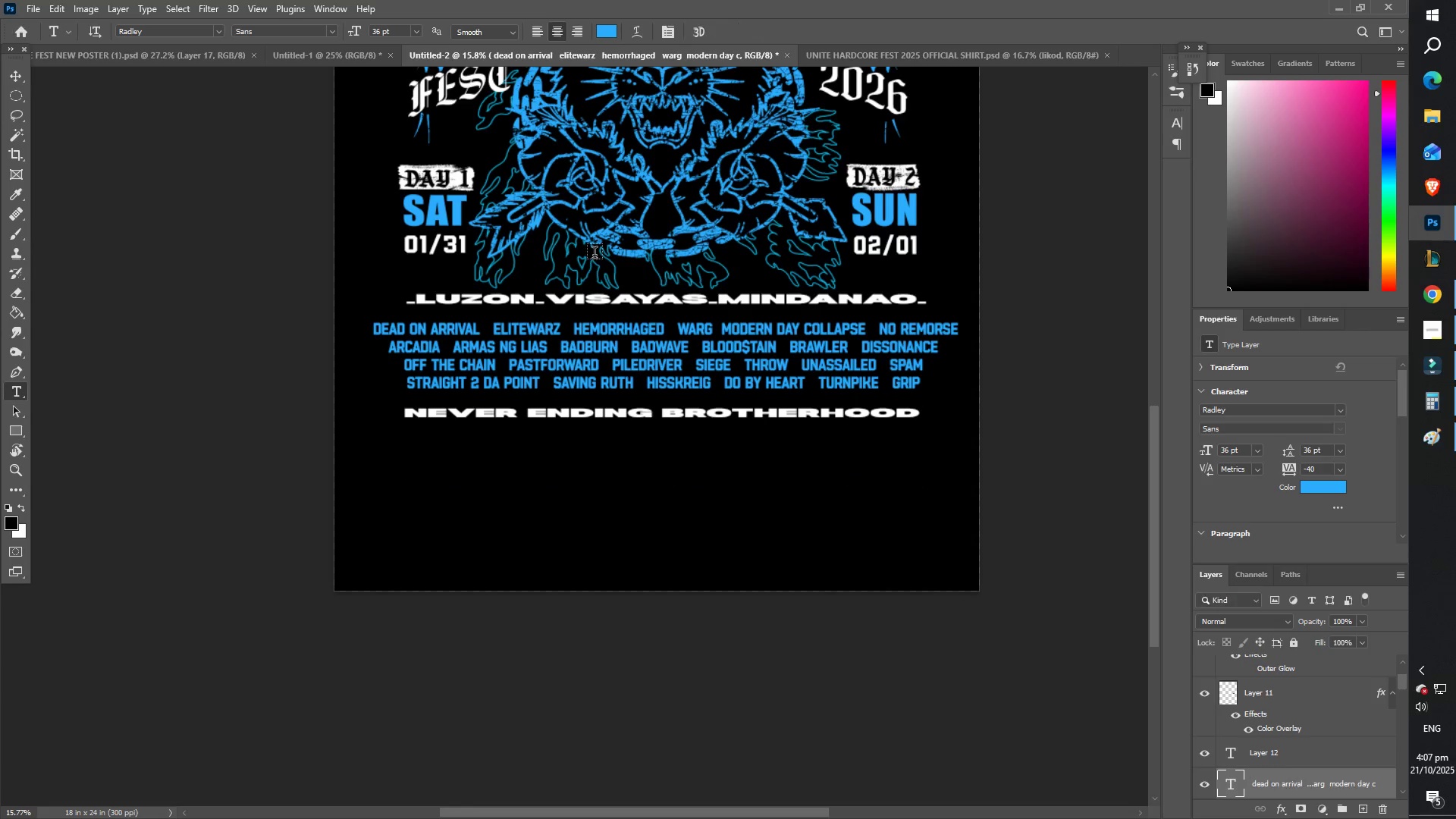 
scroll: coordinate [586, 315], scroll_direction: up, amount: 4.0
 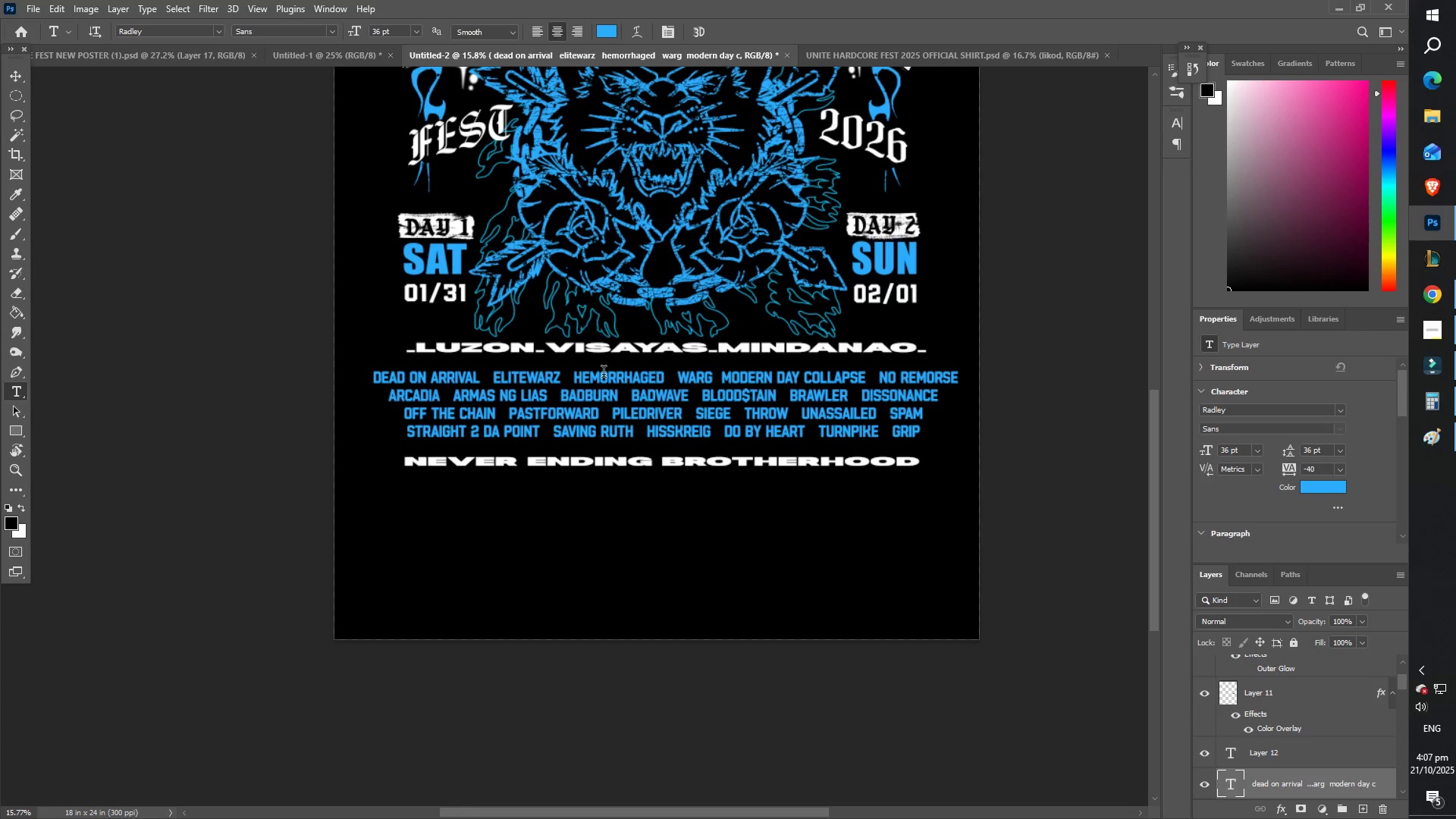 
type(ZZ)
 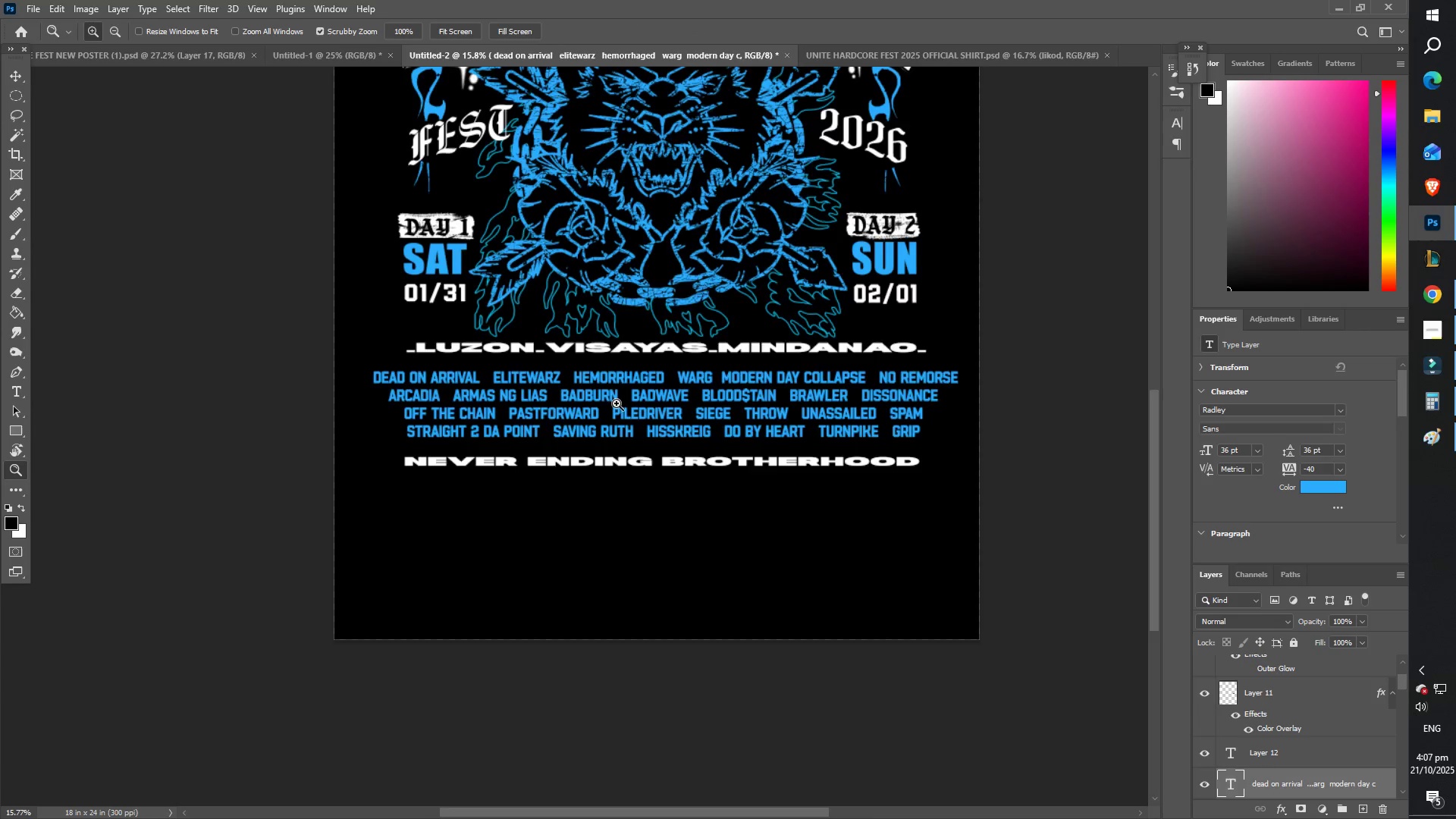 
left_click_drag(start_coordinate=[614, 403], to_coordinate=[546, 392])
 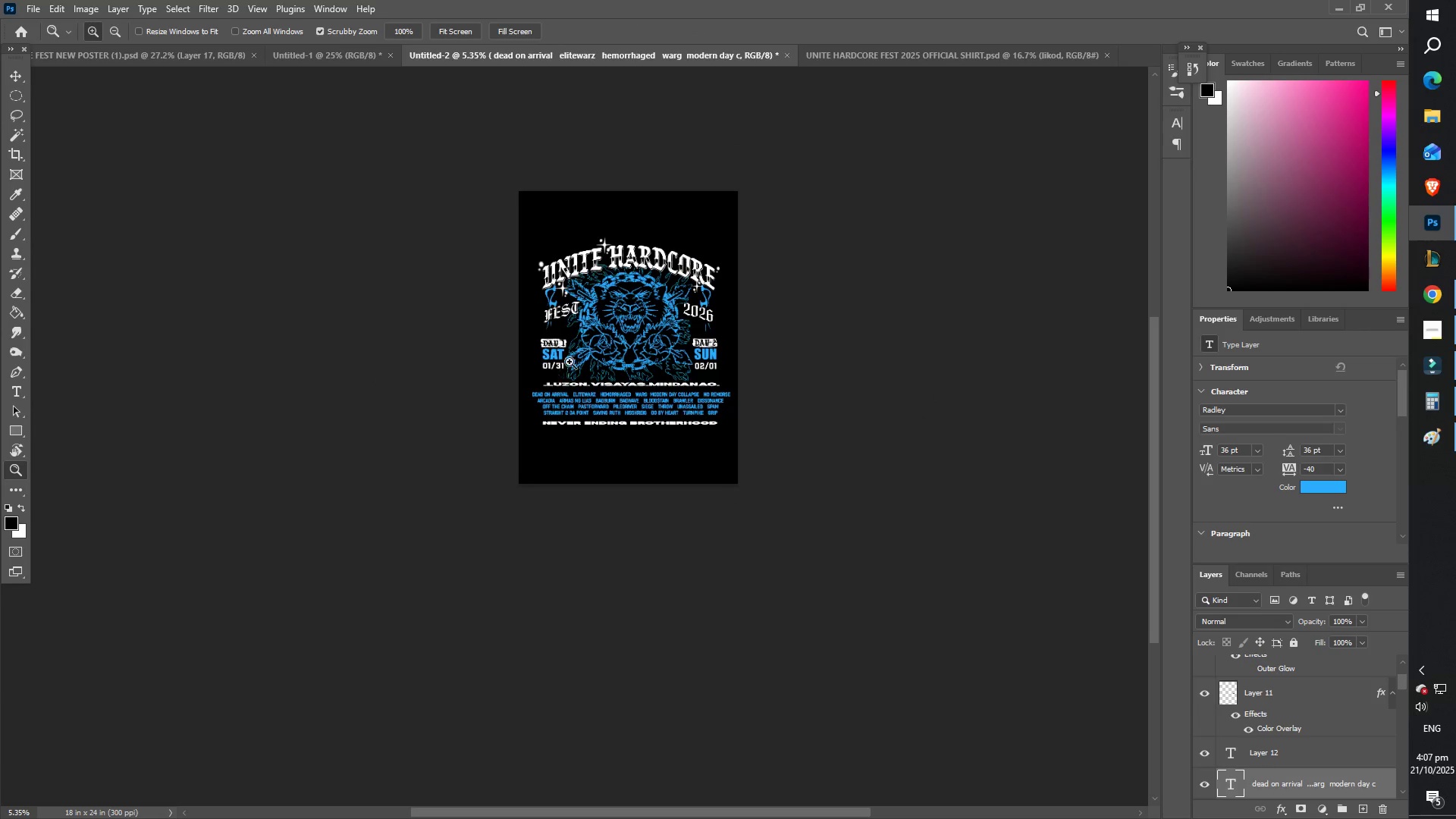 
left_click_drag(start_coordinate=[590, 348], to_coordinate=[671, 357])
 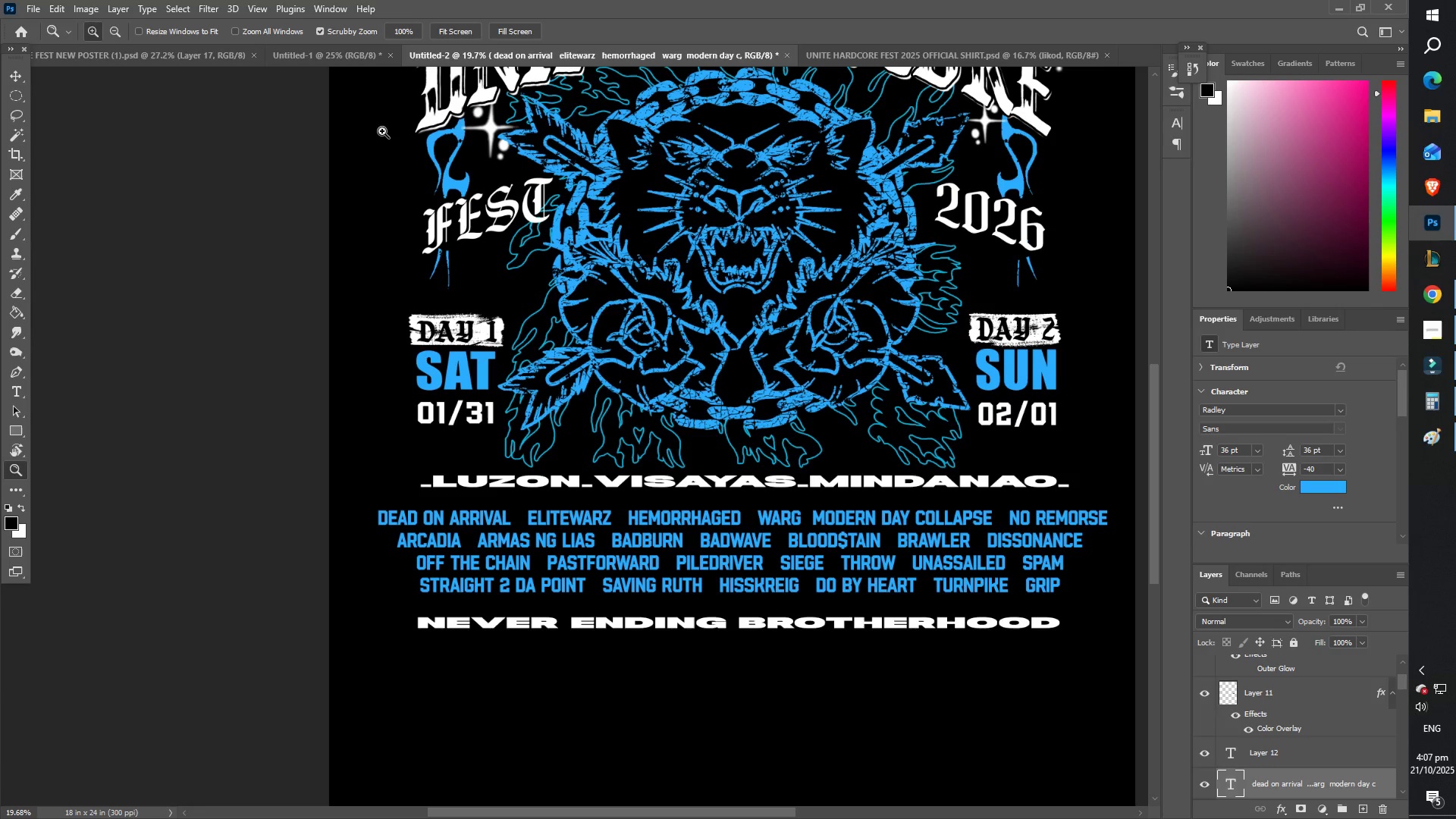 
wait(5.87)
 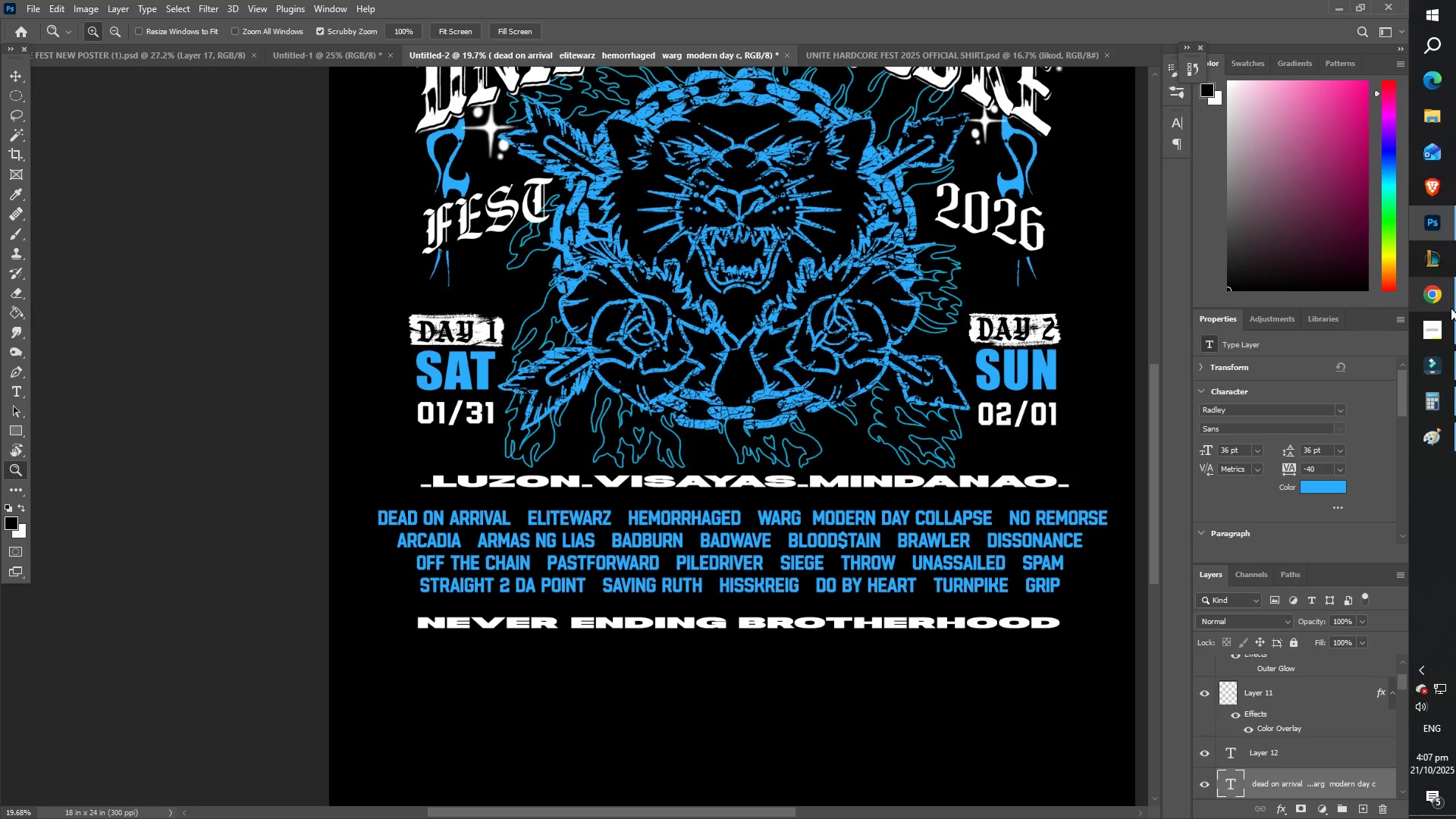 
scroll: coordinate [635, 570], scroll_direction: up, amount: 3.0
 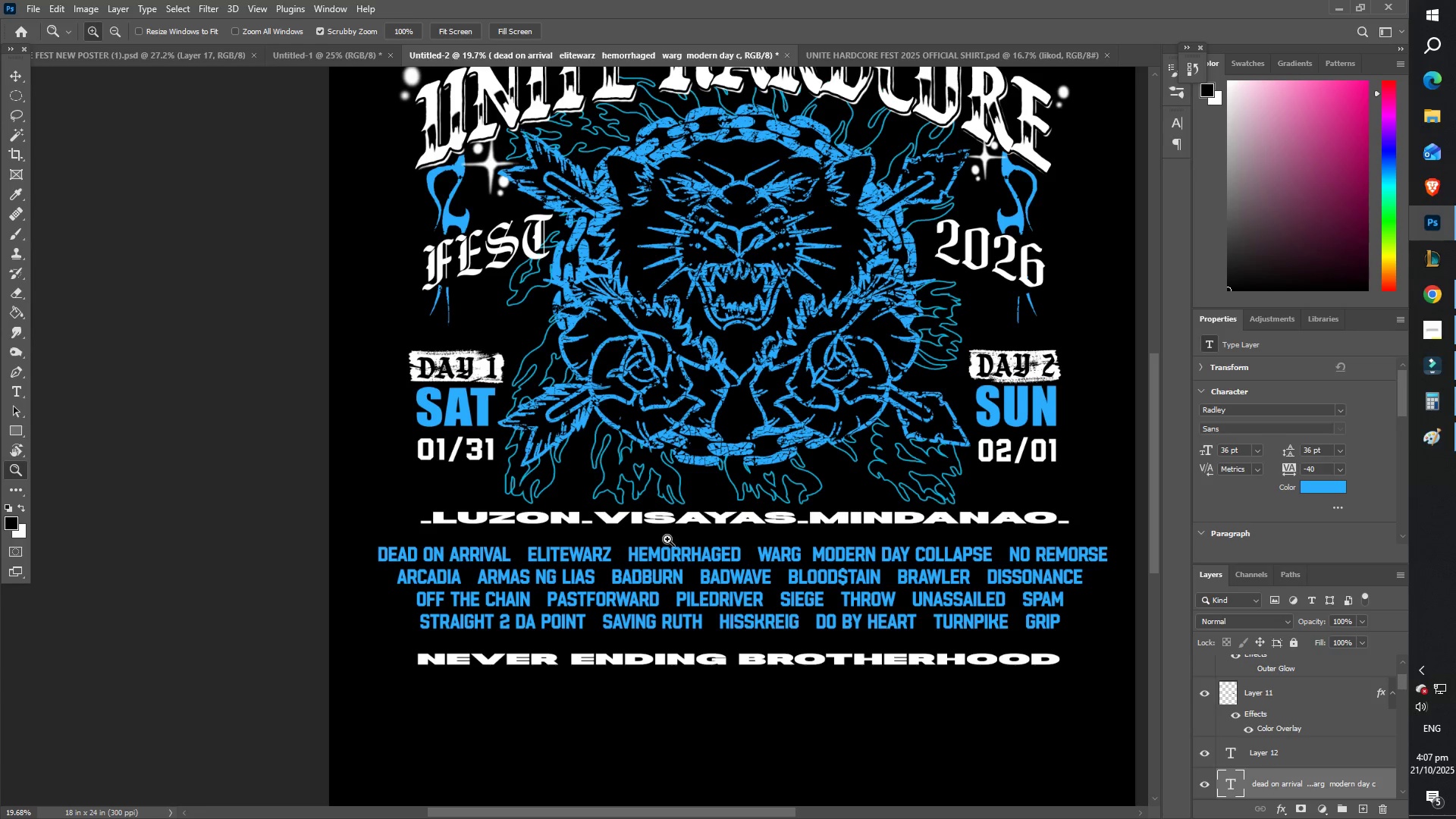 
left_click_drag(start_coordinate=[666, 533], to_coordinate=[601, 524])
 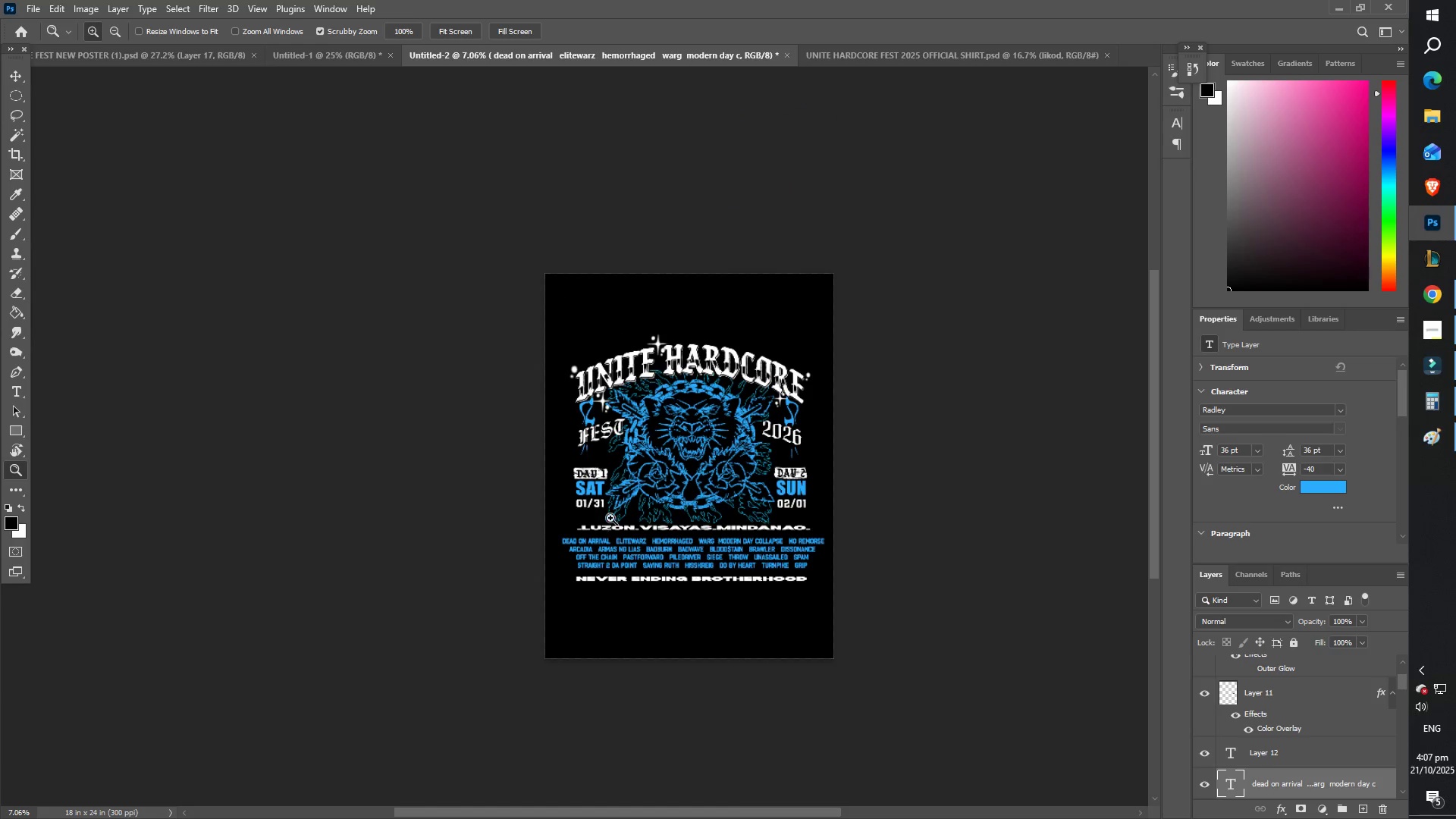 
left_click_drag(start_coordinate=[620, 514], to_coordinate=[642, 511])
 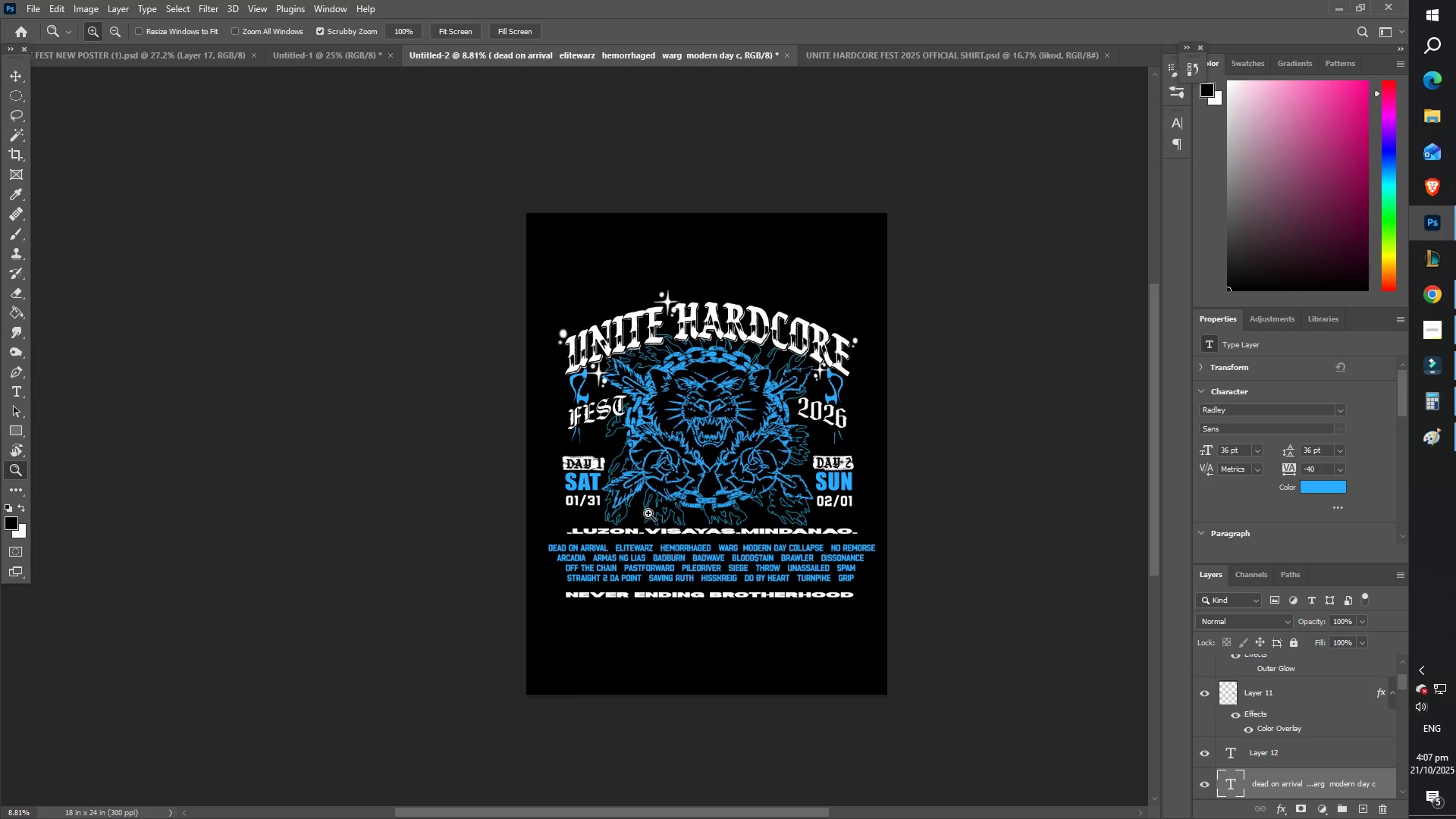 
left_click_drag(start_coordinate=[760, 572], to_coordinate=[791, 585])
 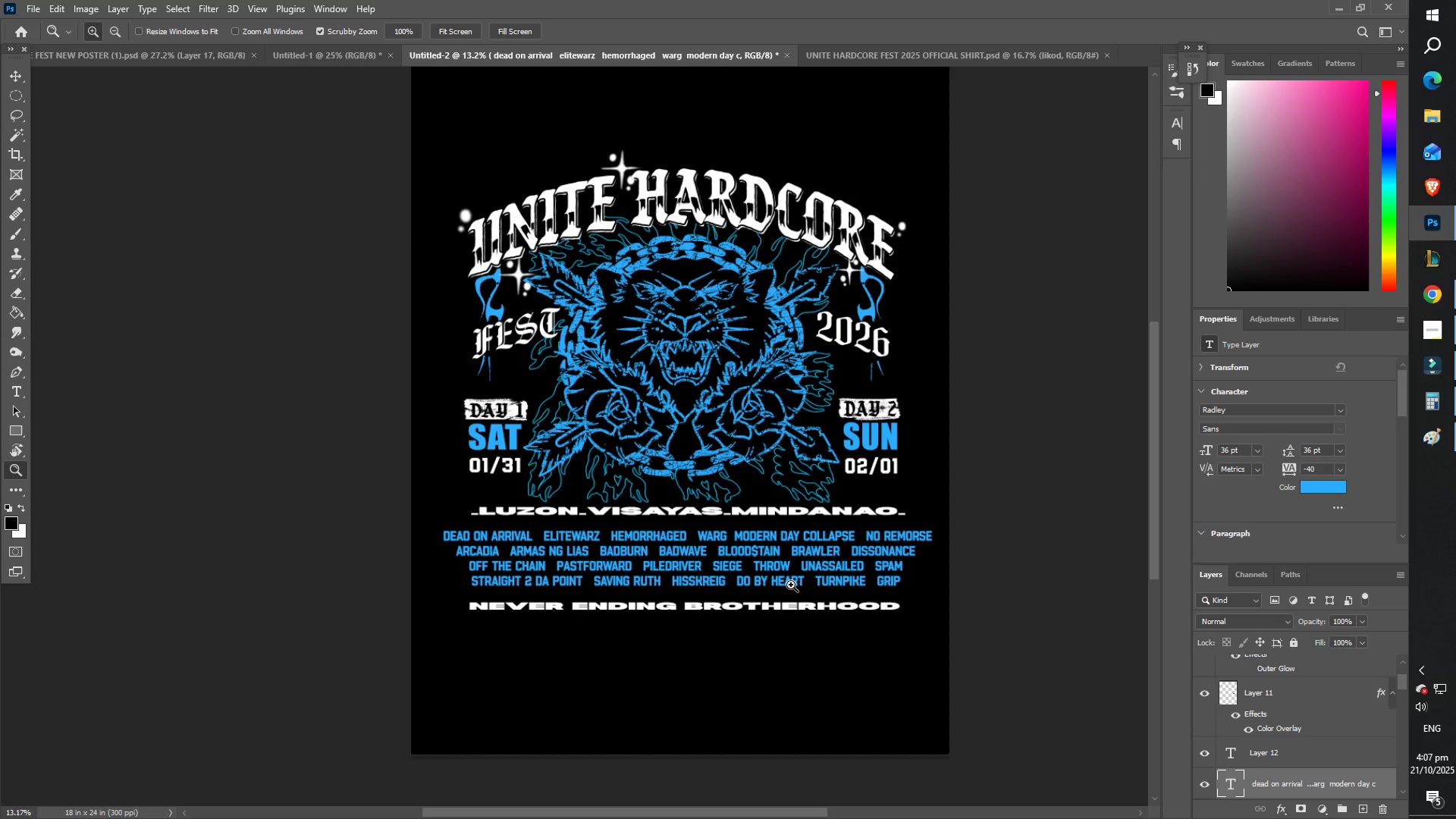 
left_click_drag(start_coordinate=[789, 585], to_coordinate=[805, 589])
 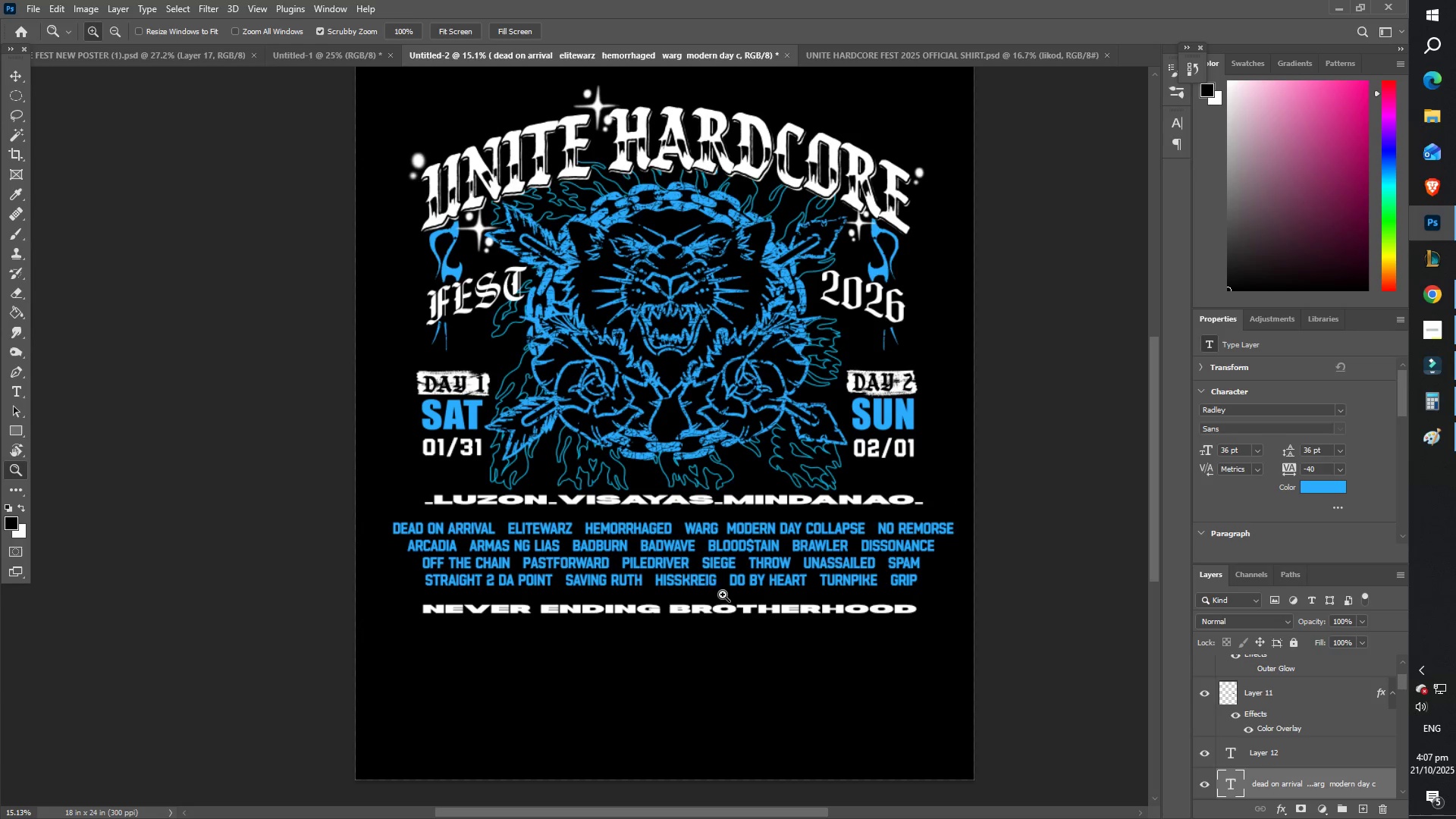 
left_click_drag(start_coordinate=[716, 592], to_coordinate=[686, 579])
 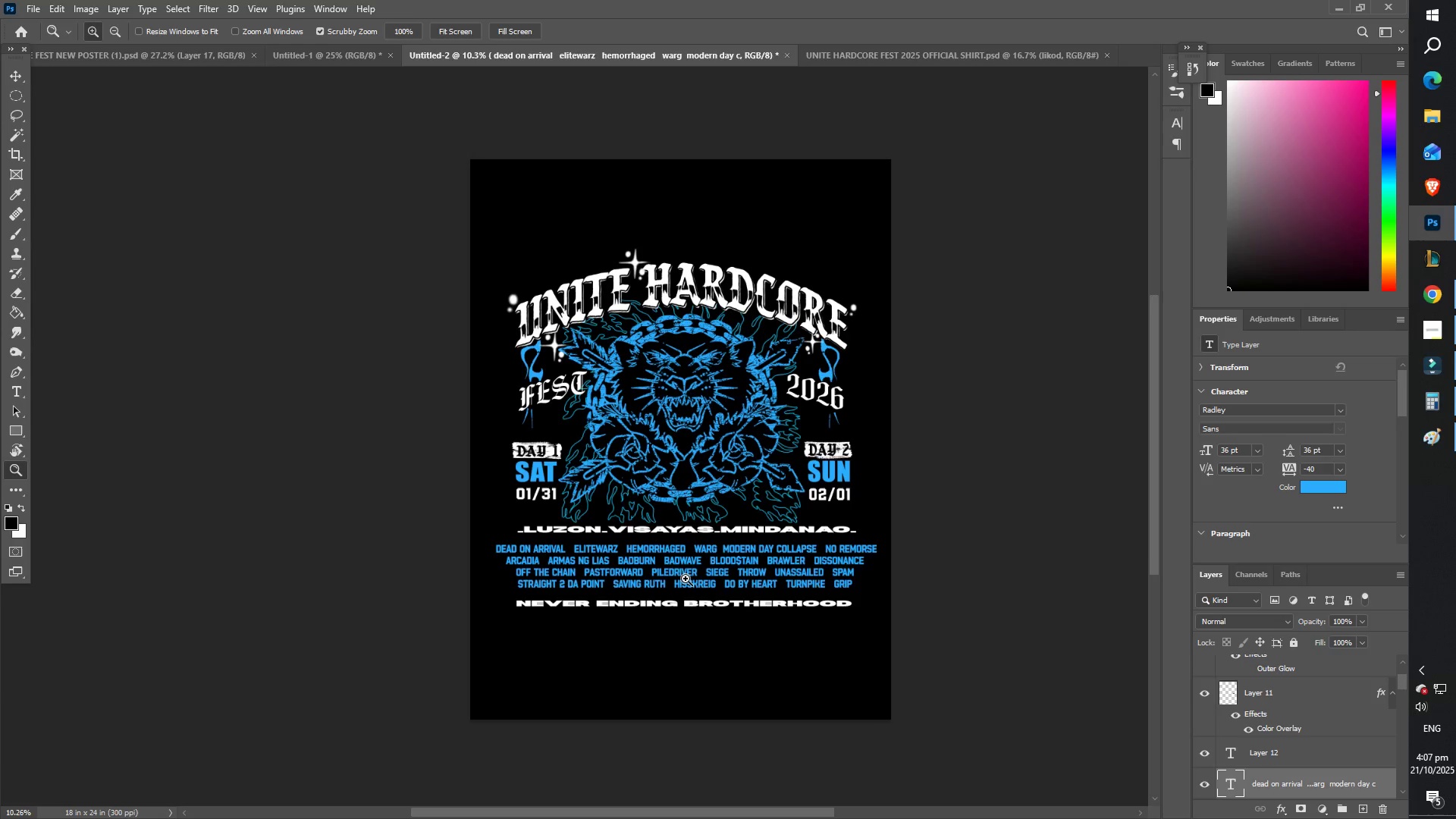 
left_click_drag(start_coordinate=[685, 576], to_coordinate=[680, 579])
 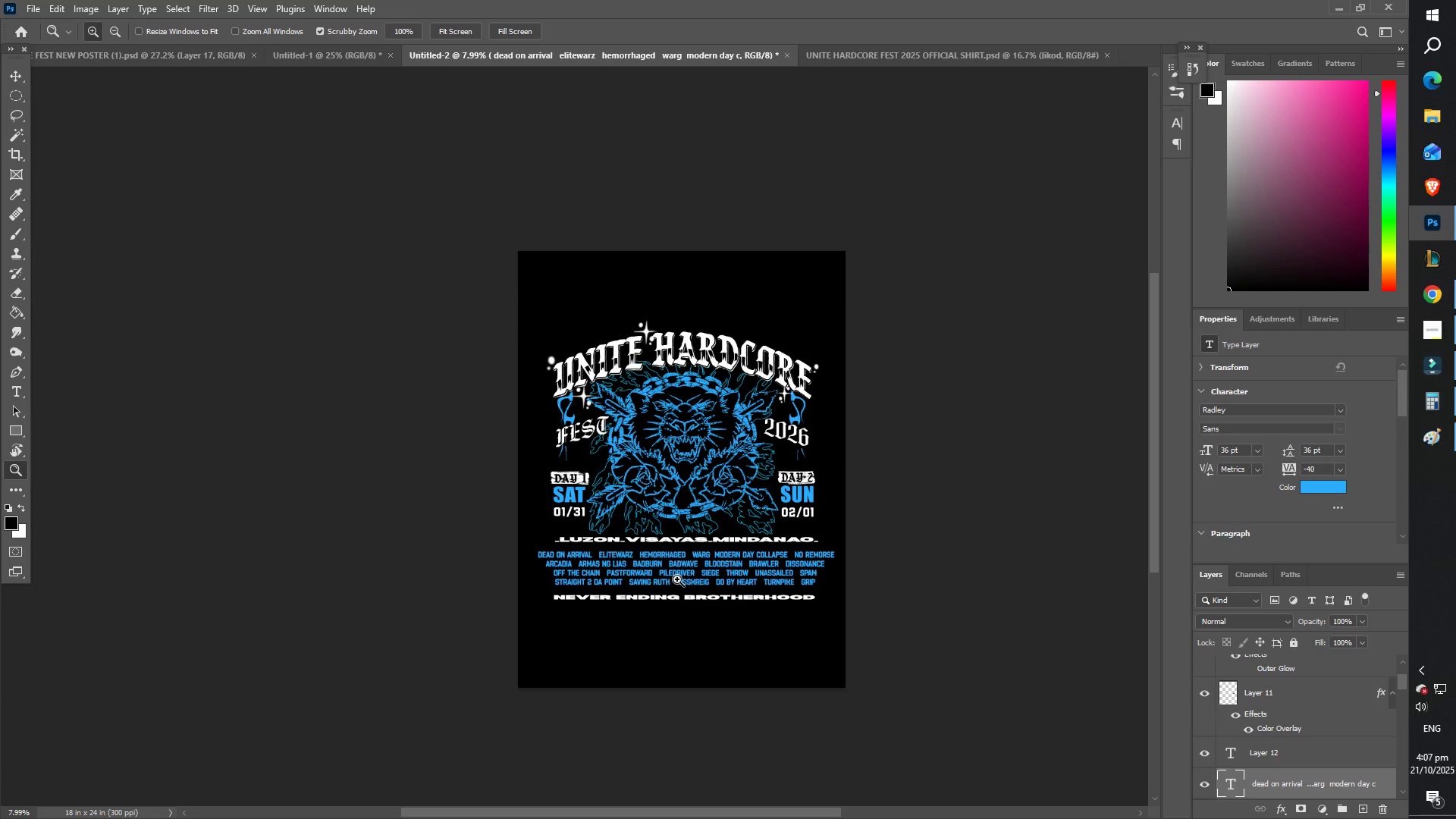 
left_click_drag(start_coordinate=[677, 579], to_coordinate=[726, 594])
 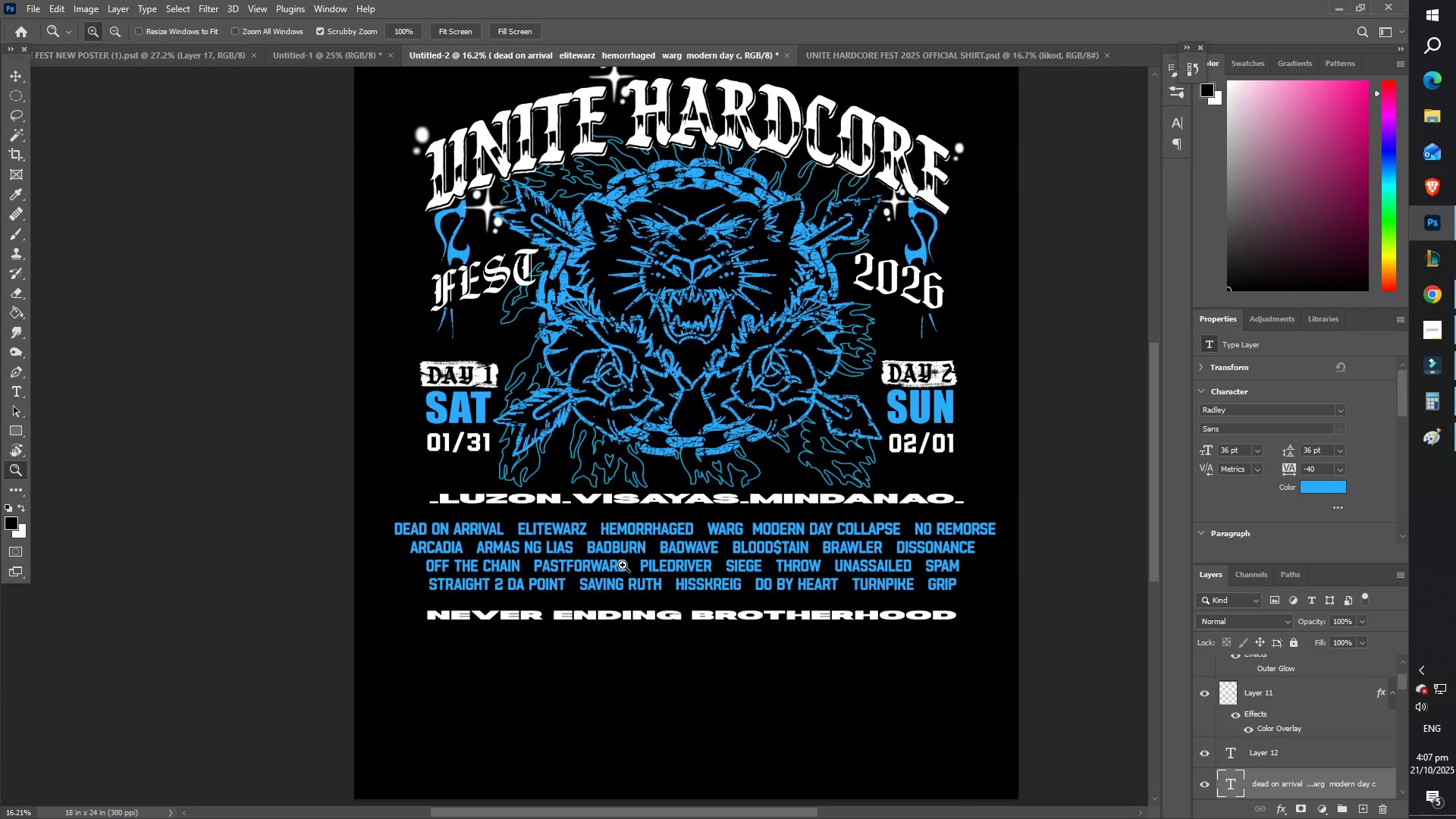 
key(T)
 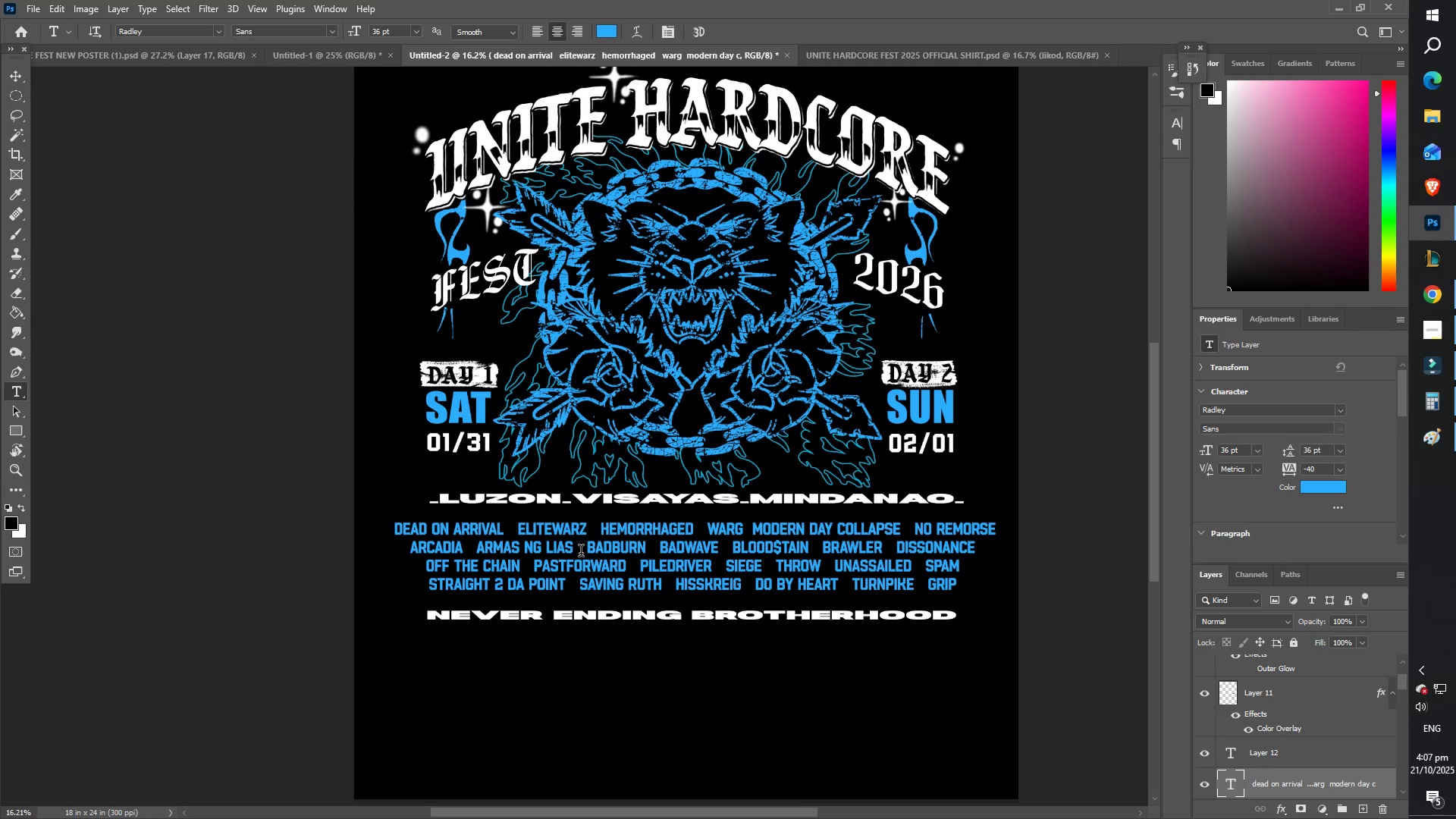 
left_click([576, 551])
 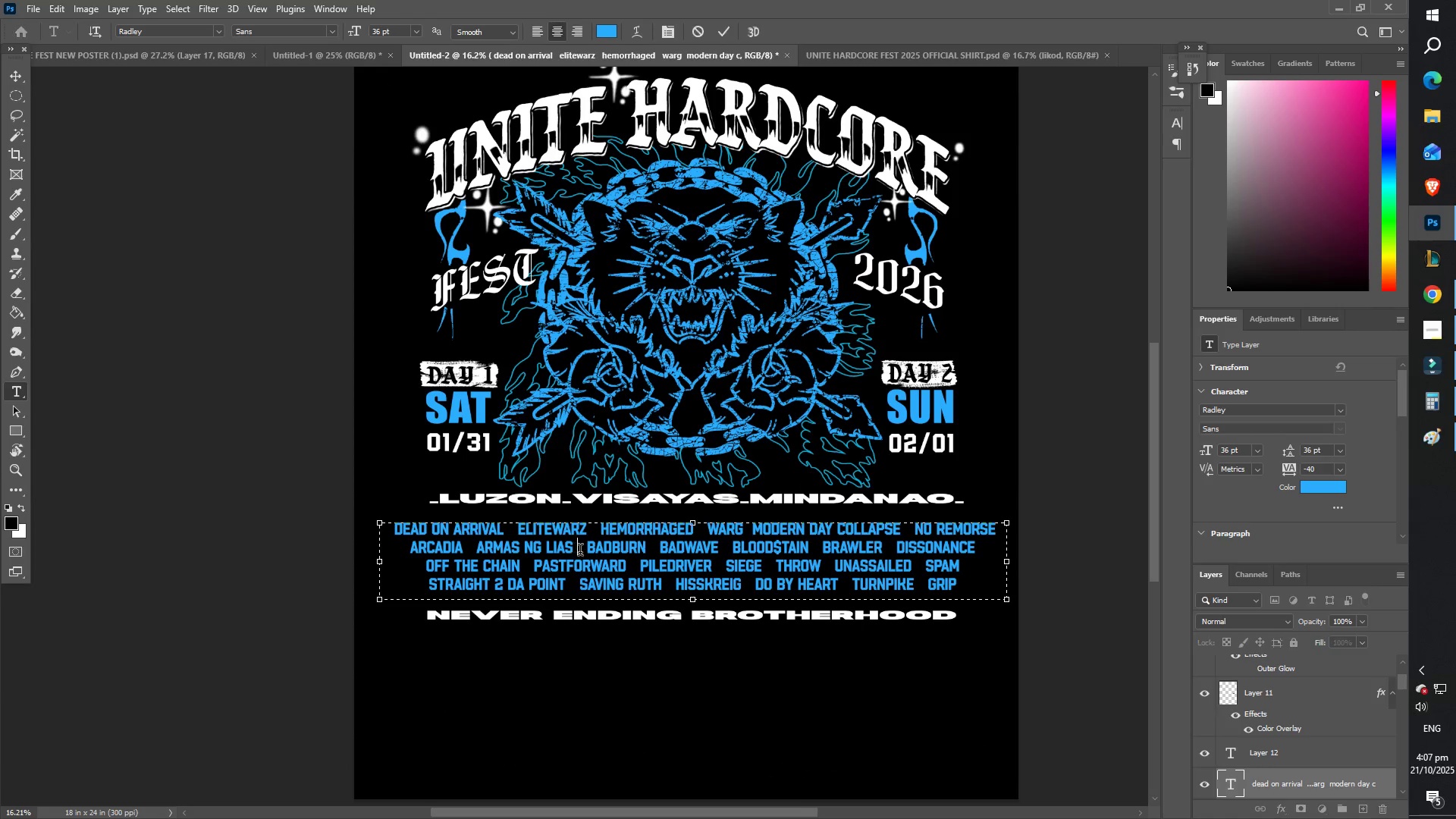 
key(Control+A)
 